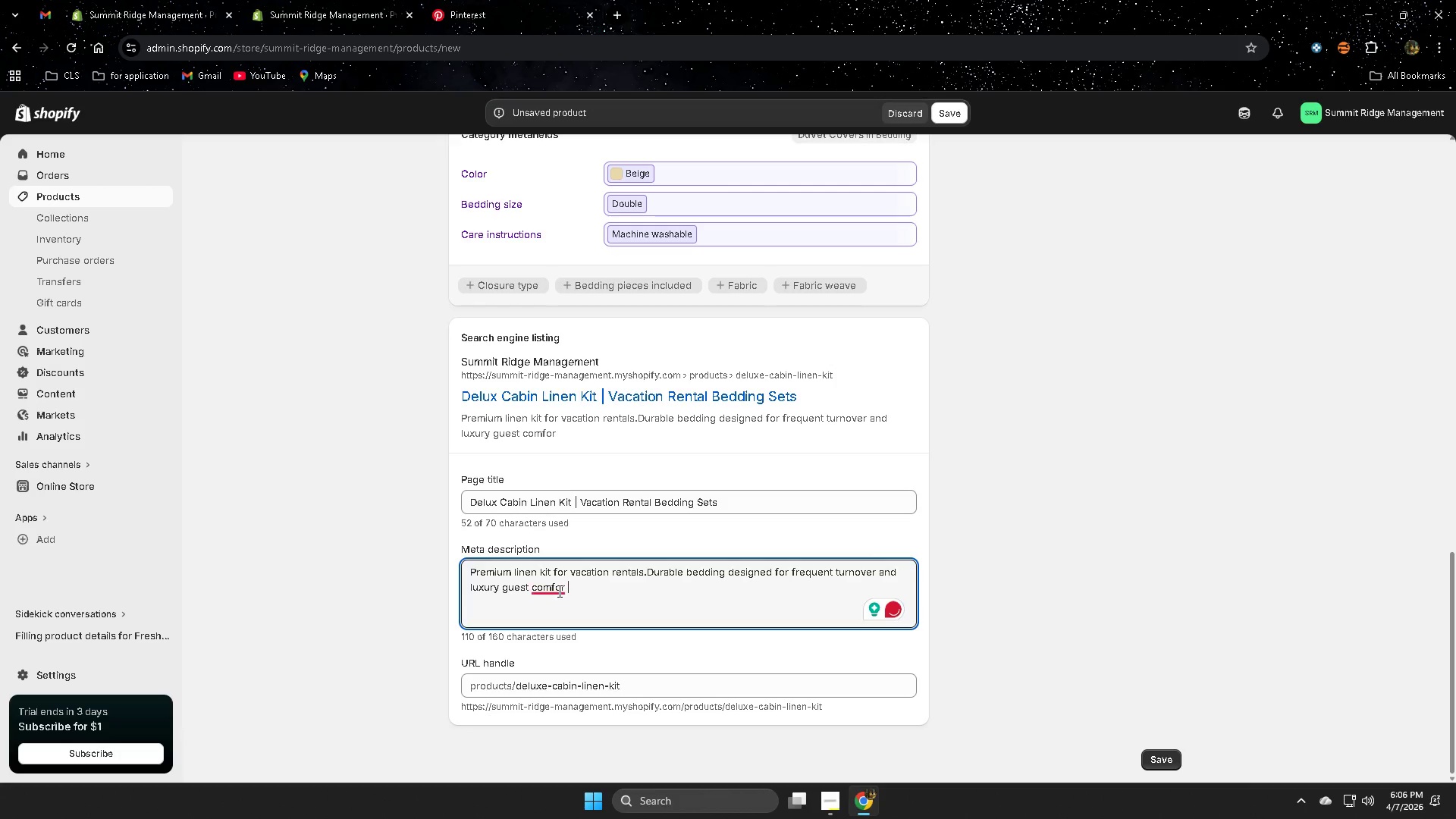 
key(T)
 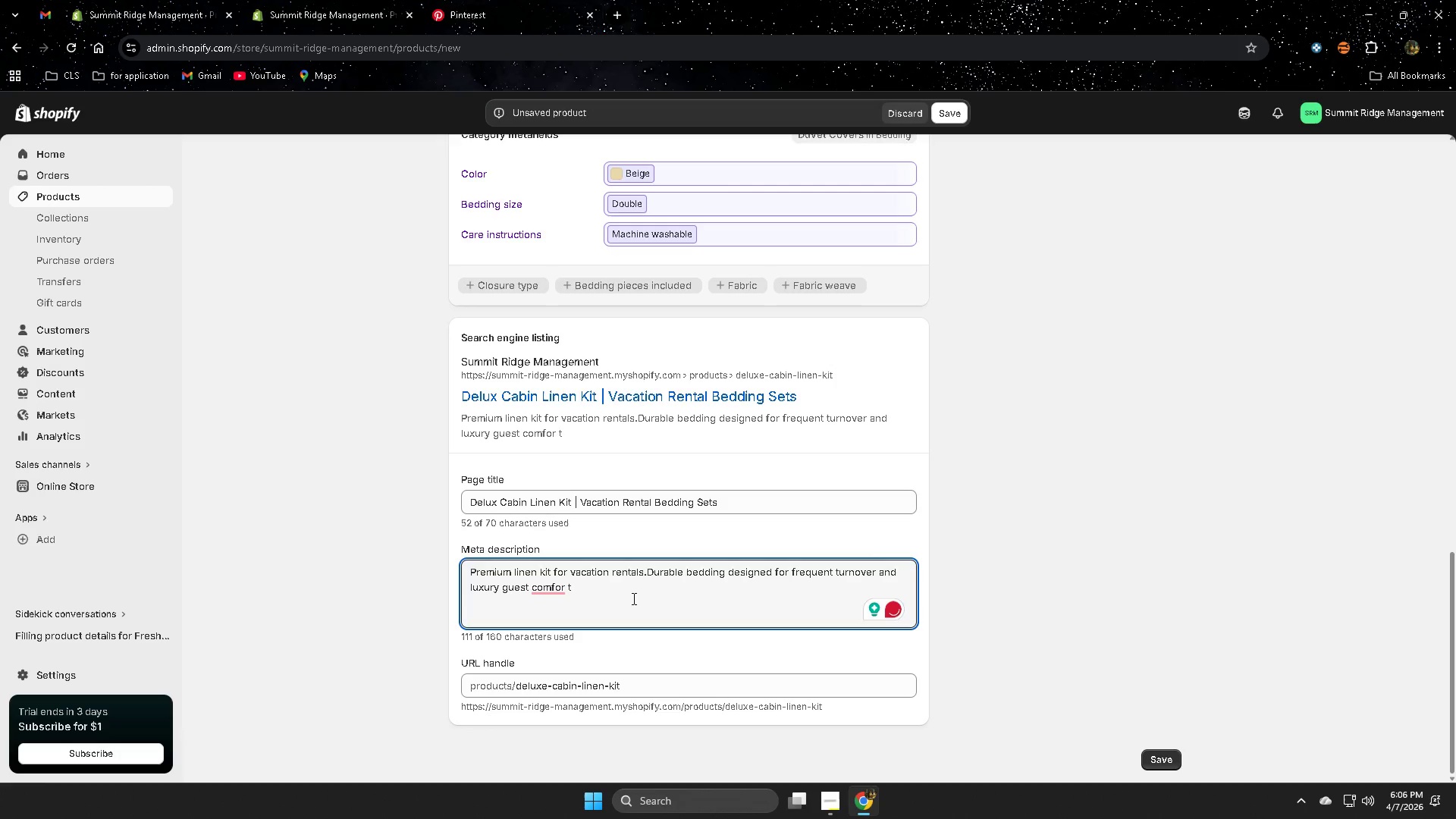 
key(Backspace)
 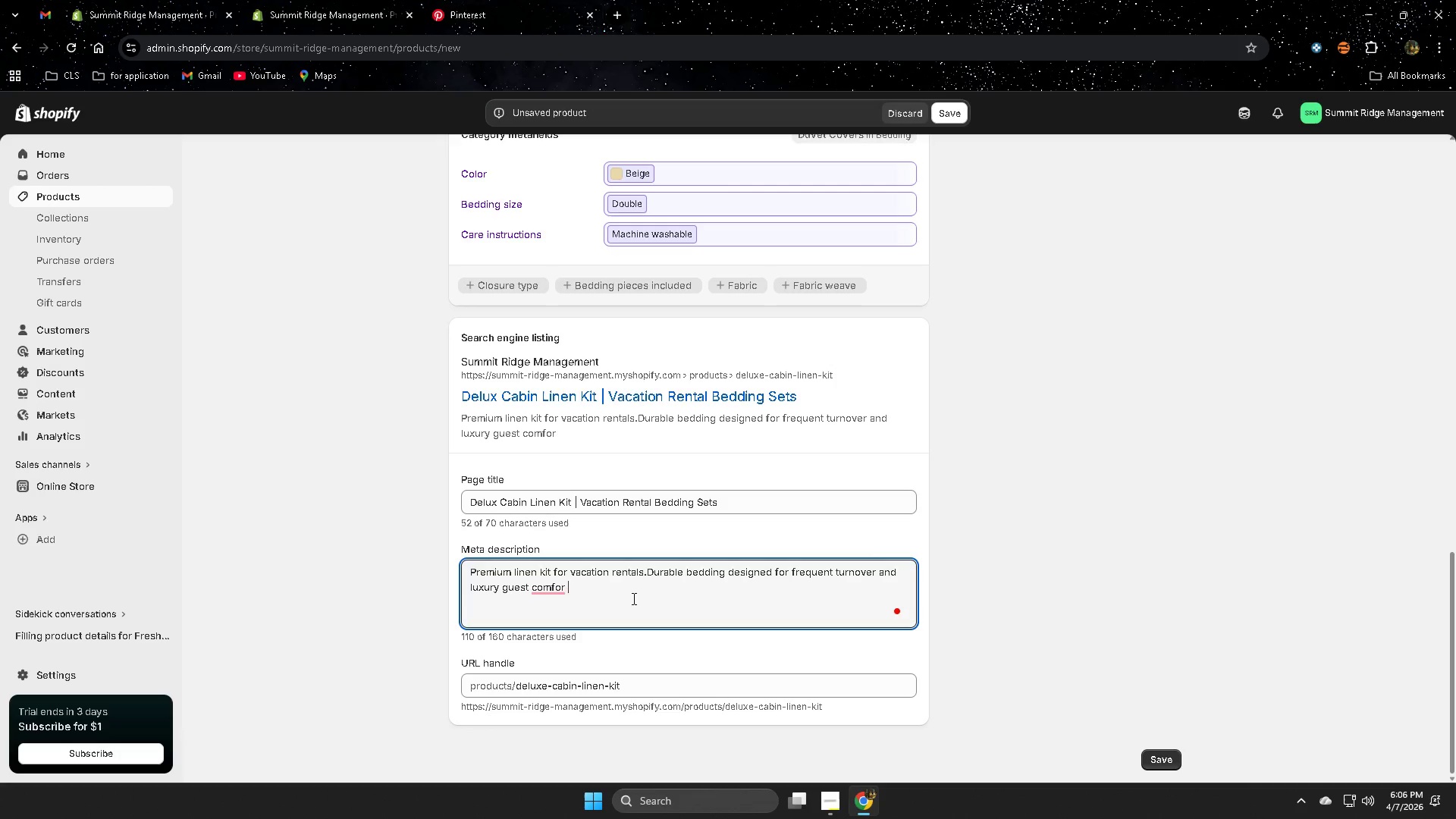 
key(Backspace)
 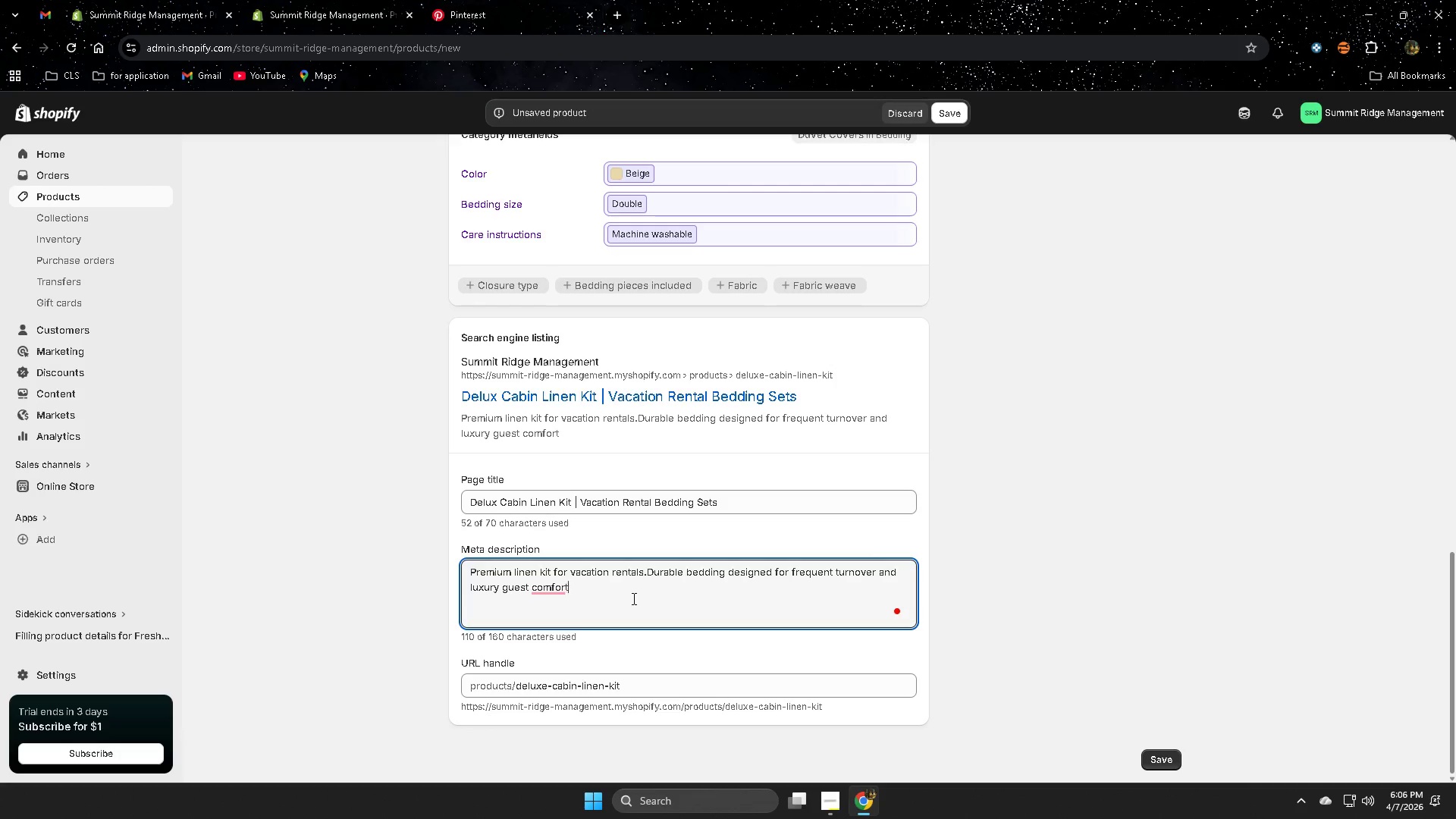 
key(T)
 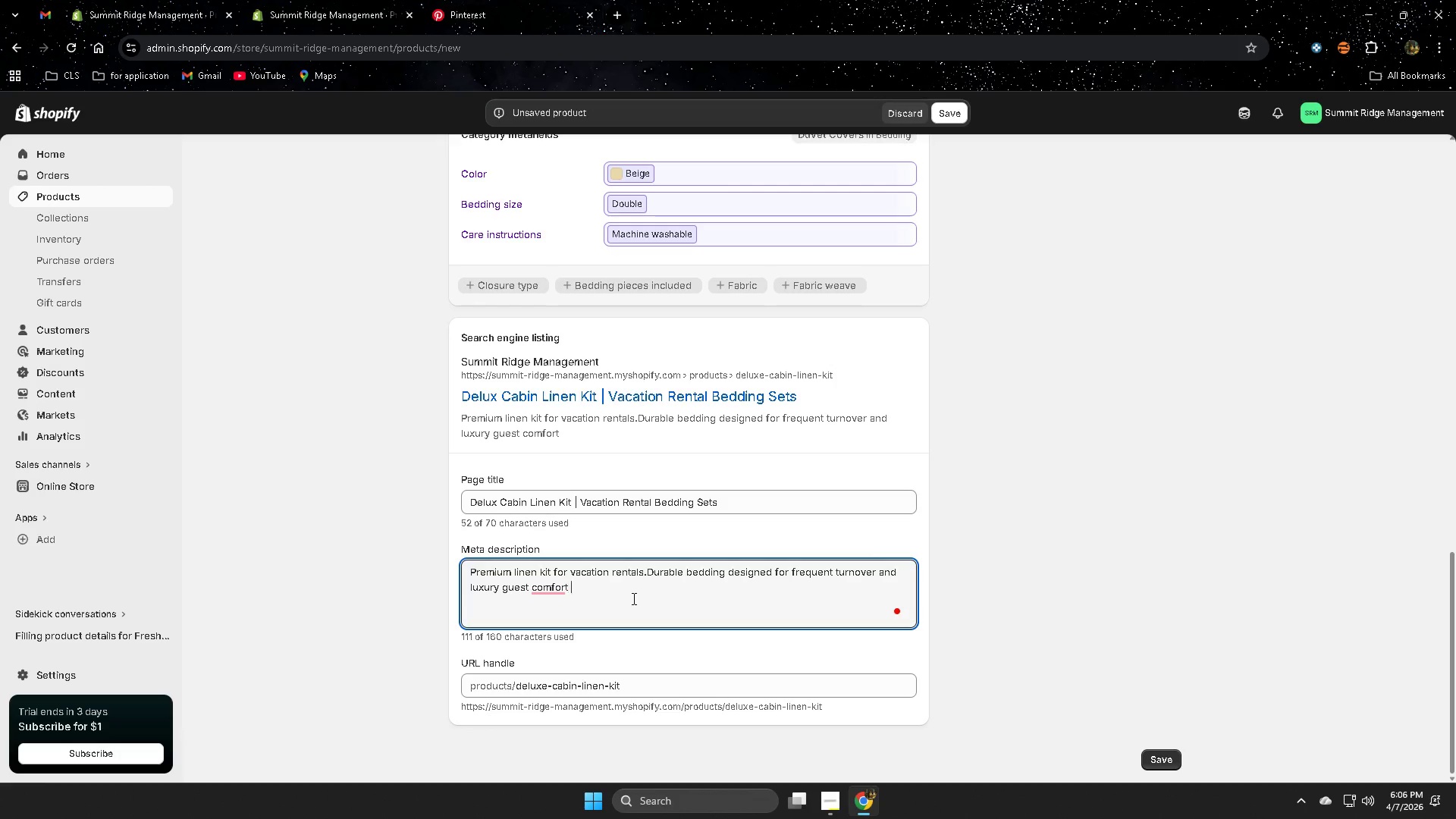 
key(Space)
 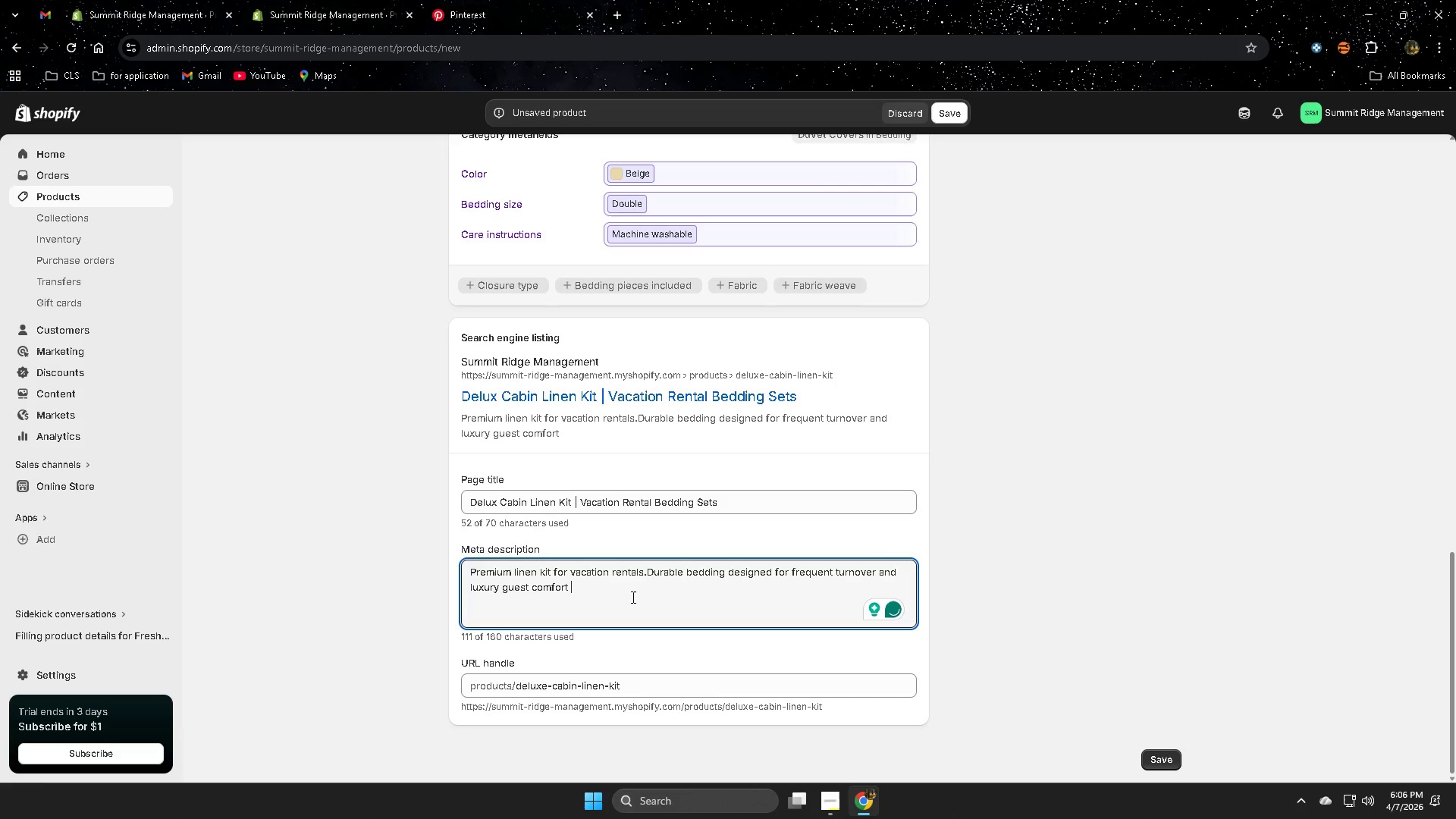 
key(Backslash)
 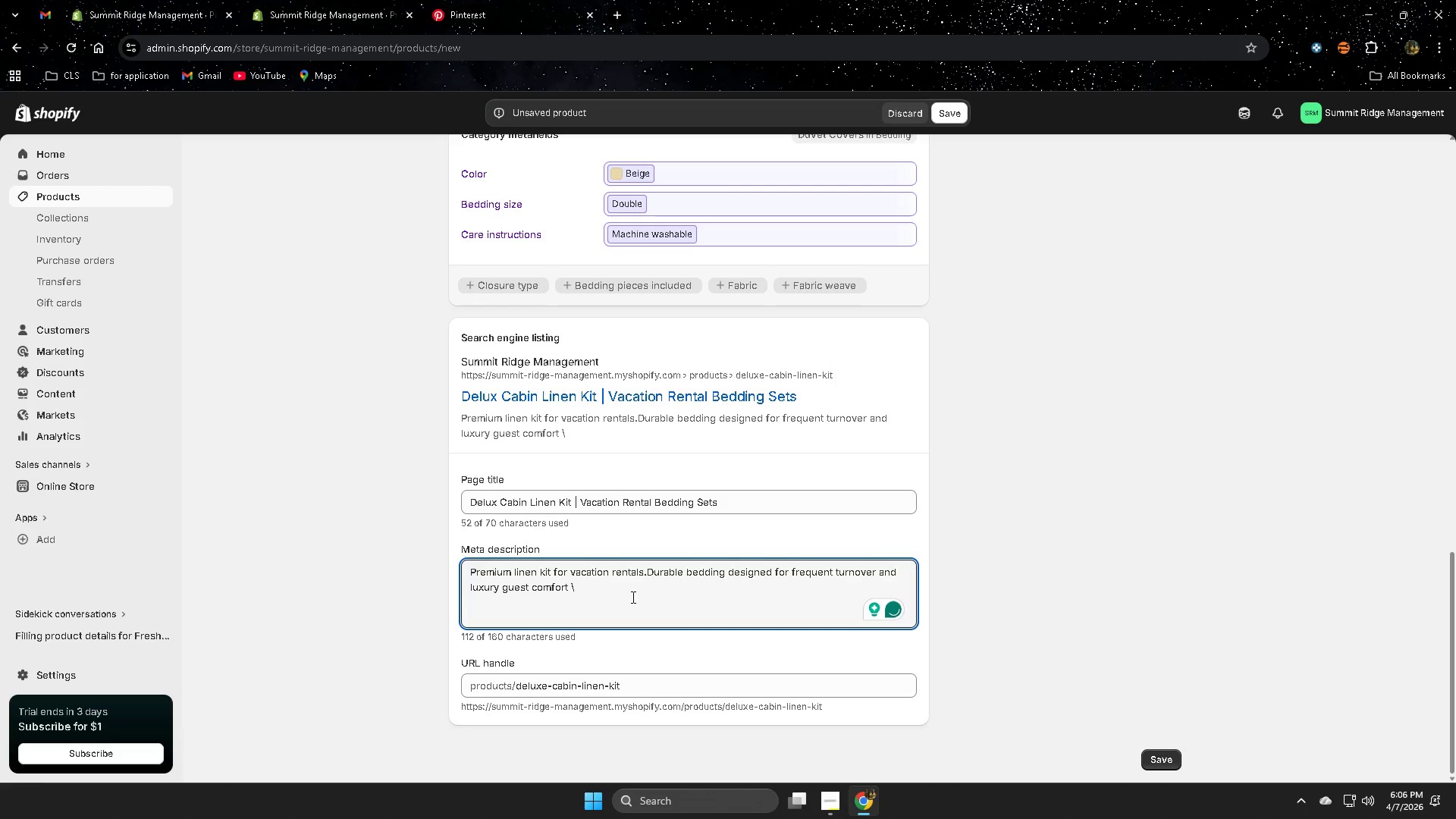 
key(Backspace)
 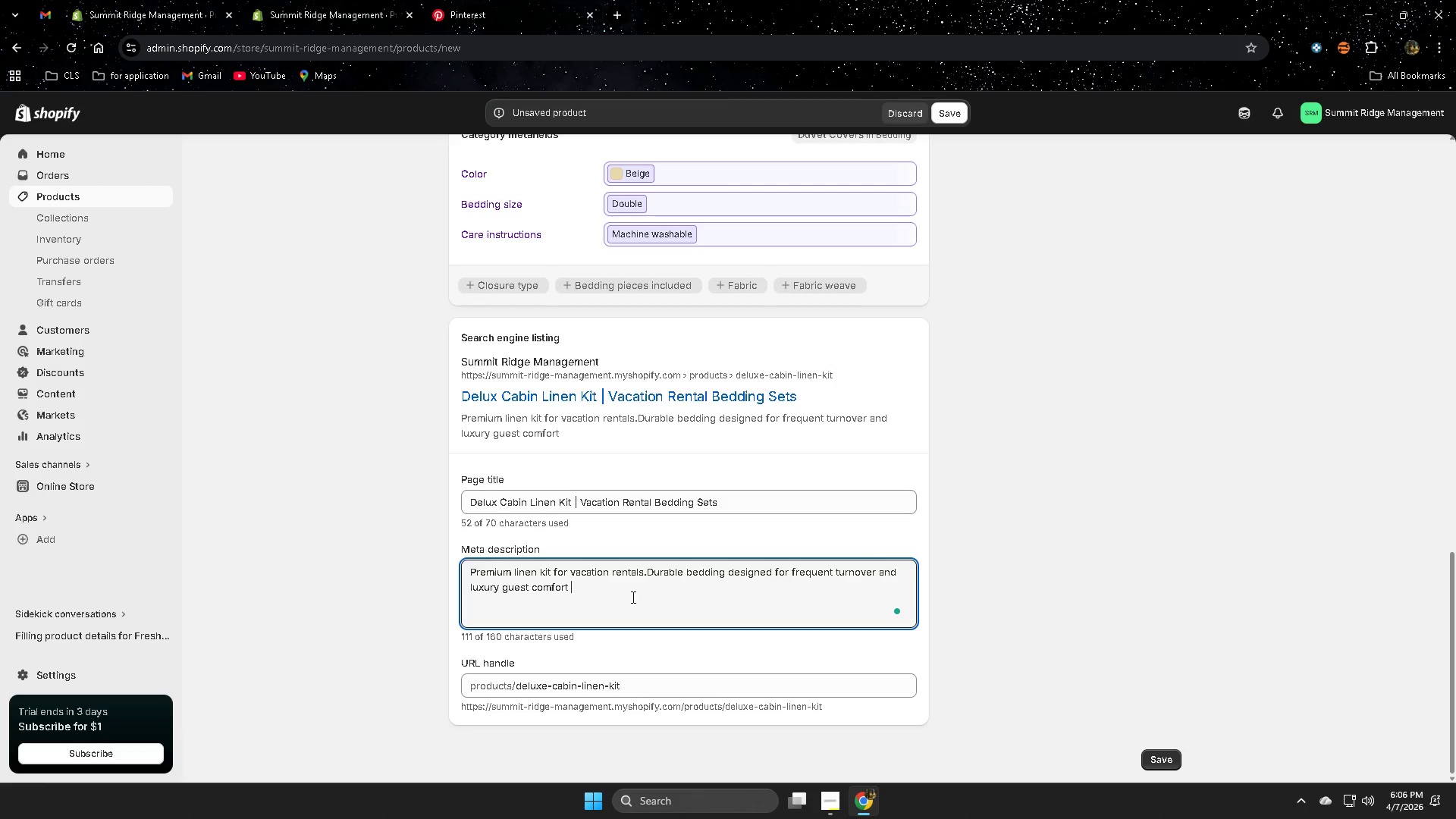 
key(Backspace)
 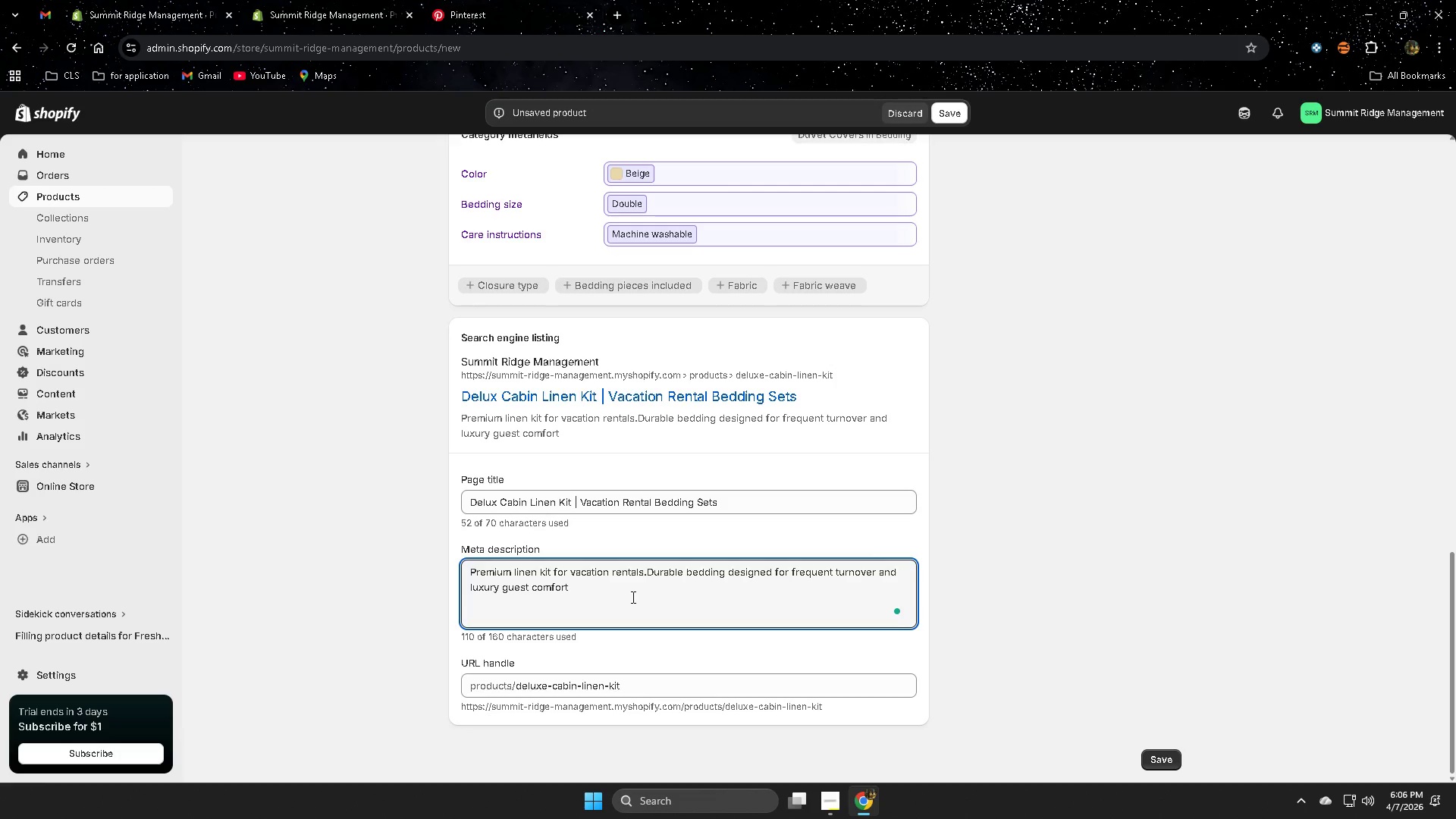 
key(Period)
 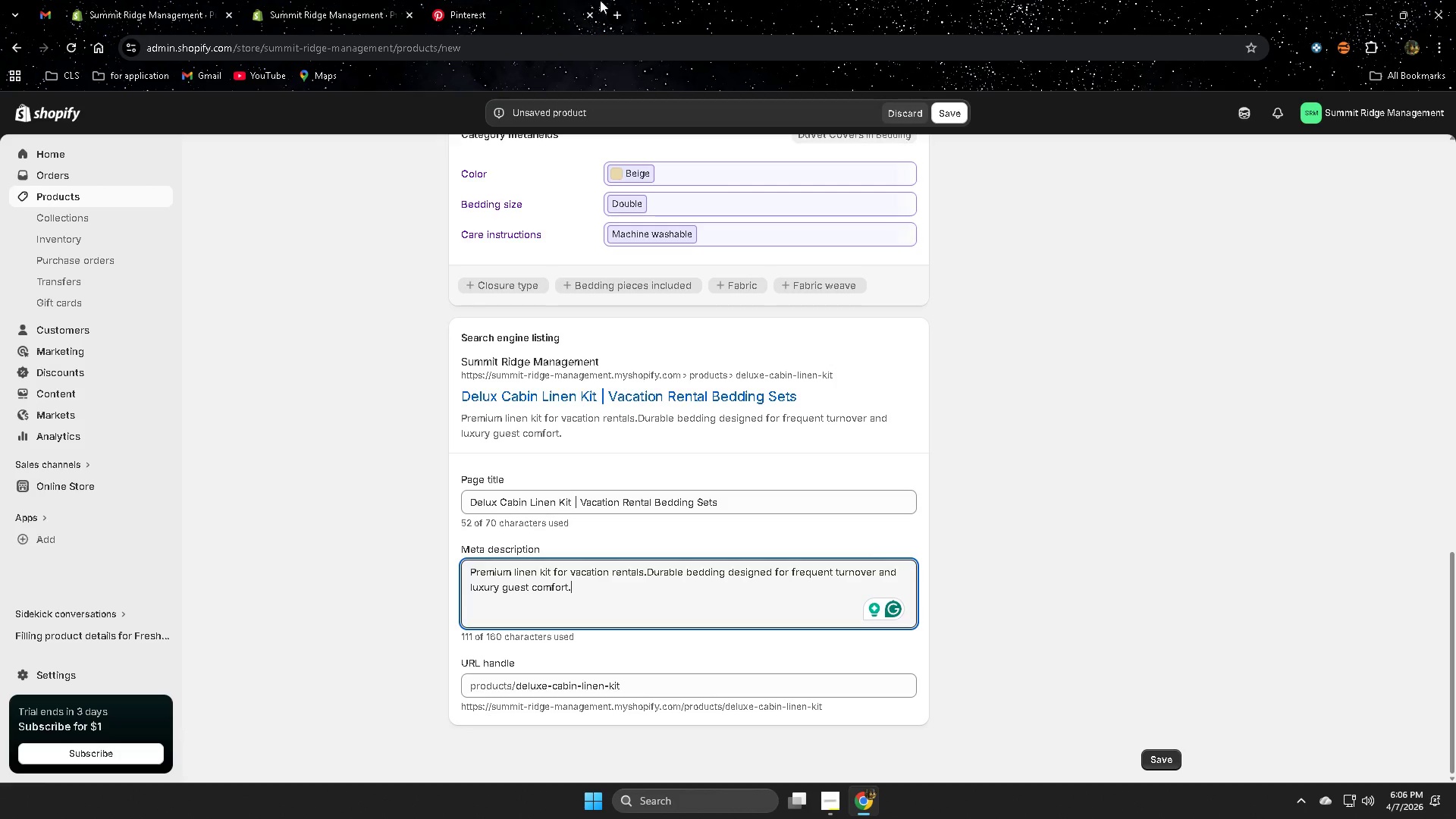 
scroll: coordinate [1063, 406], scroll_direction: up, amount: 19.0
 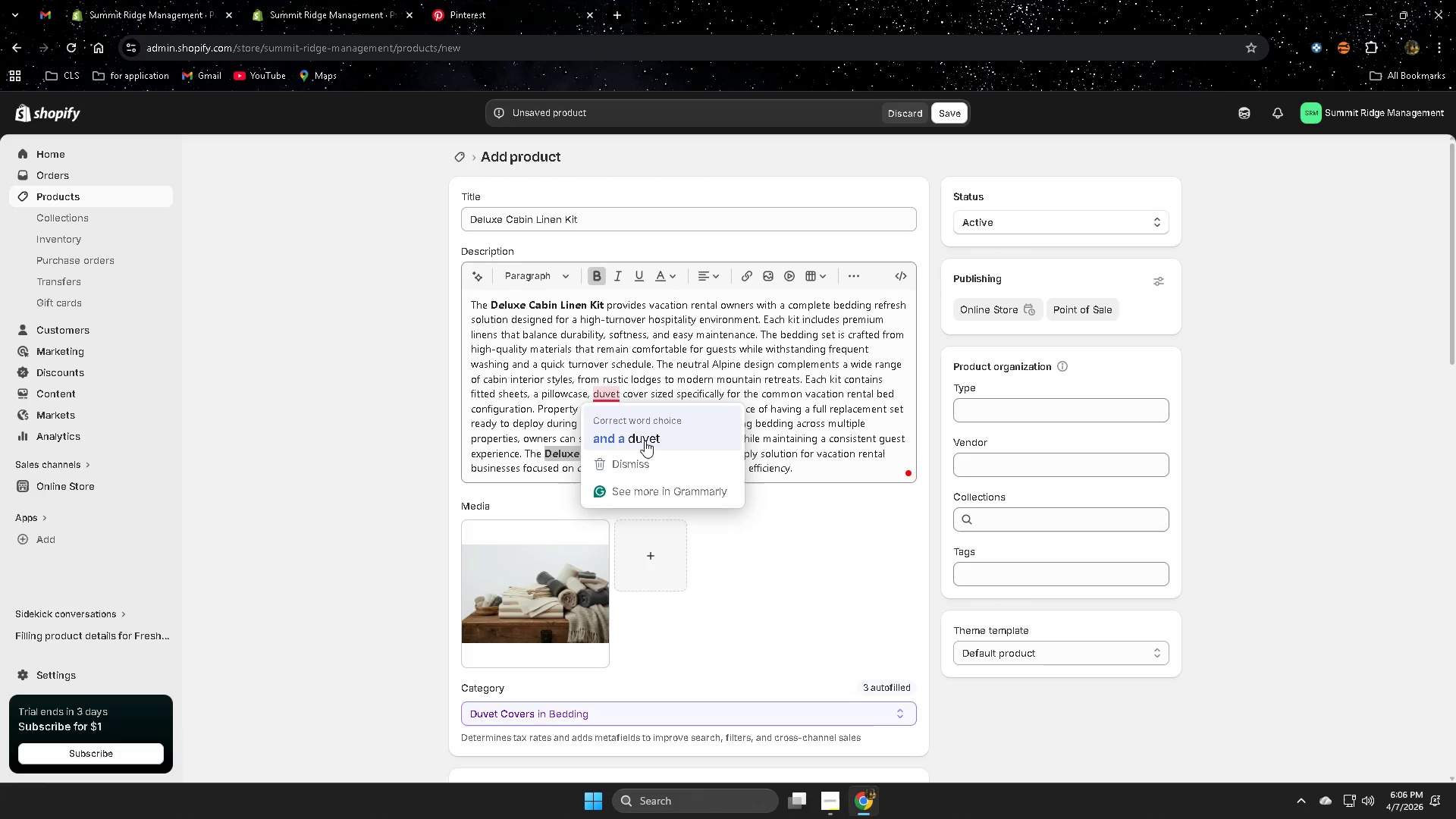 
left_click([646, 441])
 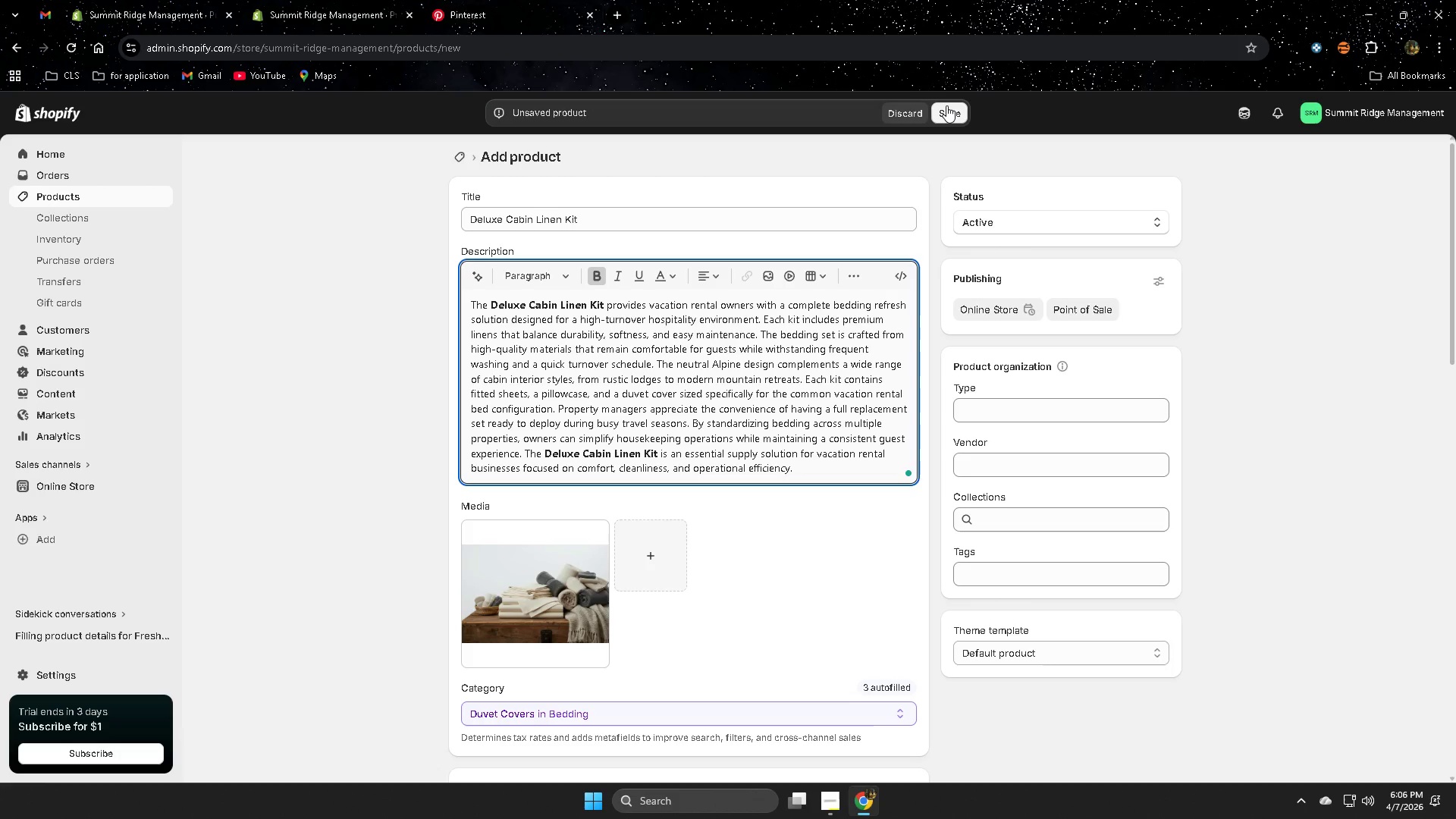 
left_click([946, 105])
 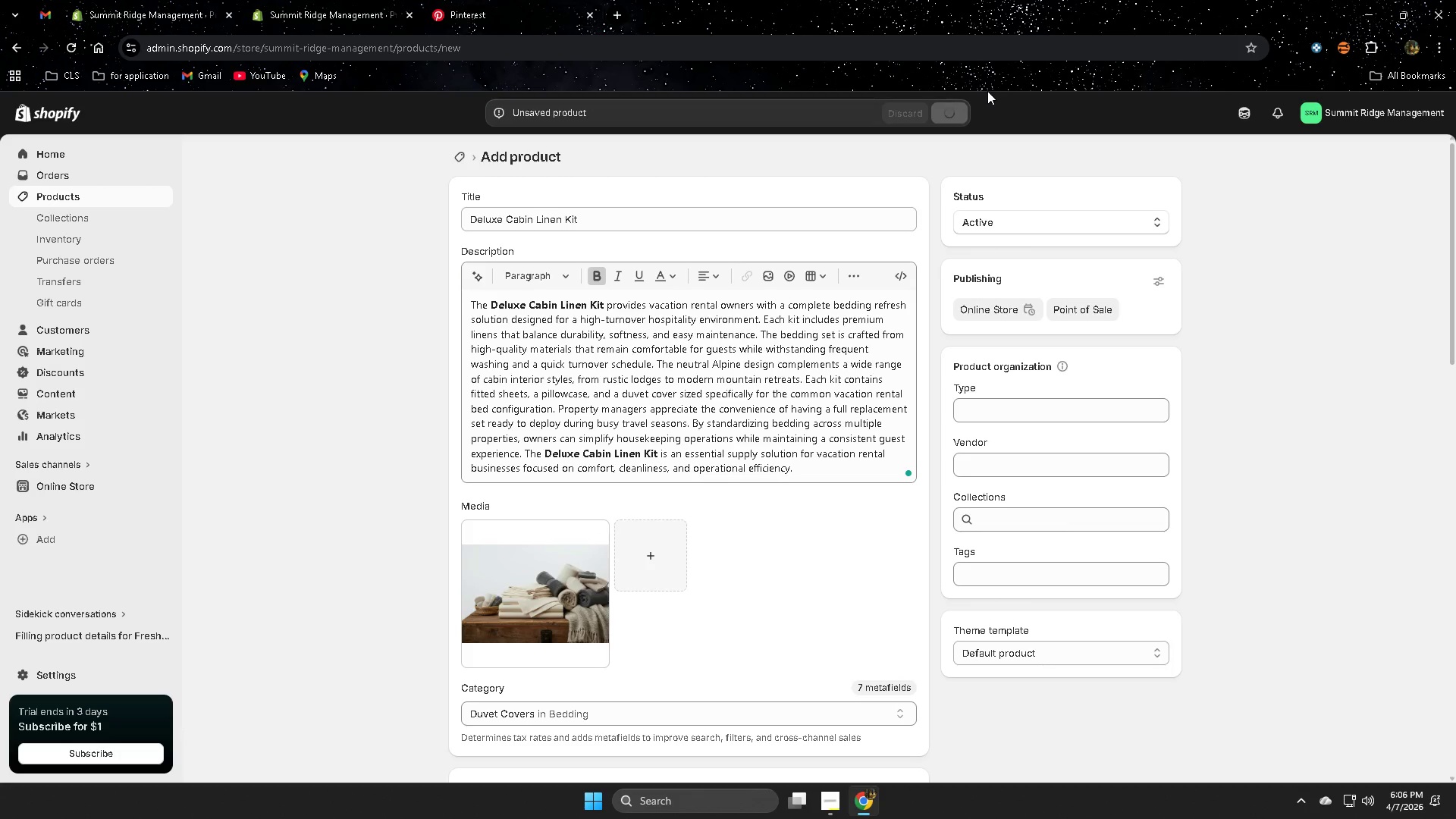 
wait(7.19)
 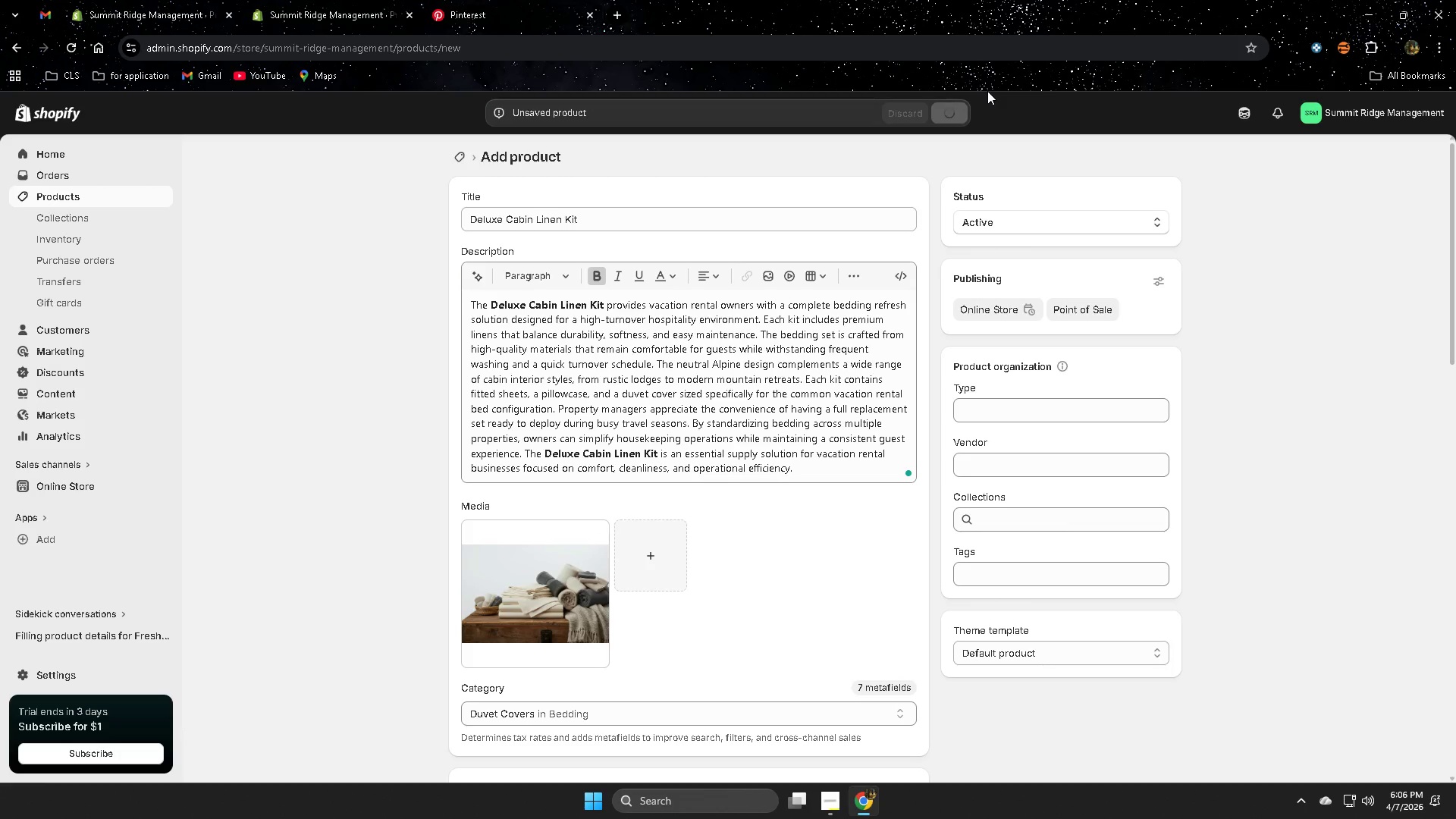 
left_click([306, 0])
 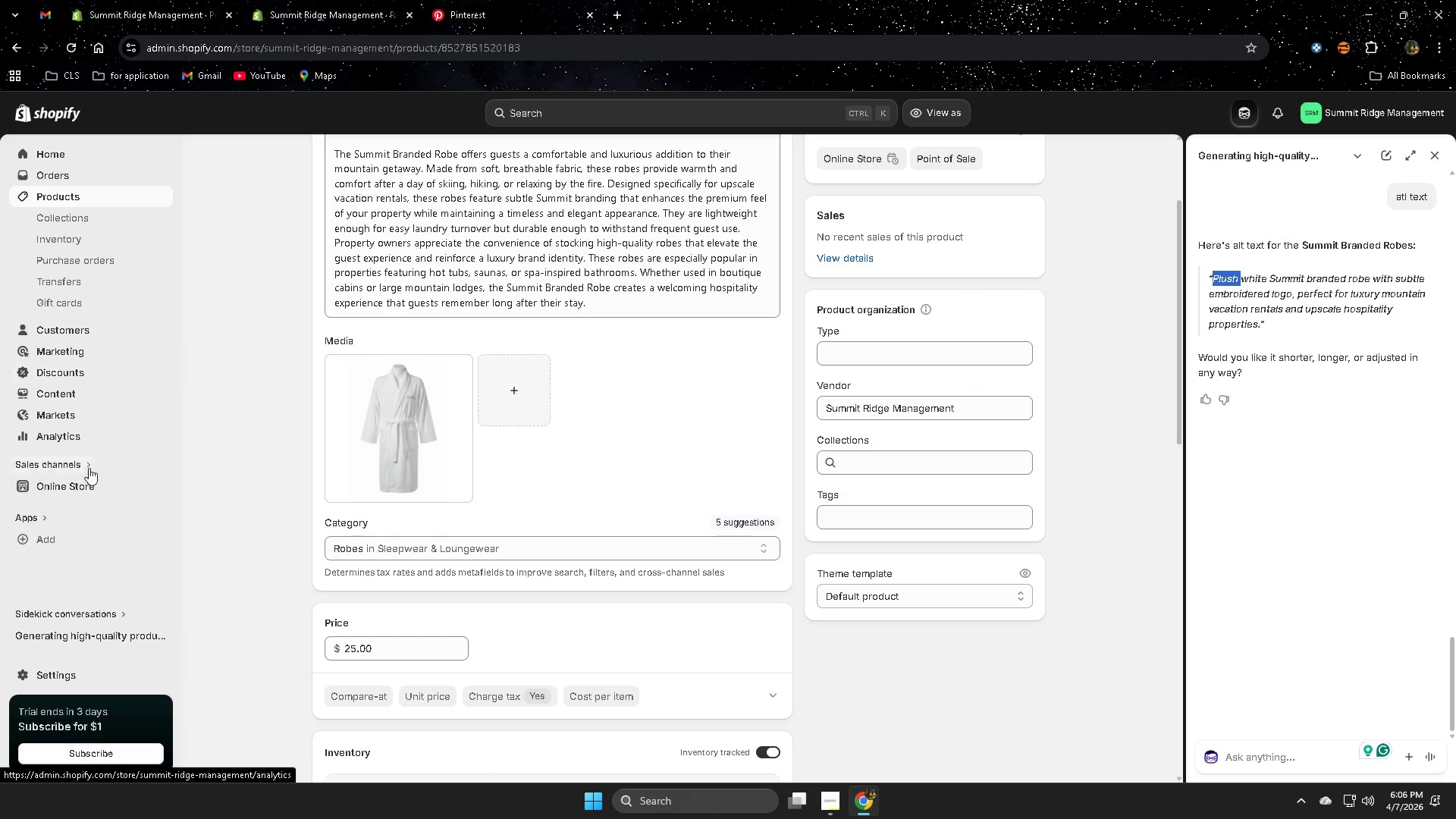 
middle_click([165, 483])
 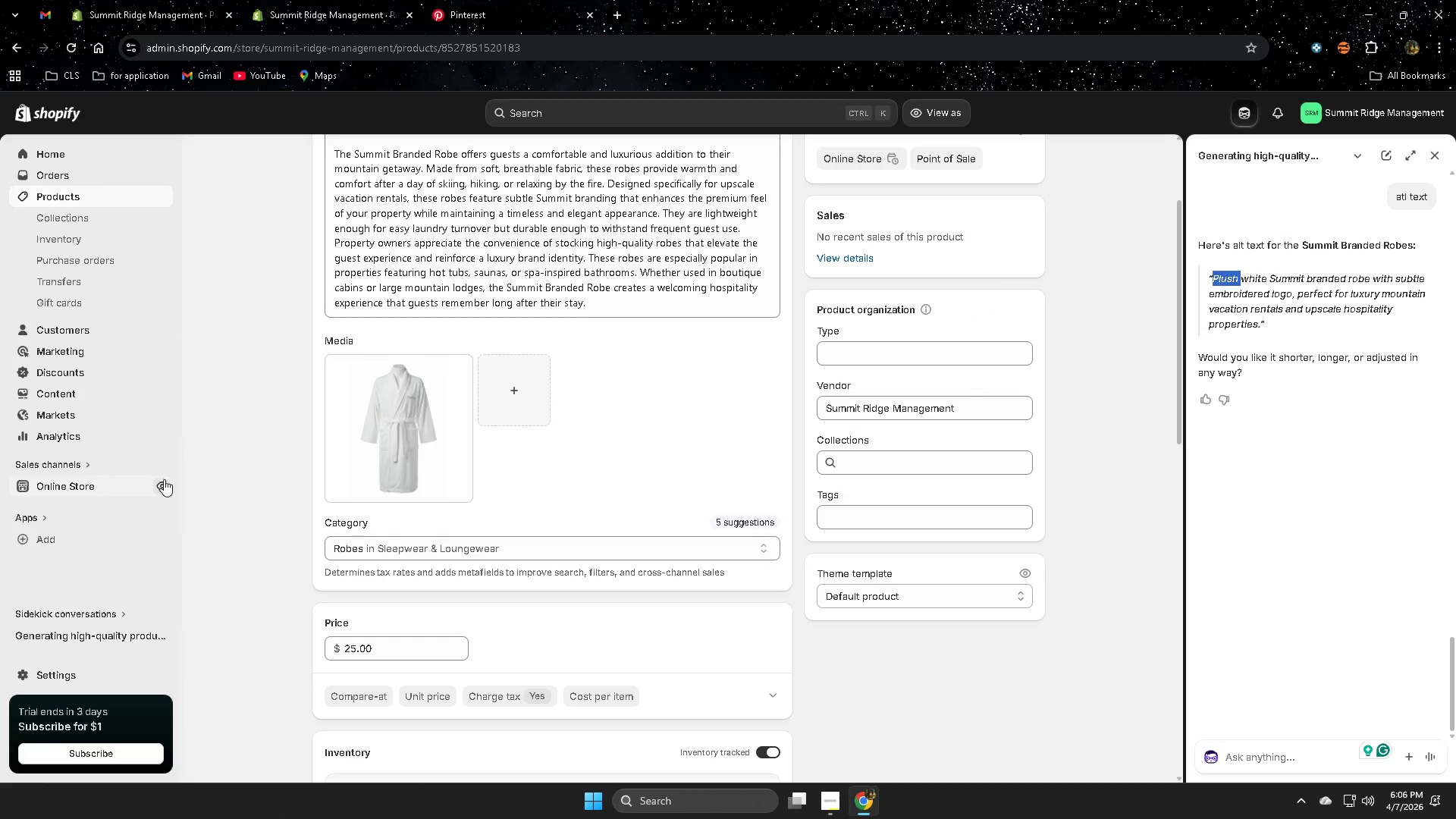 
hold_key(key=ControlLeft, duration=1.42)
left_click([163, 484])
 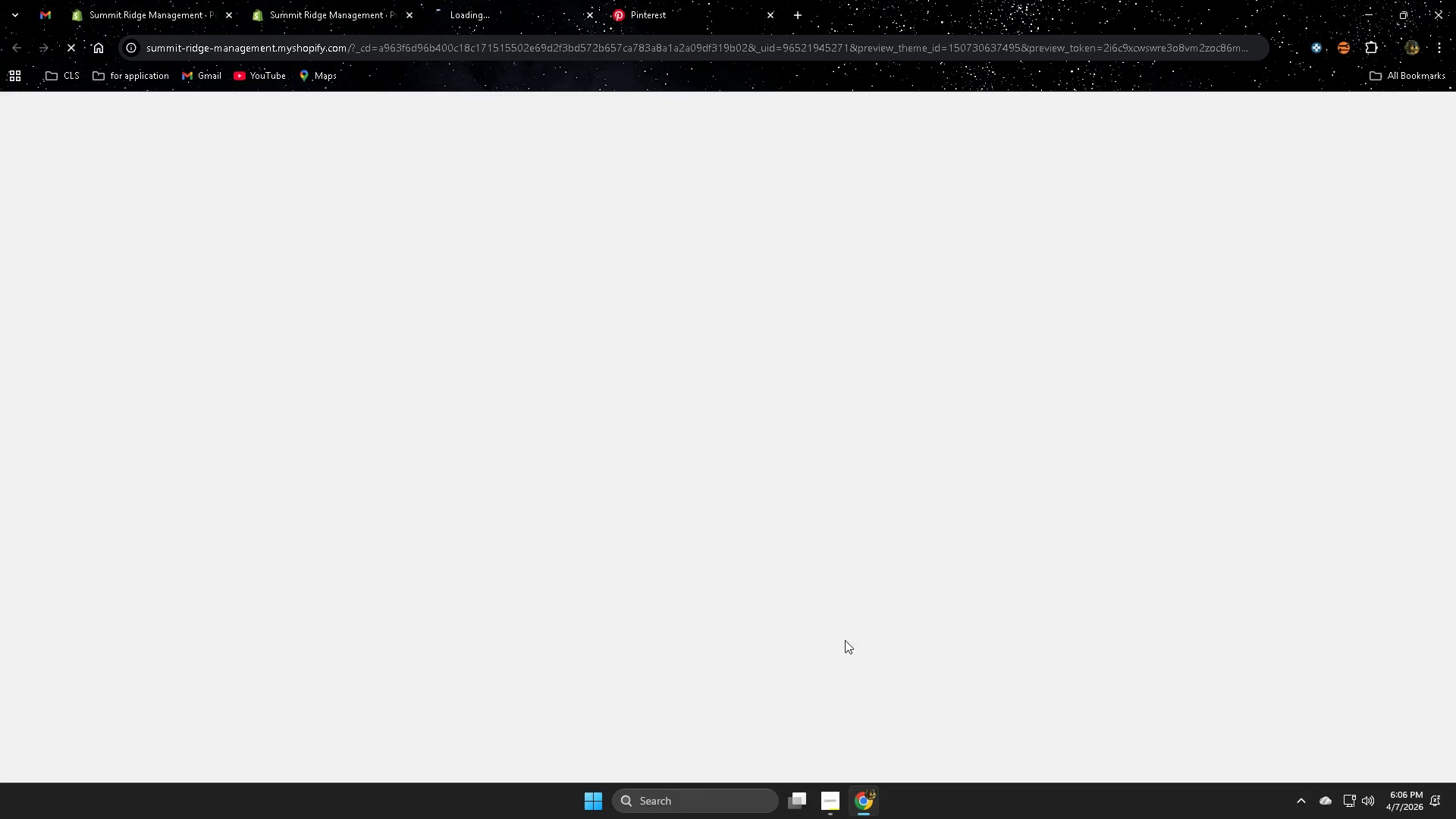 
scroll: coordinate [525, 542], scroll_direction: down, amount: 8.0
 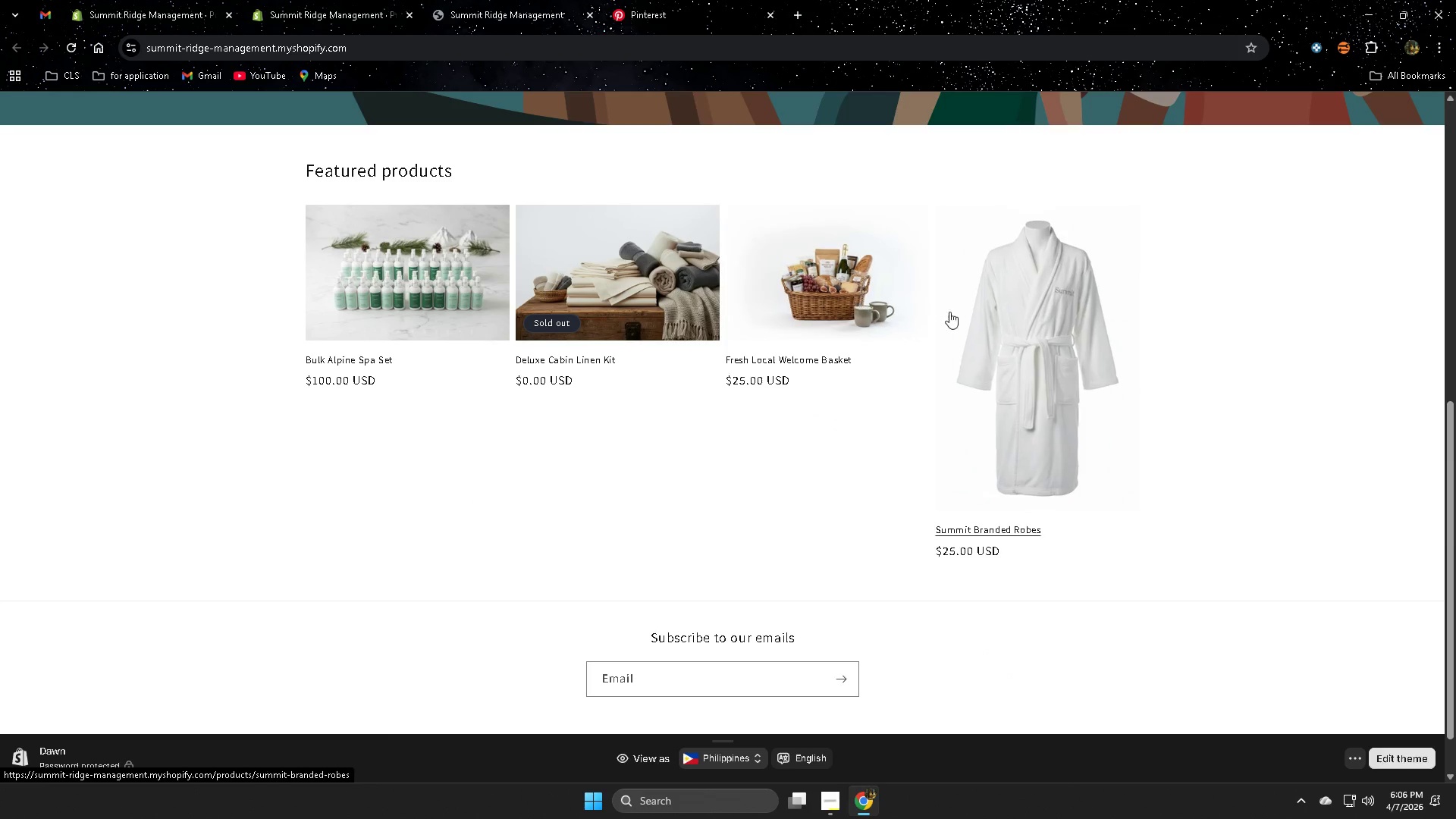 
left_click([1037, 351])
 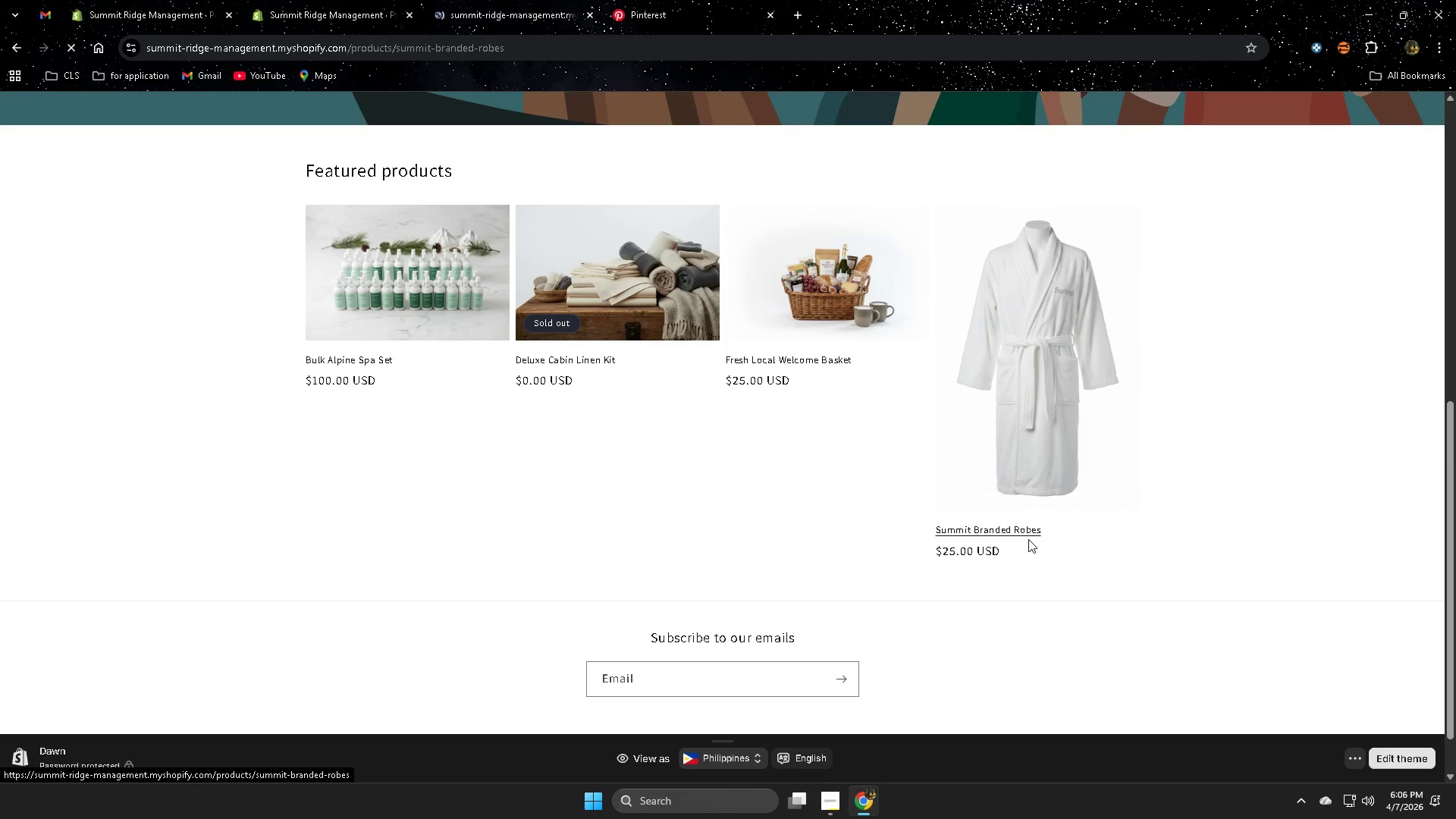 
scroll: coordinate [1025, 538], scroll_direction: down, amount: 4.0
 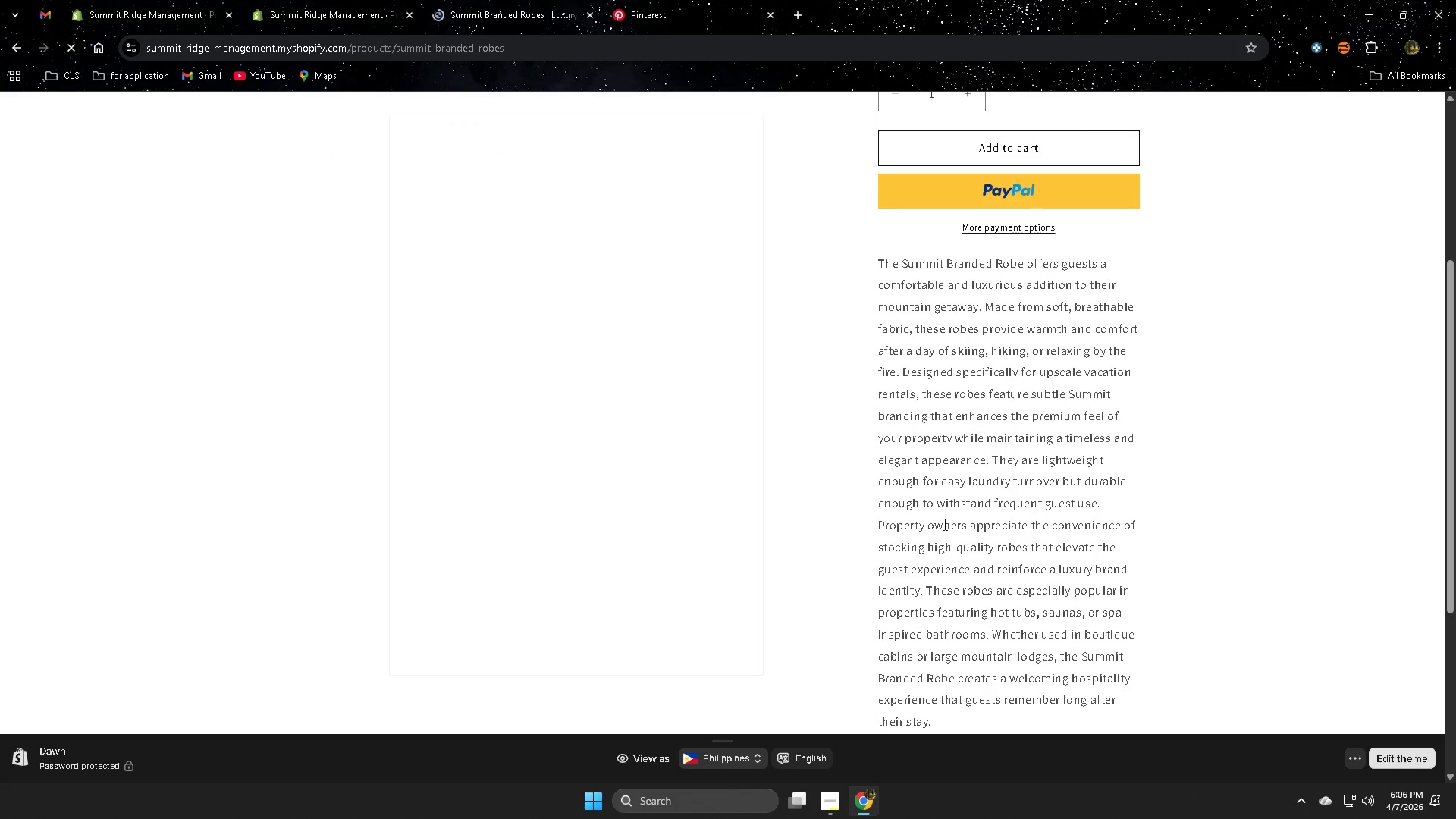 
scroll: coordinate [943, 524], scroll_direction: up, amount: 3.0
 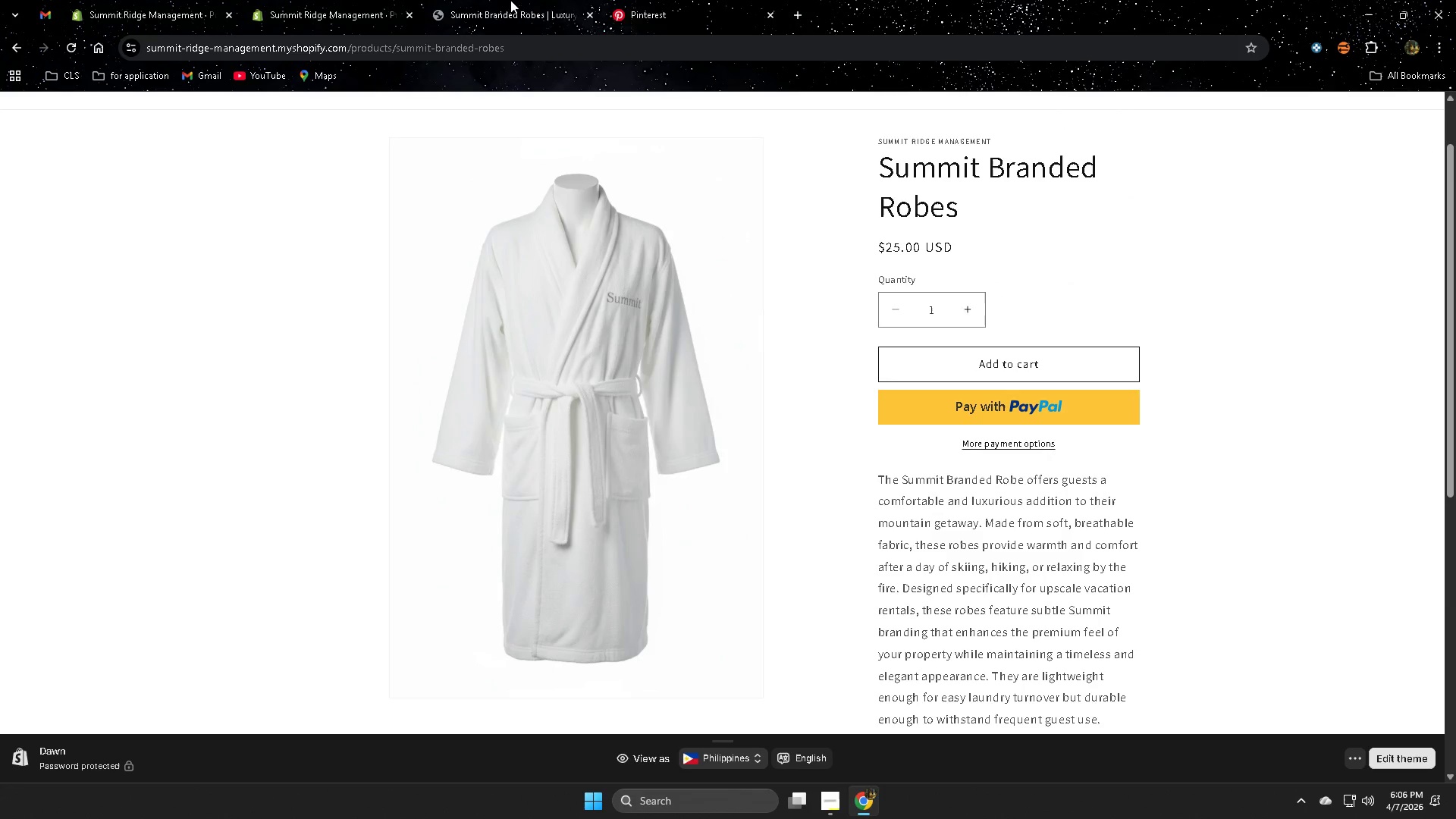 
left_click([518, 0])
 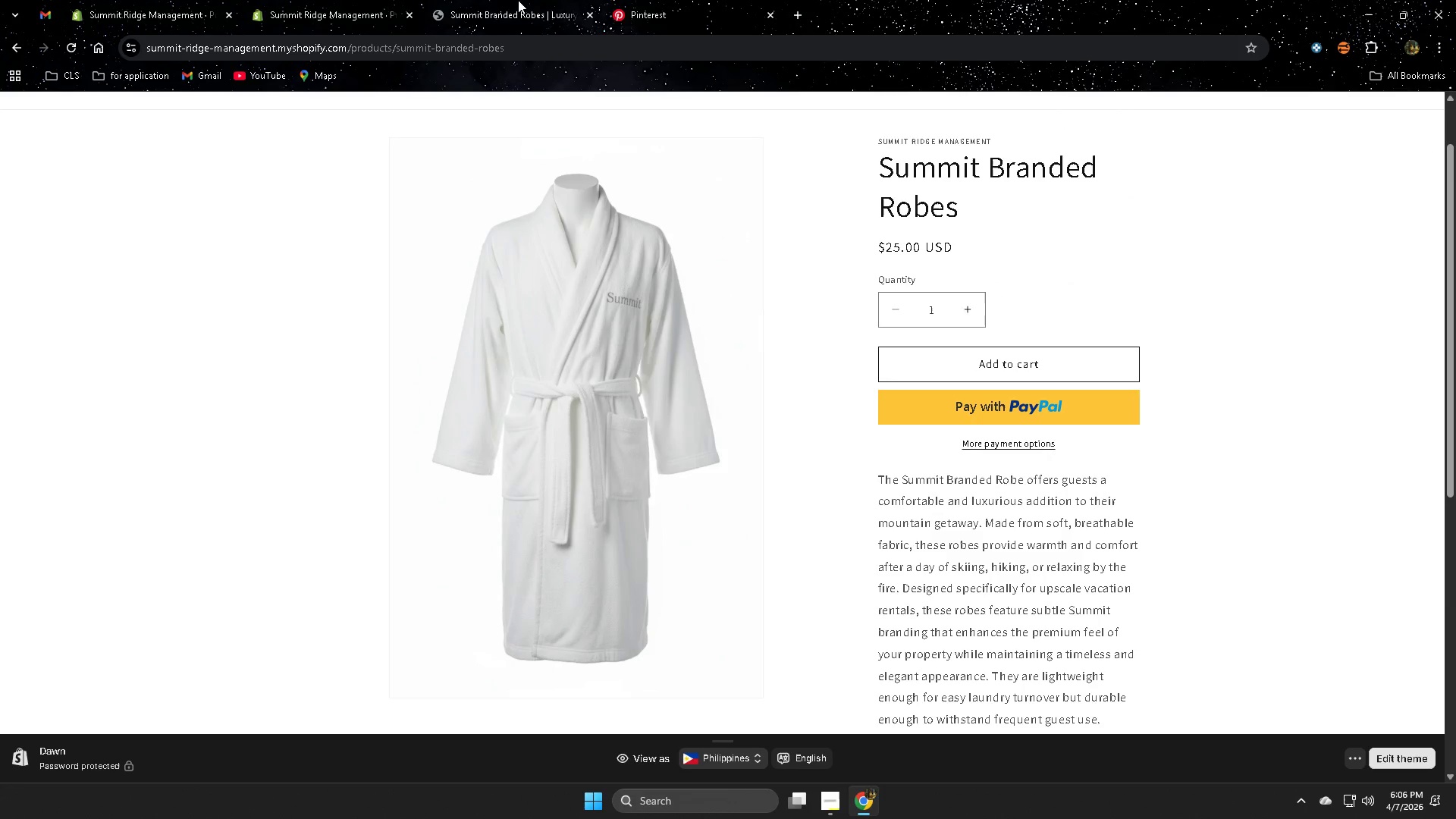 
hold_key(key=ControlLeft, duration=0.81)
 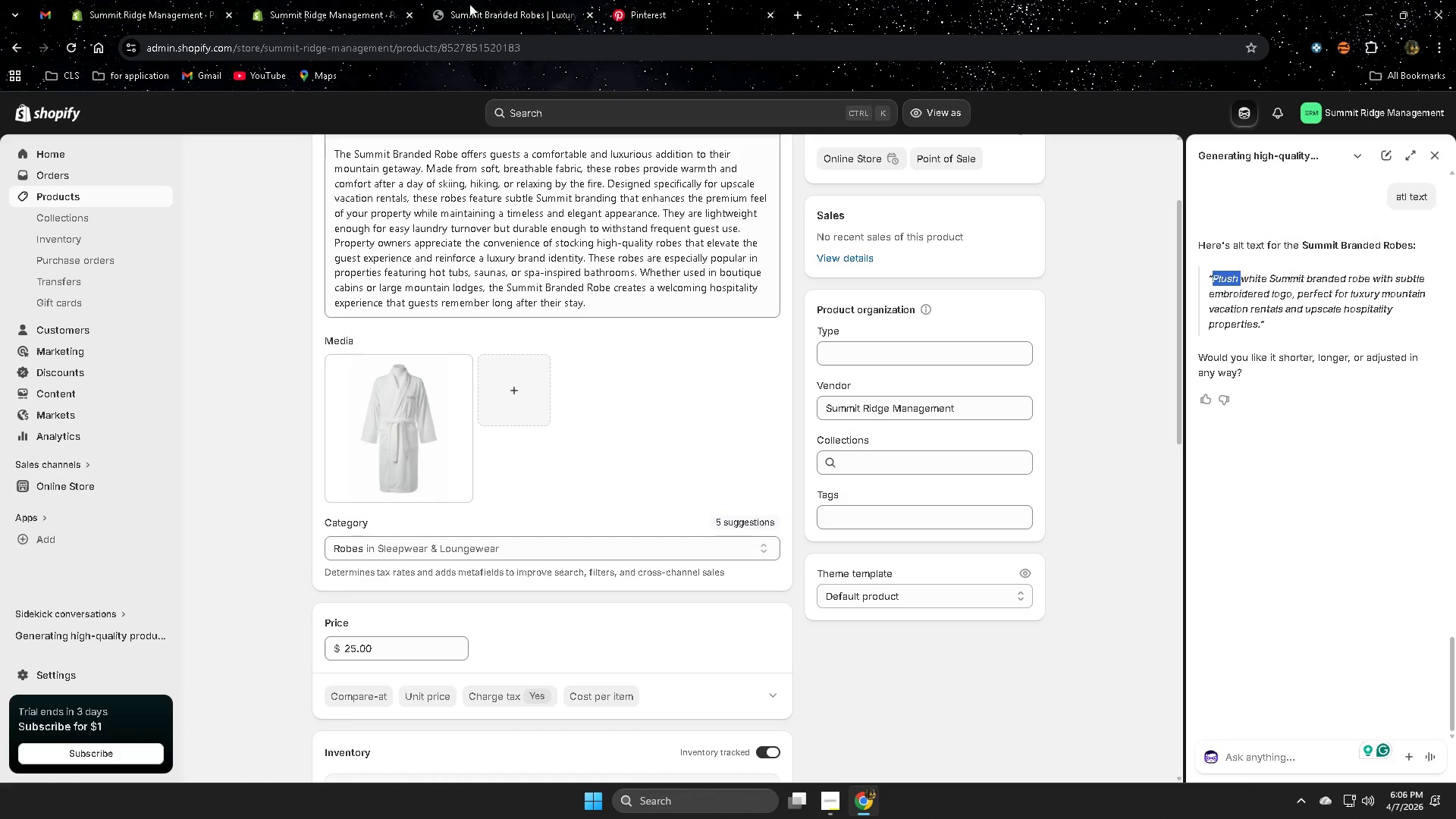 
double_click([506, 0])
 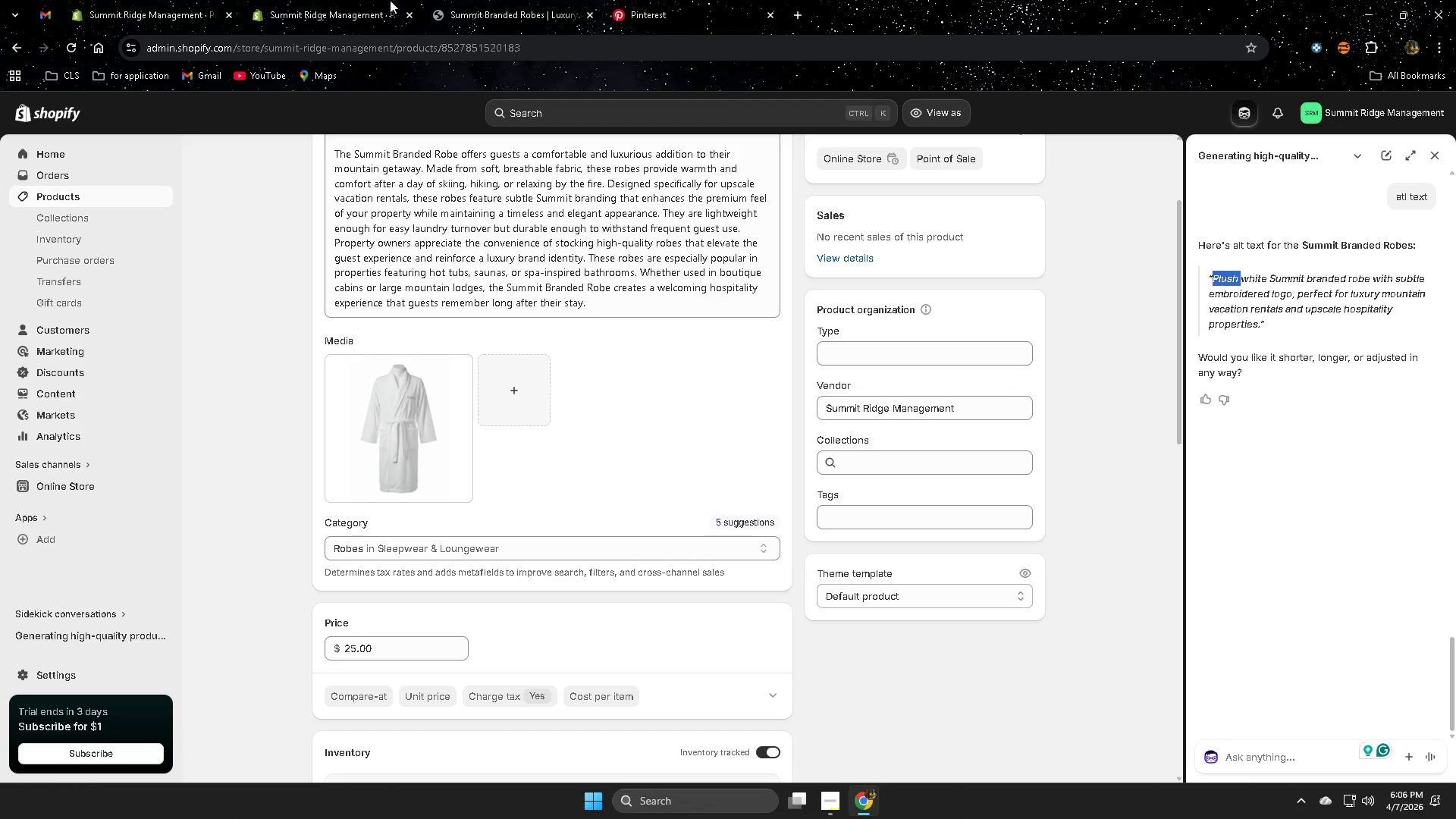 
double_click([498, 0])
 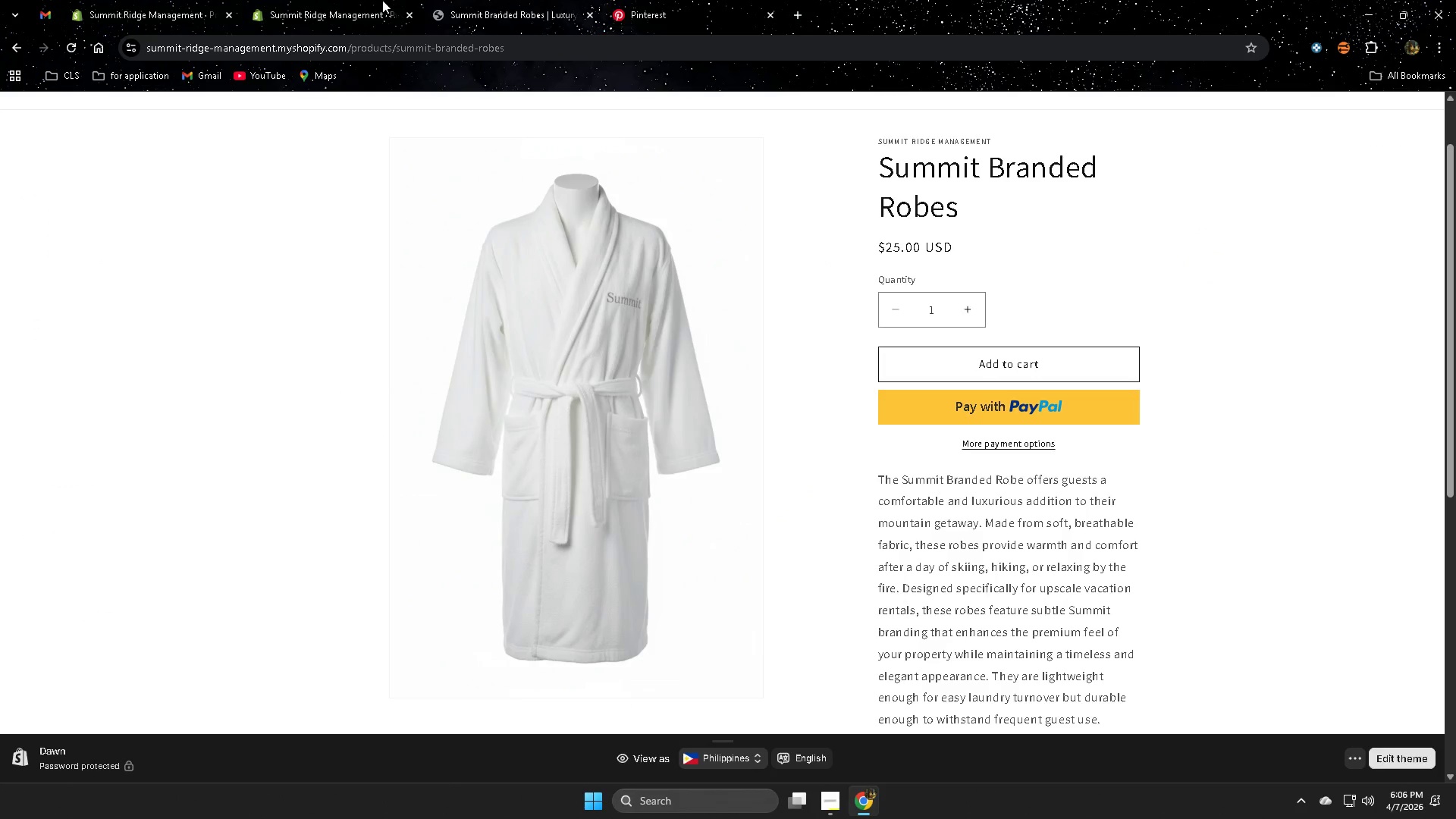 
left_click_drag(start_coordinate=[331, 0], to_coordinate=[337, 0])
 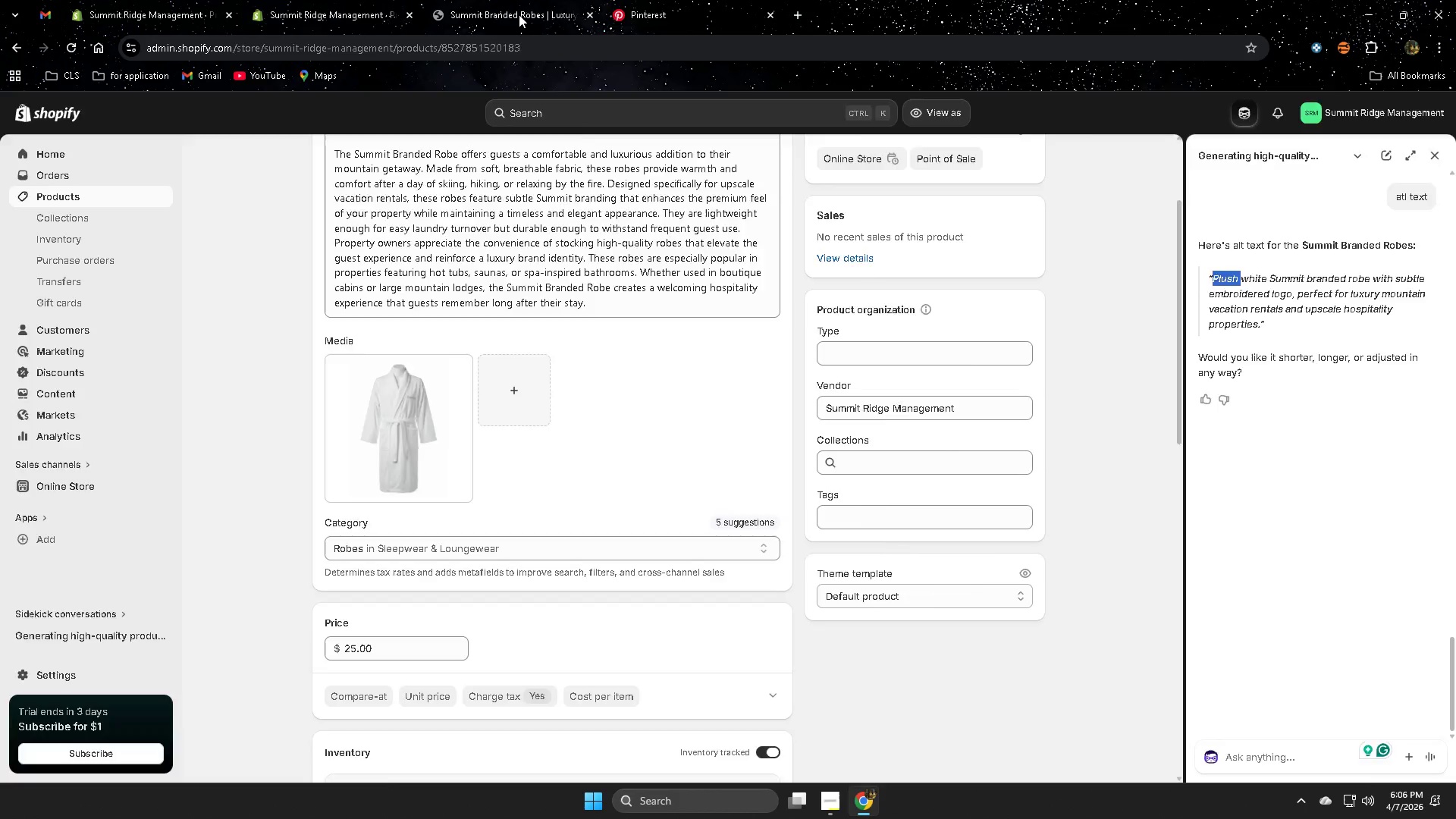 
triple_click([519, 14])
 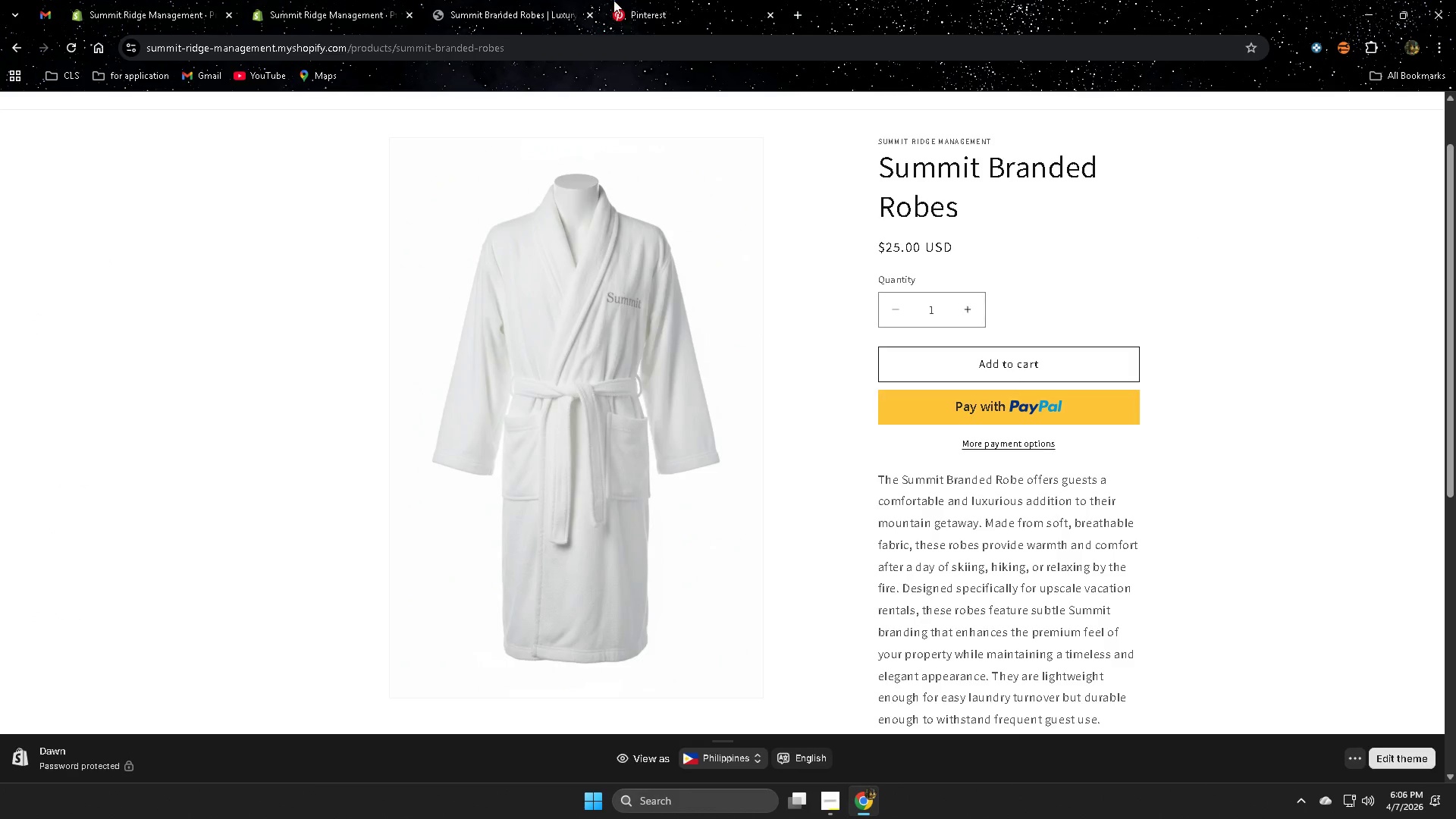 
key(Control+W)
 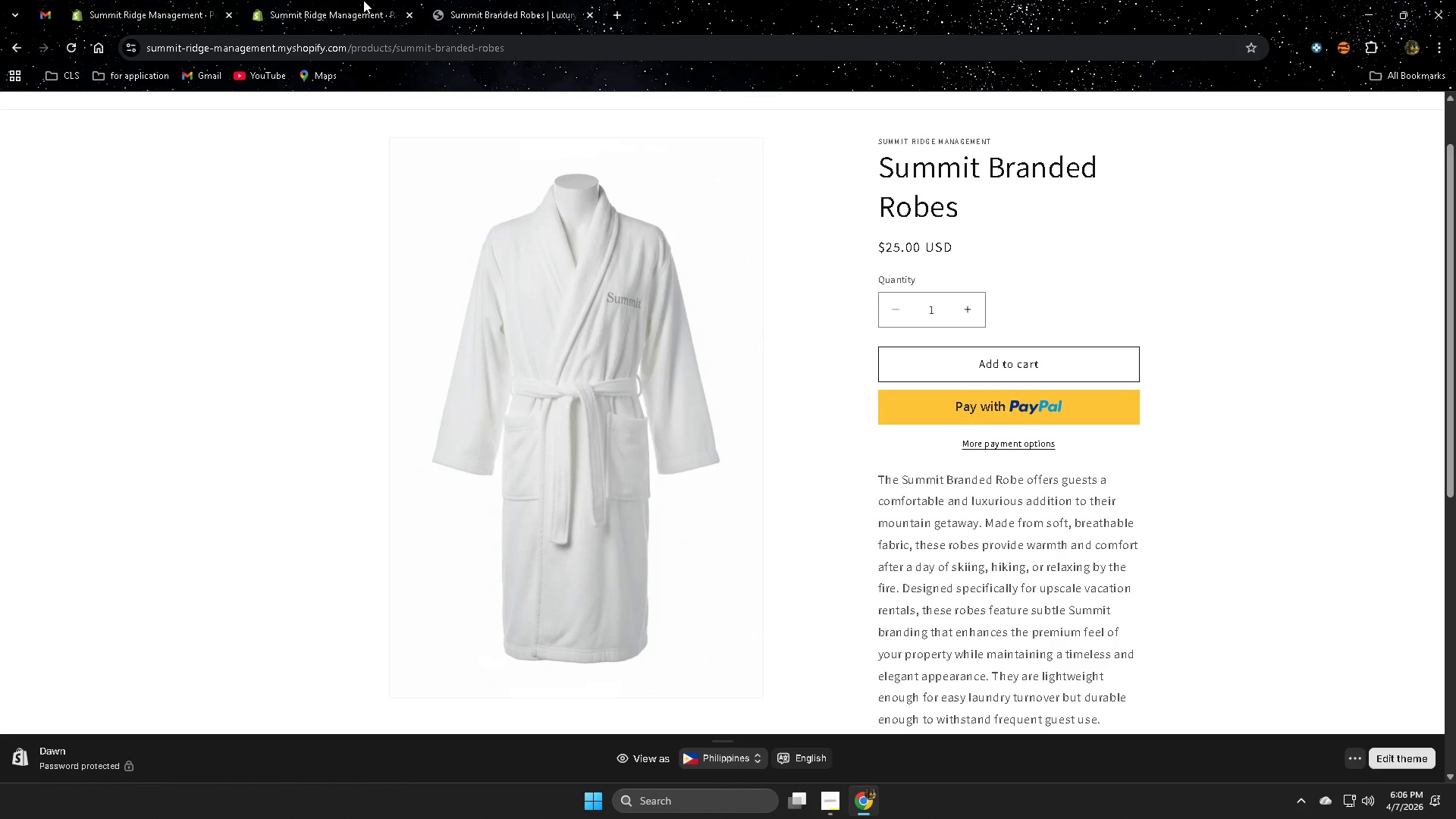 
left_click([363, 0])
 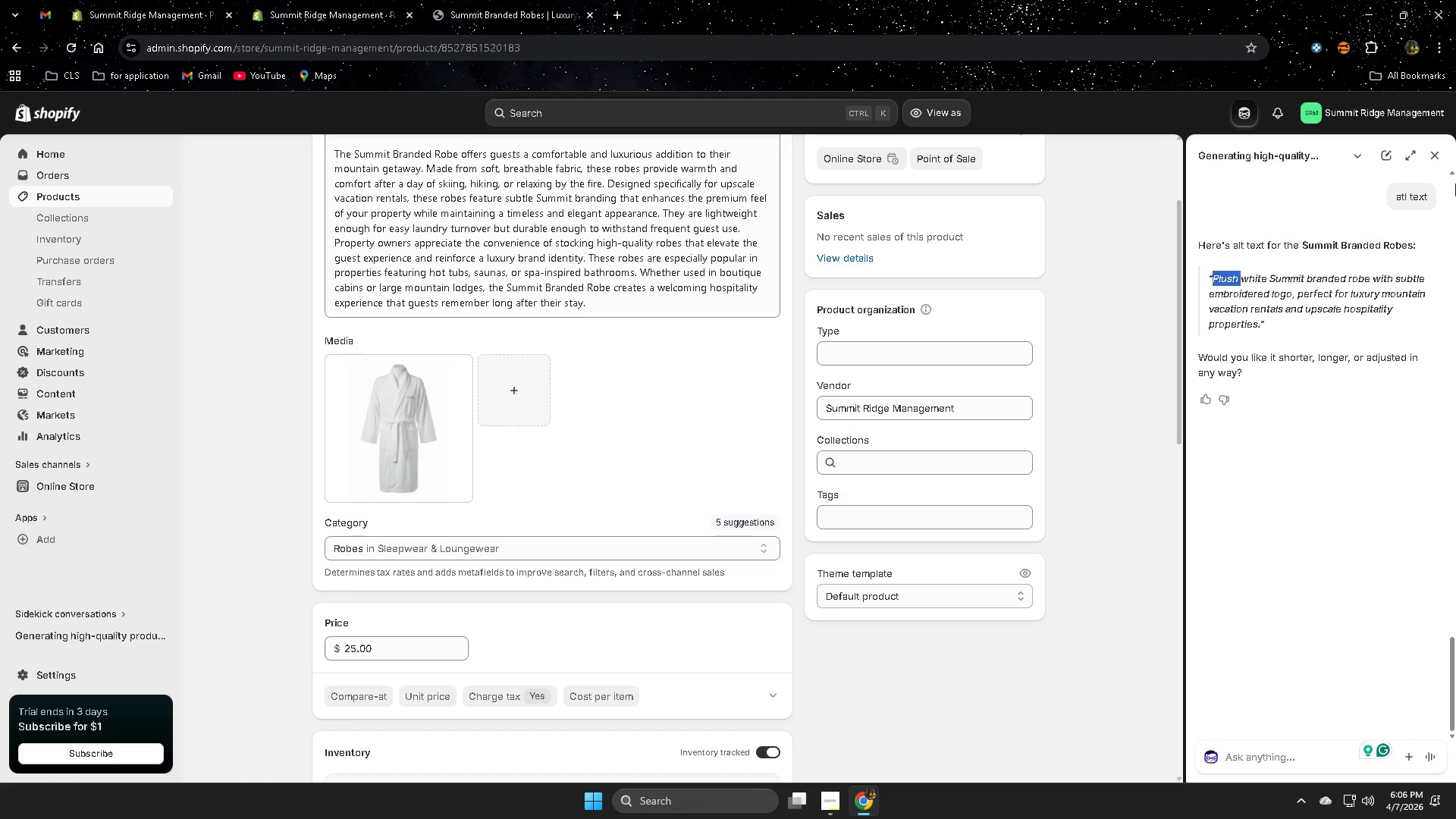 
left_click([1435, 152])
 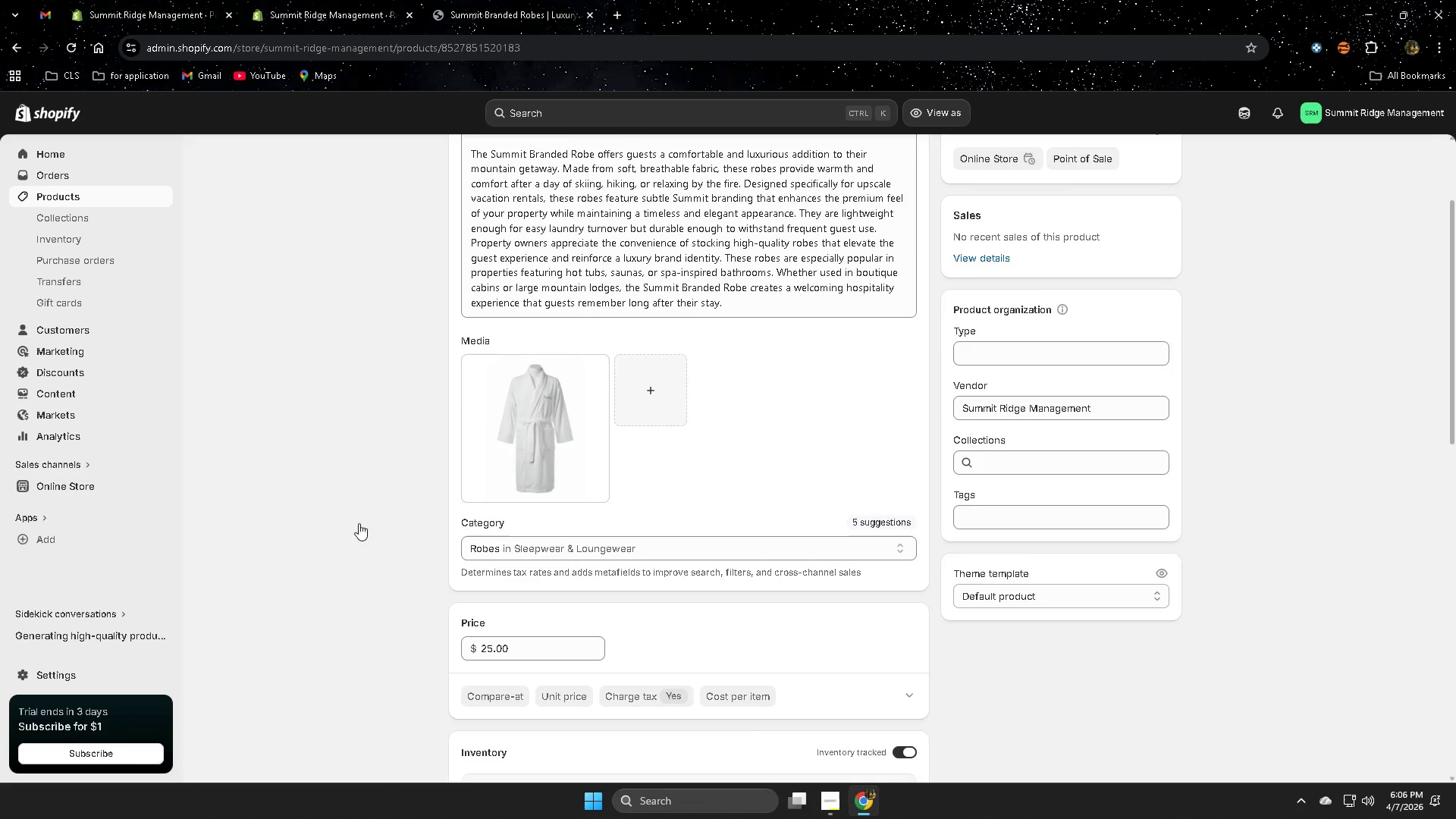 
scroll: coordinate [297, 545], scroll_direction: up, amount: 4.0
 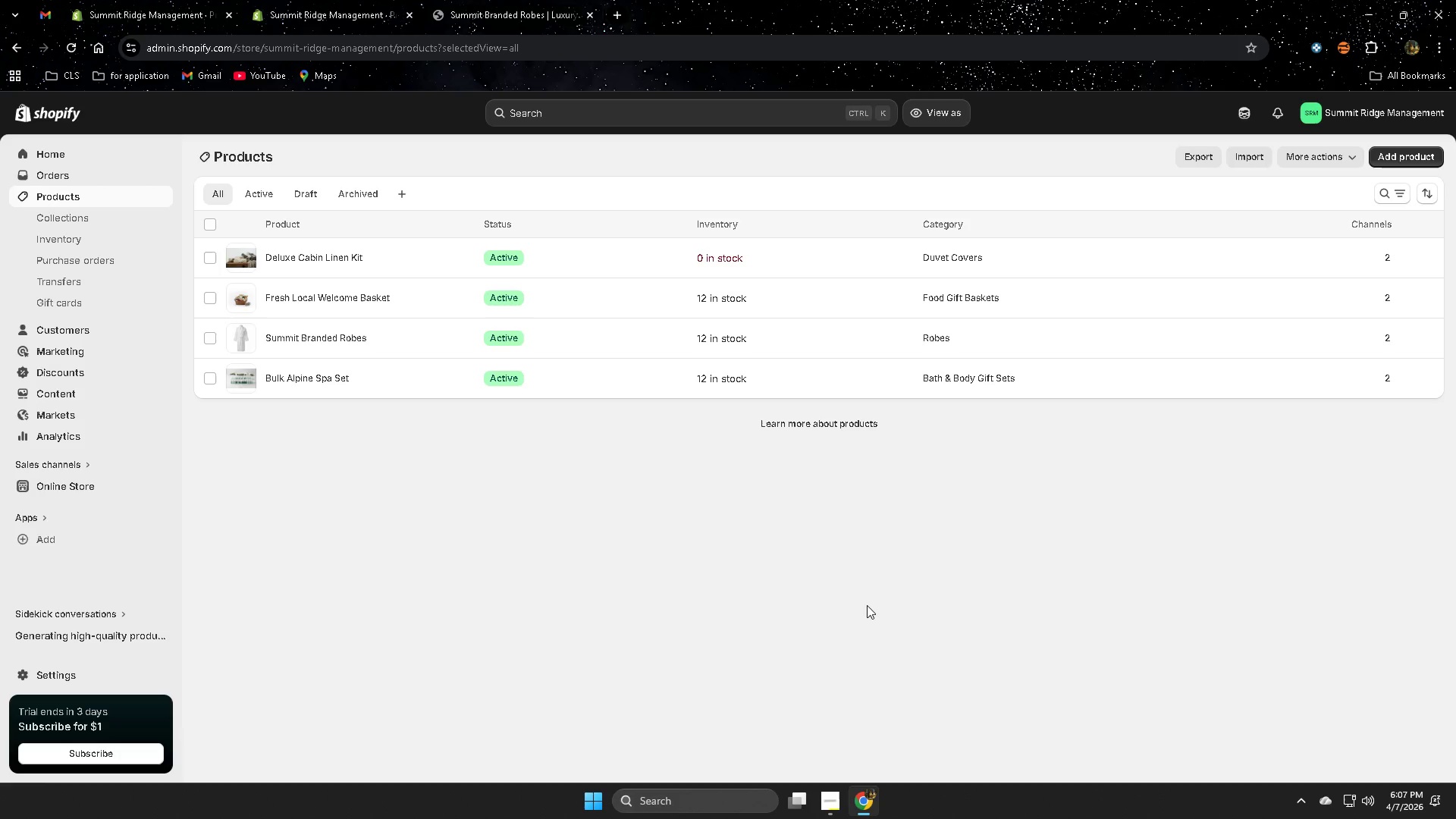 
wait(27.09)
 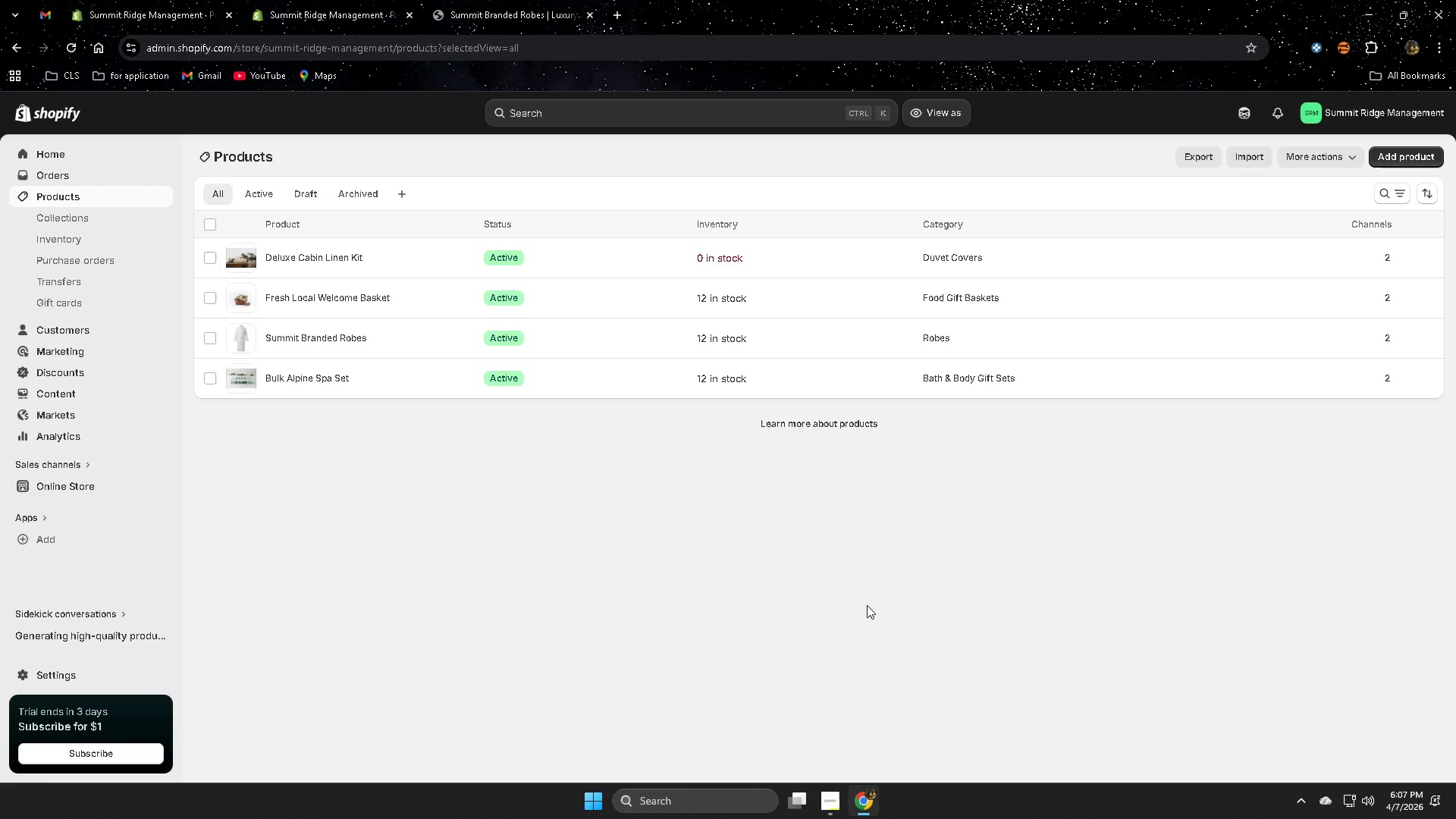 
left_click([1422, 158])
 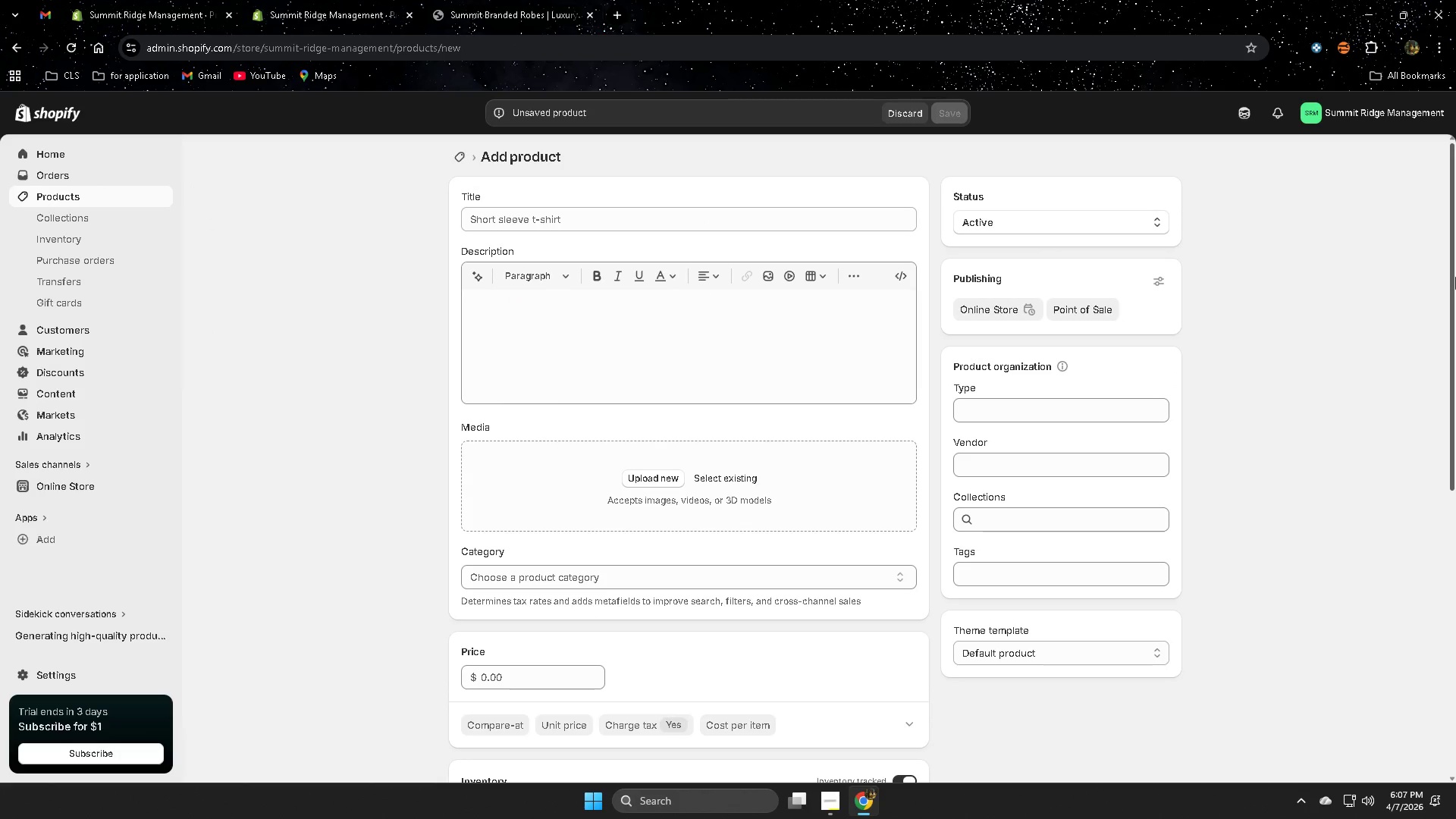 
wait(10.84)
 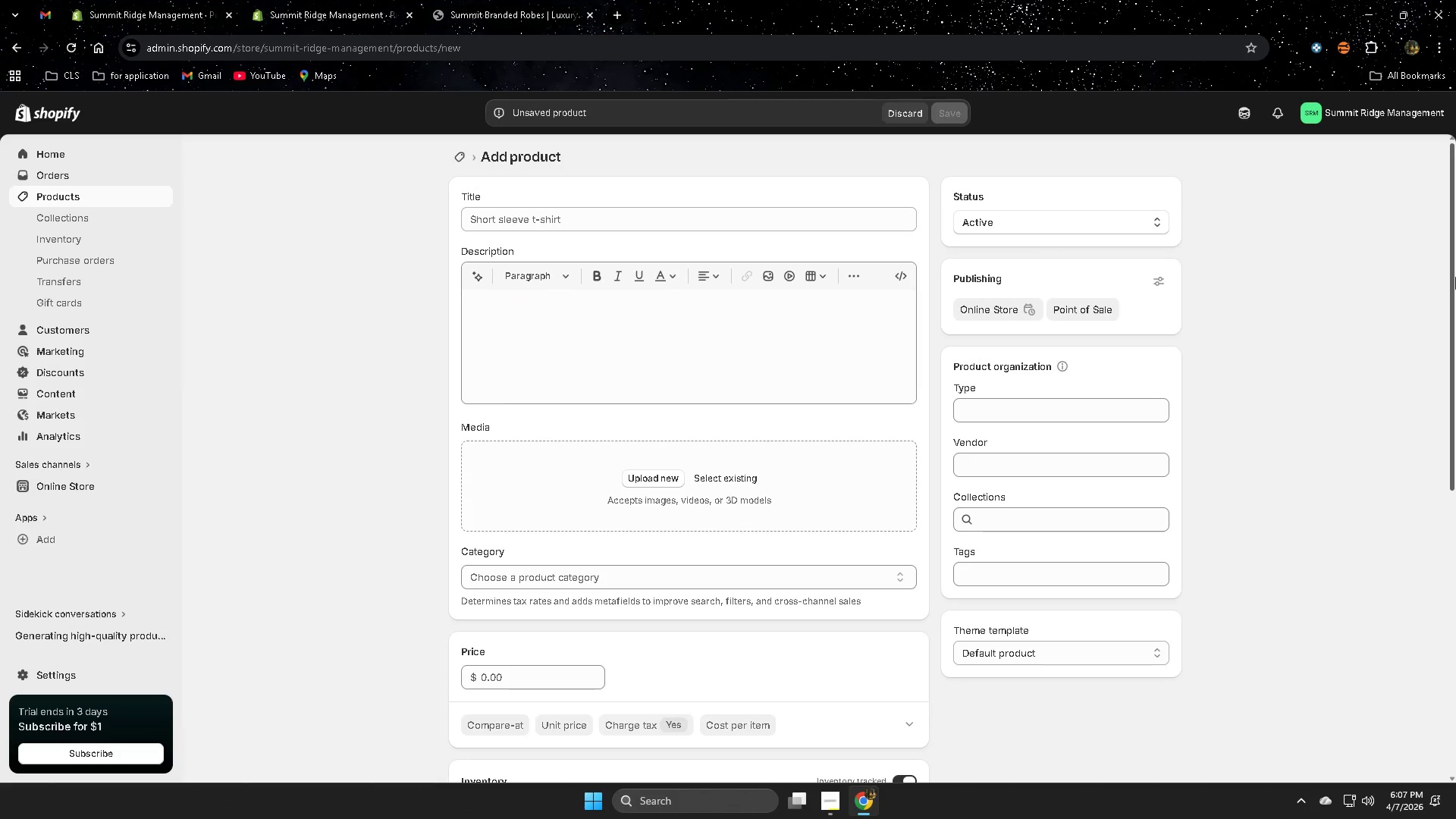 
left_click_drag(start_coordinate=[596, 196], to_coordinate=[595, 202])
 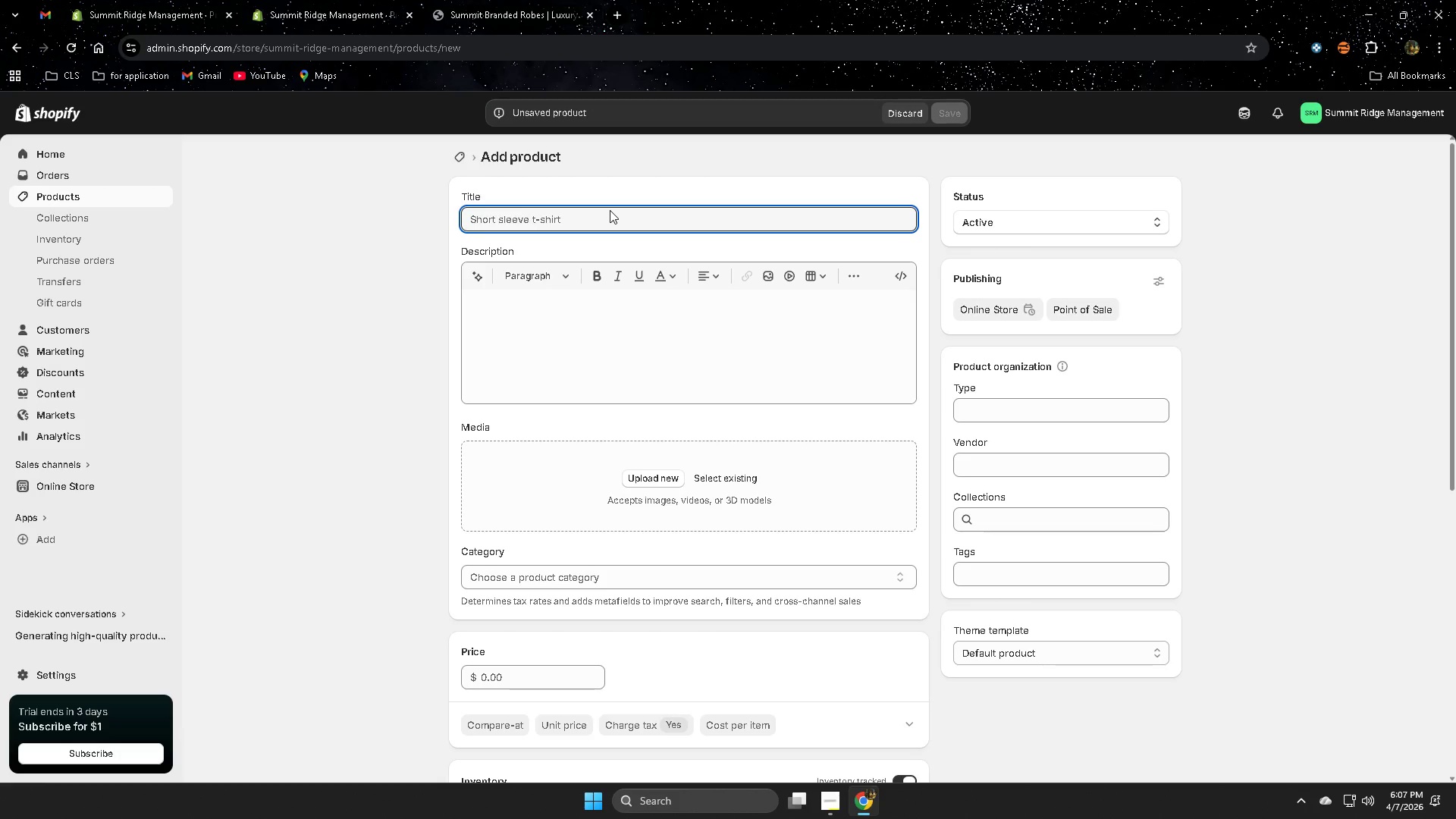 
type(ora)
key(Backspace)
key(Backspace)
key(Backspace)
type(o)
key(Backspace)
type(o)
key(Backspace)
type(Oraganin )
 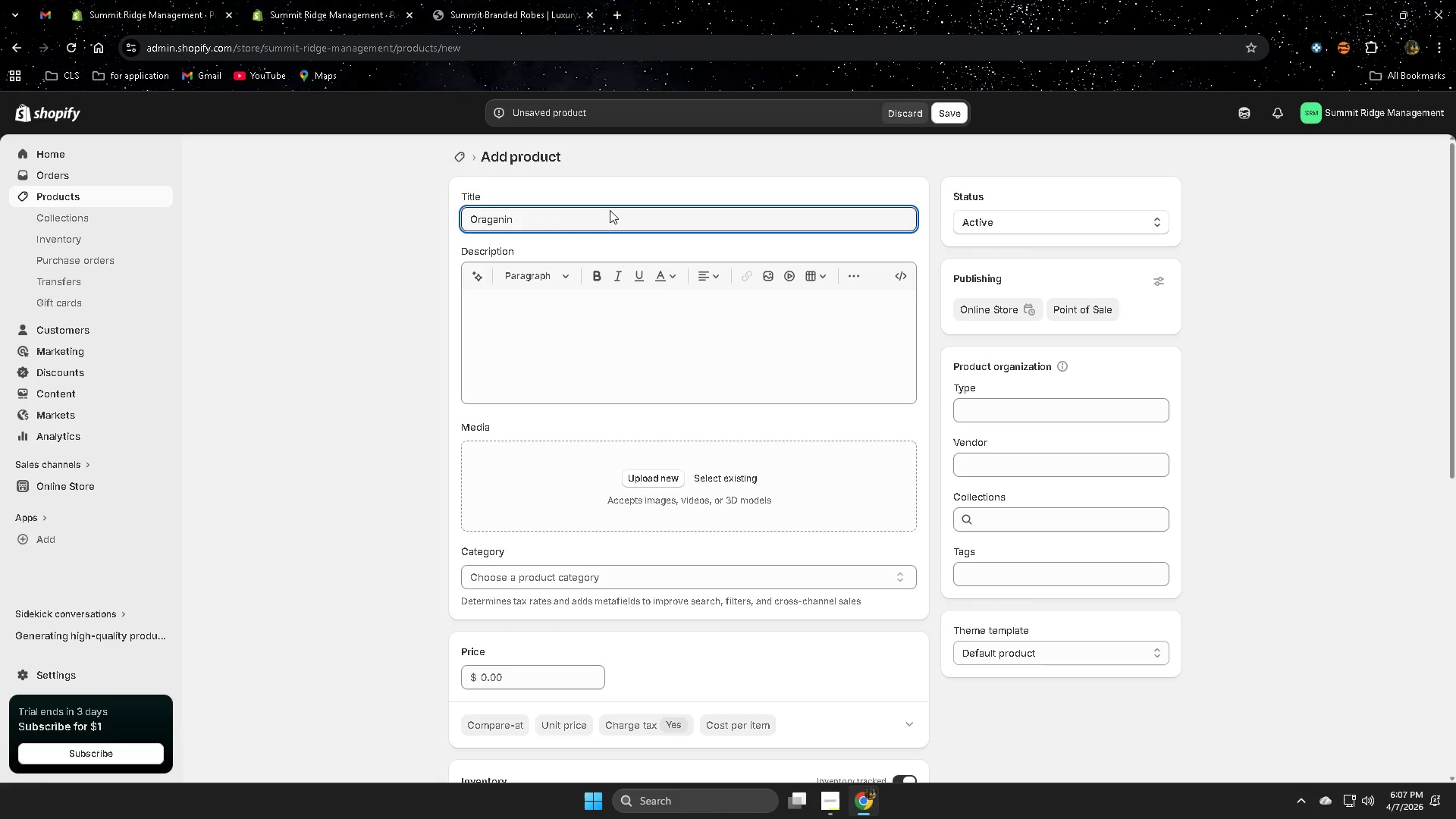 
type(Mountain Soap Bundle)
 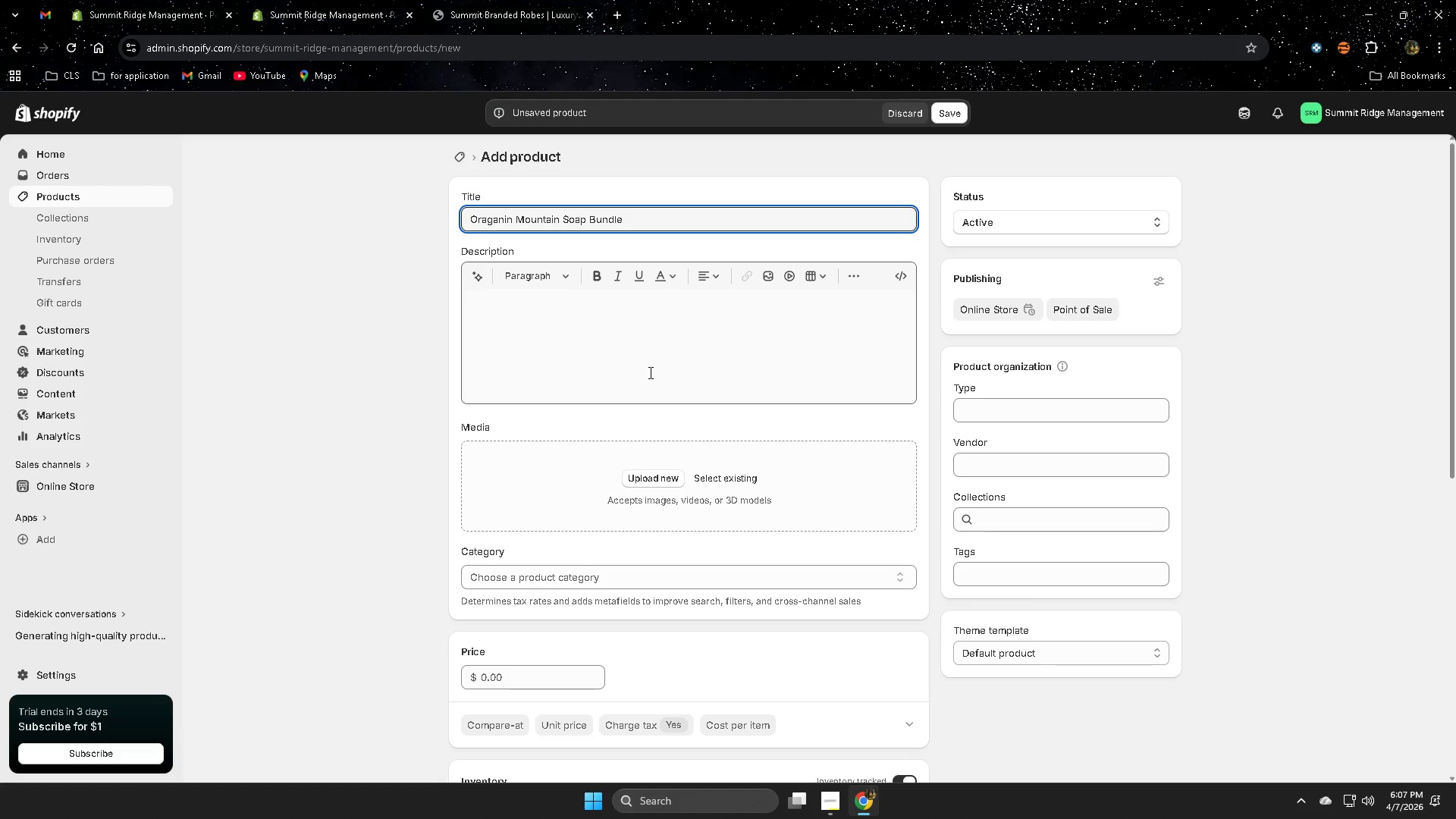 
left_click([642, 359])
 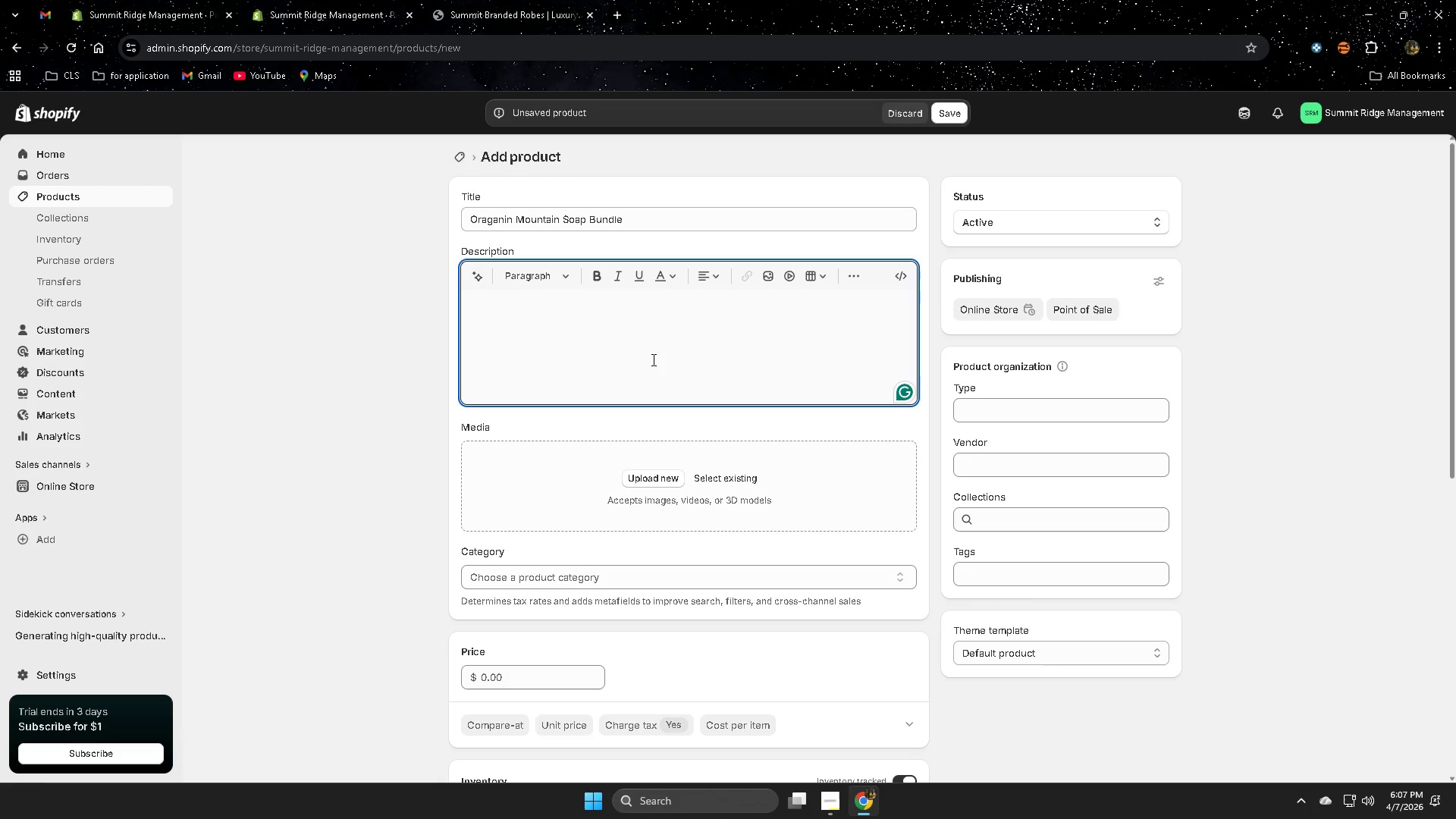 
type(The I)
key(Backspace)
 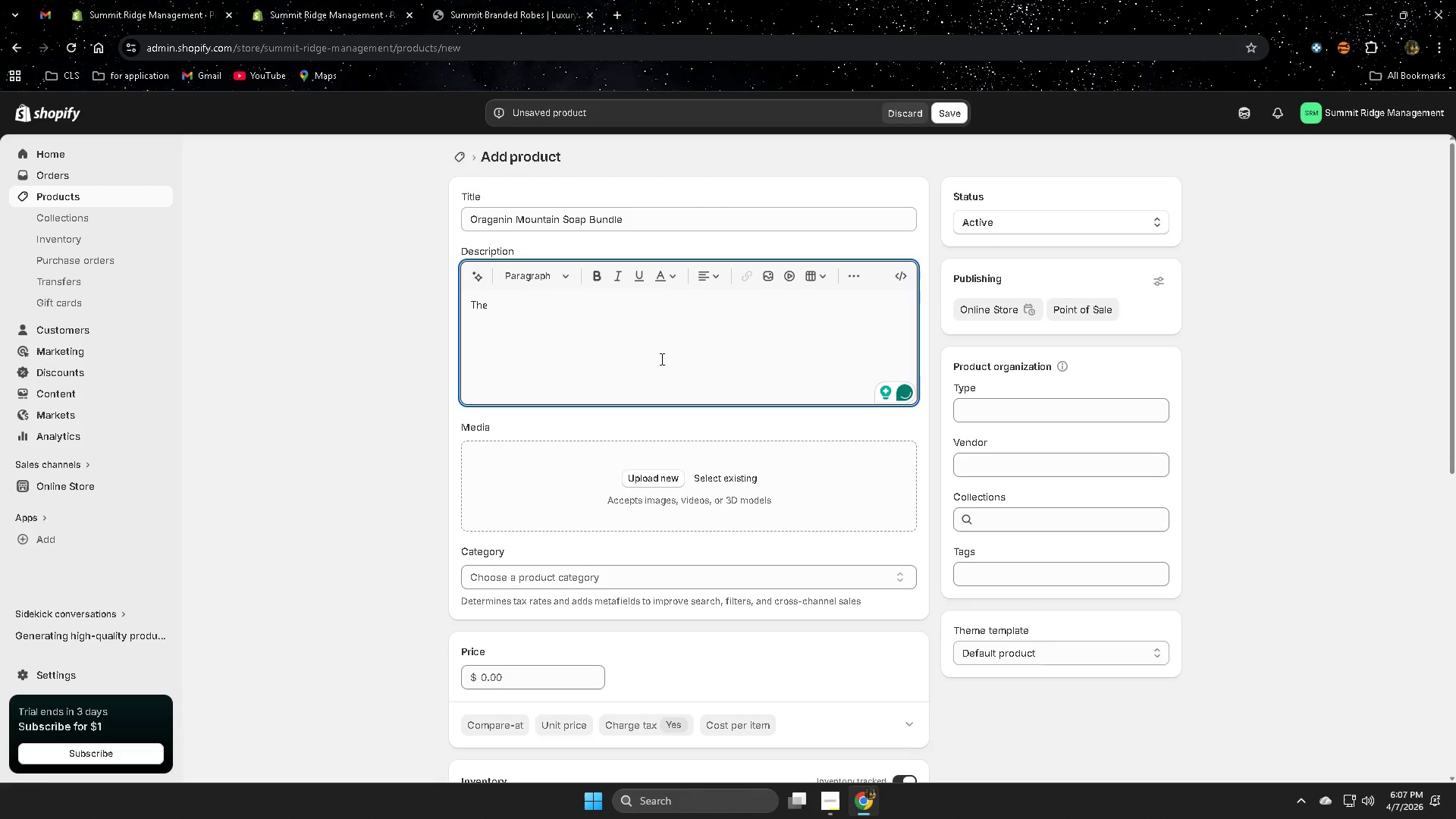 
left_click([484, 219])
 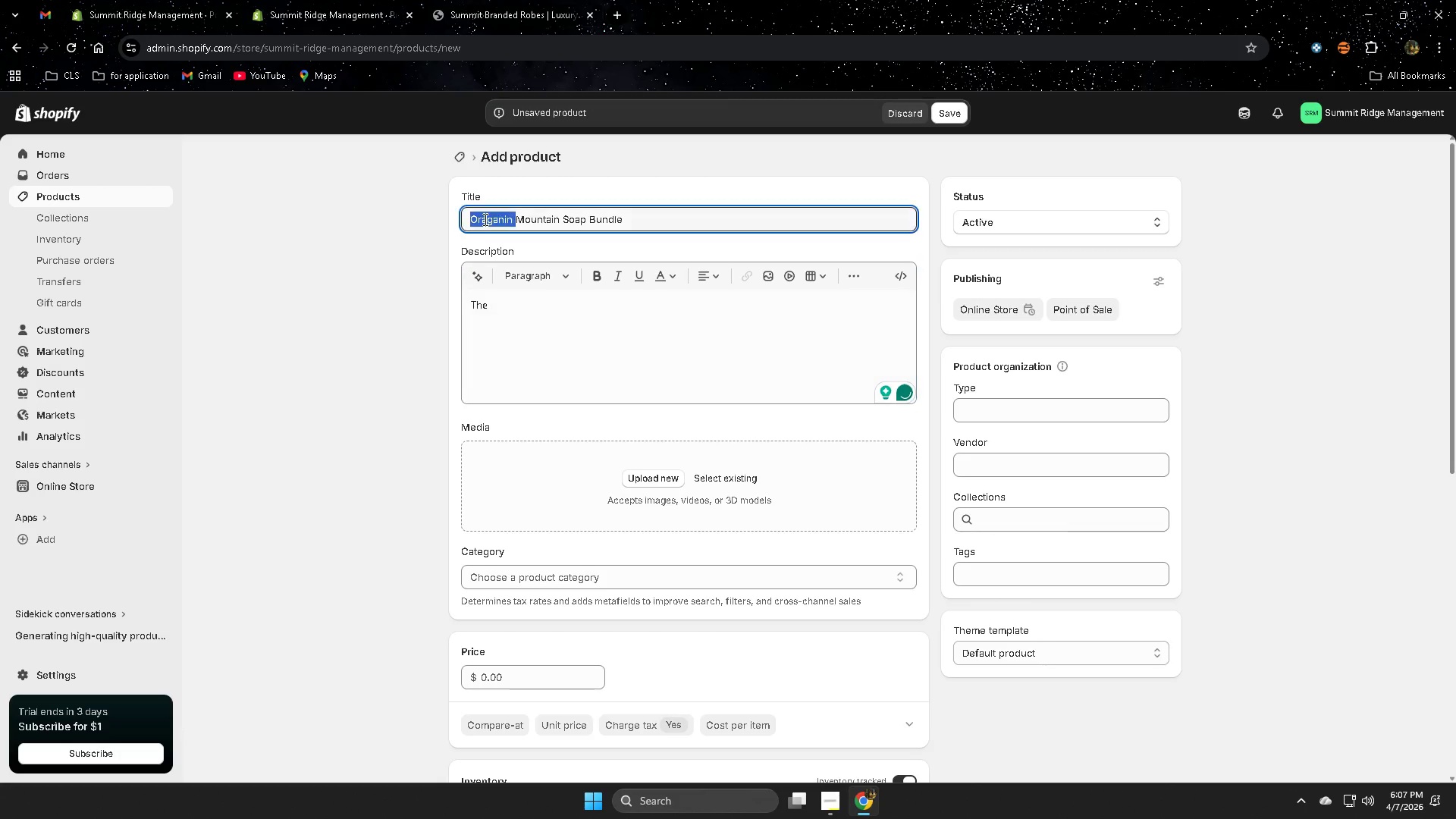 
left_click_drag(start_coordinate=[484, 219], to_coordinate=[616, 221])
 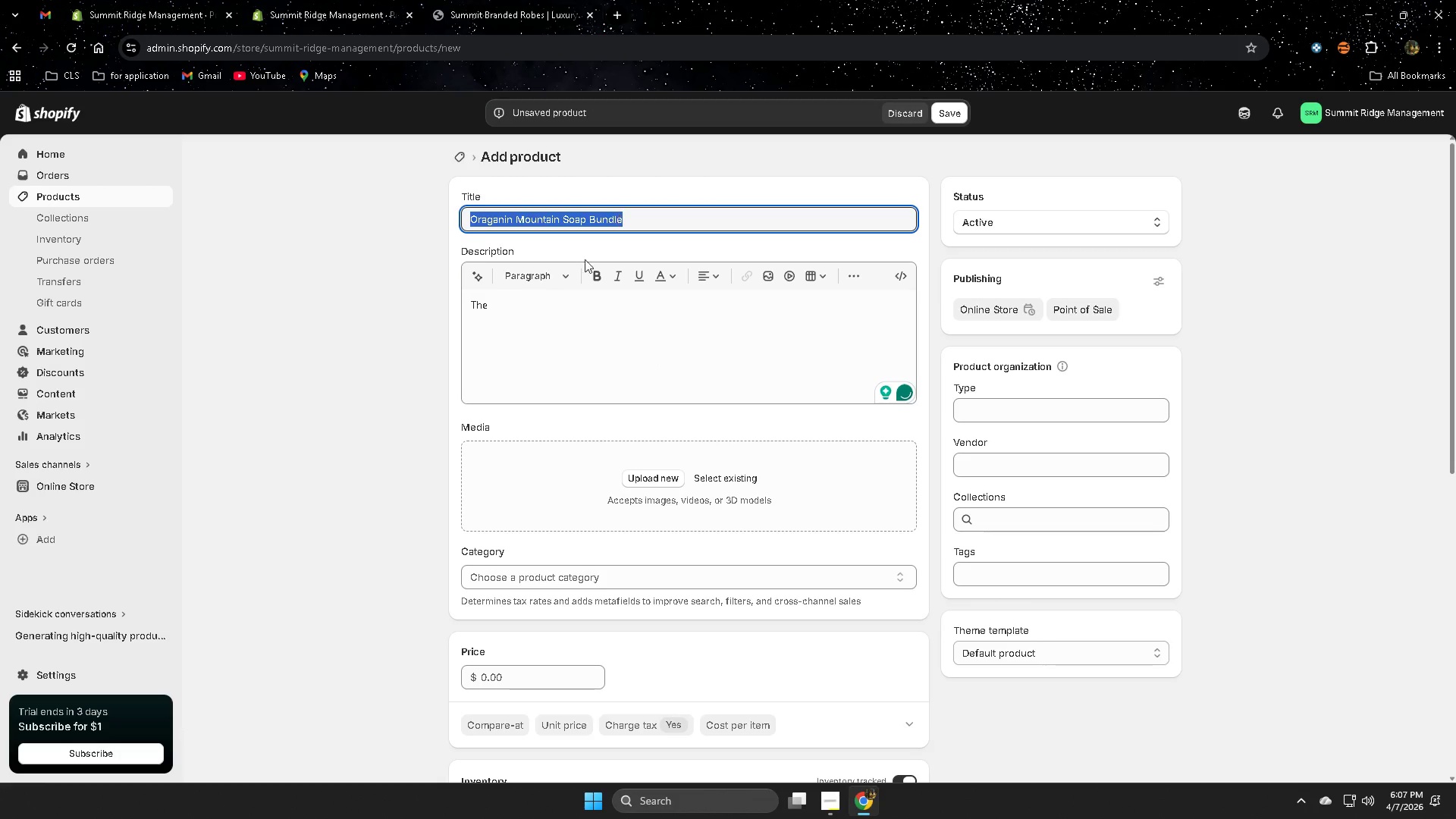 
key(Control+ControlLeft)
 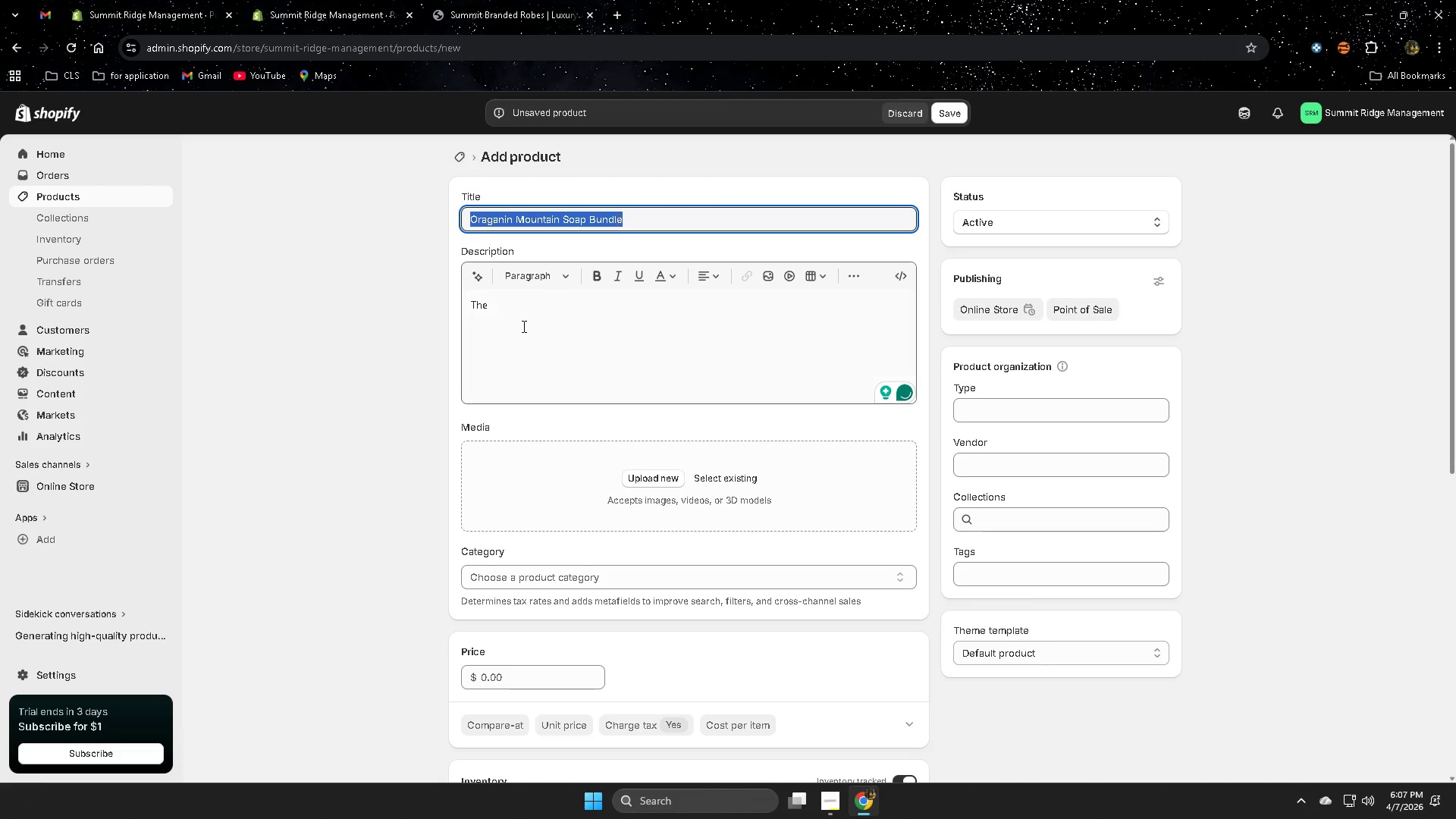 
key(Control+C)
 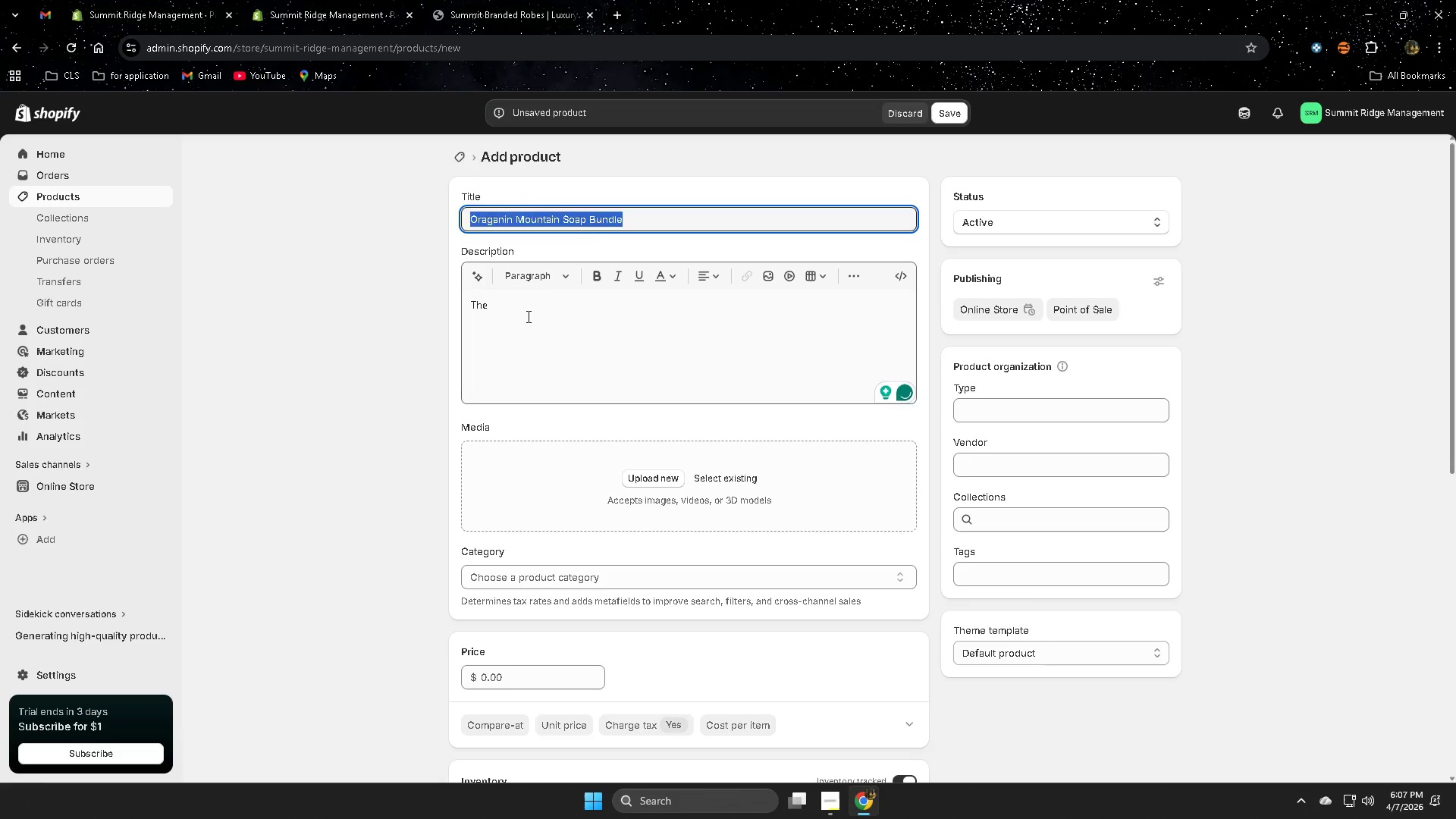 
left_click([528, 316])
 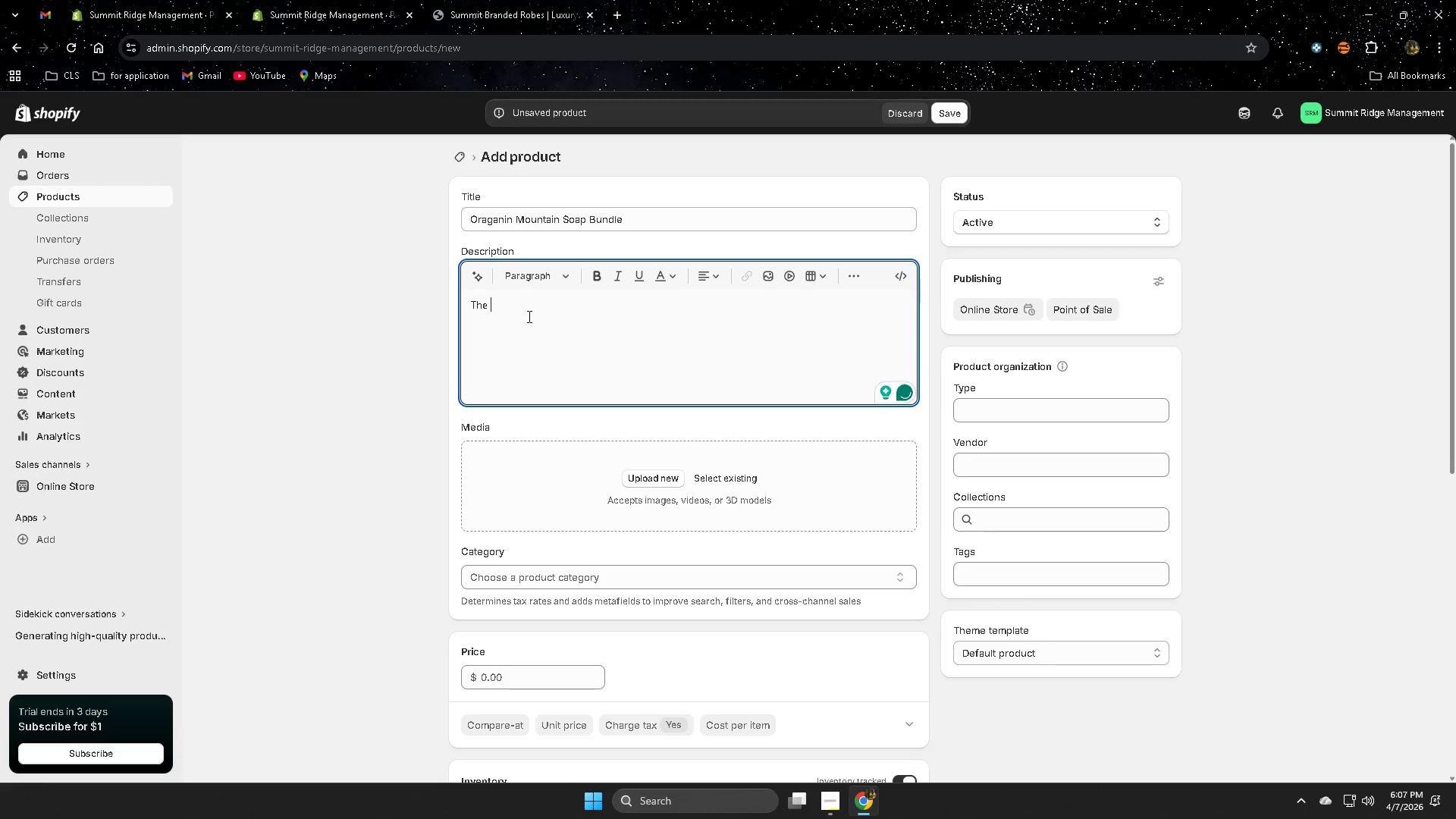 
key(Control+V)
 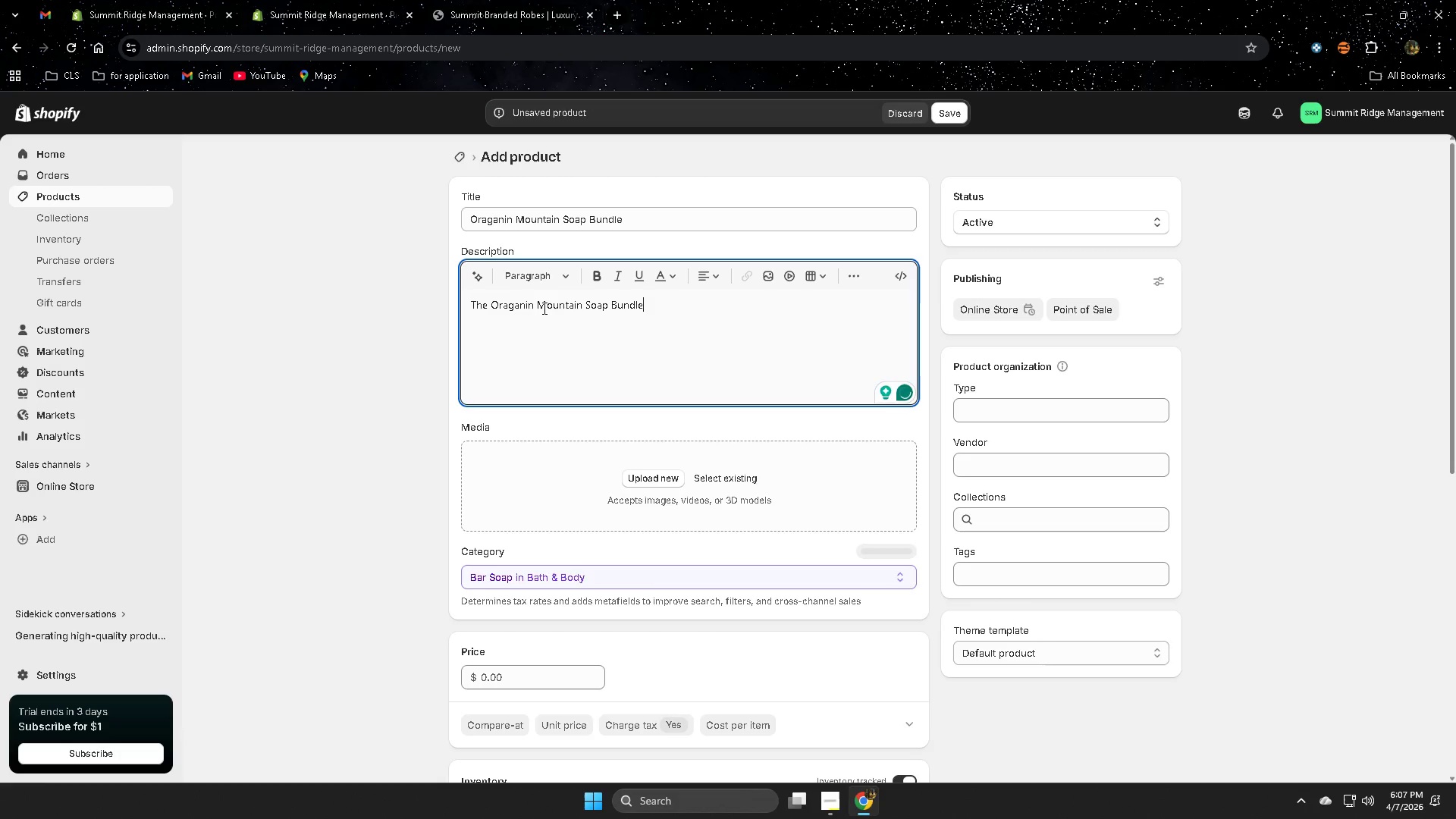 
type( brings )
 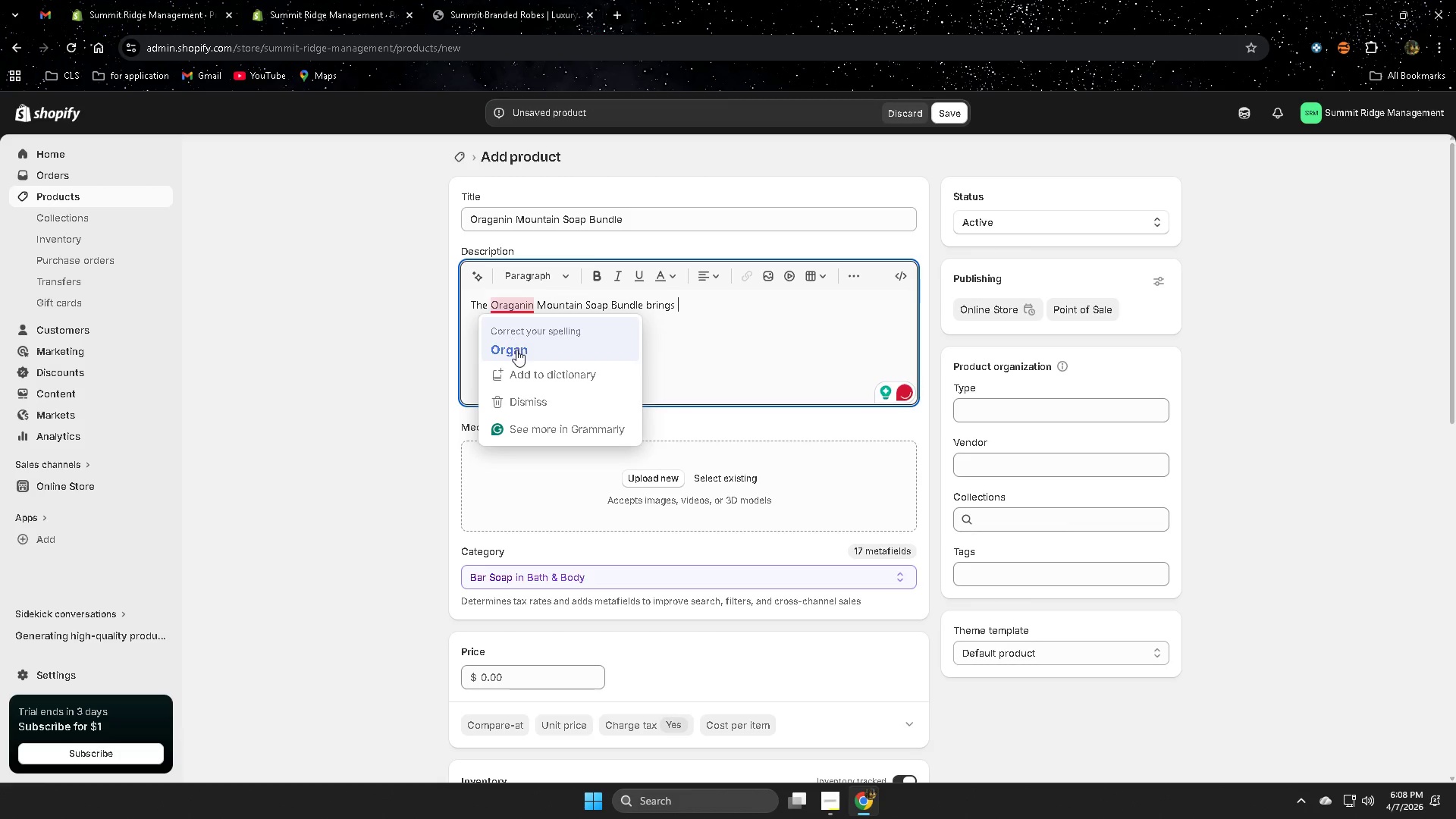 
left_click([795, 359])
 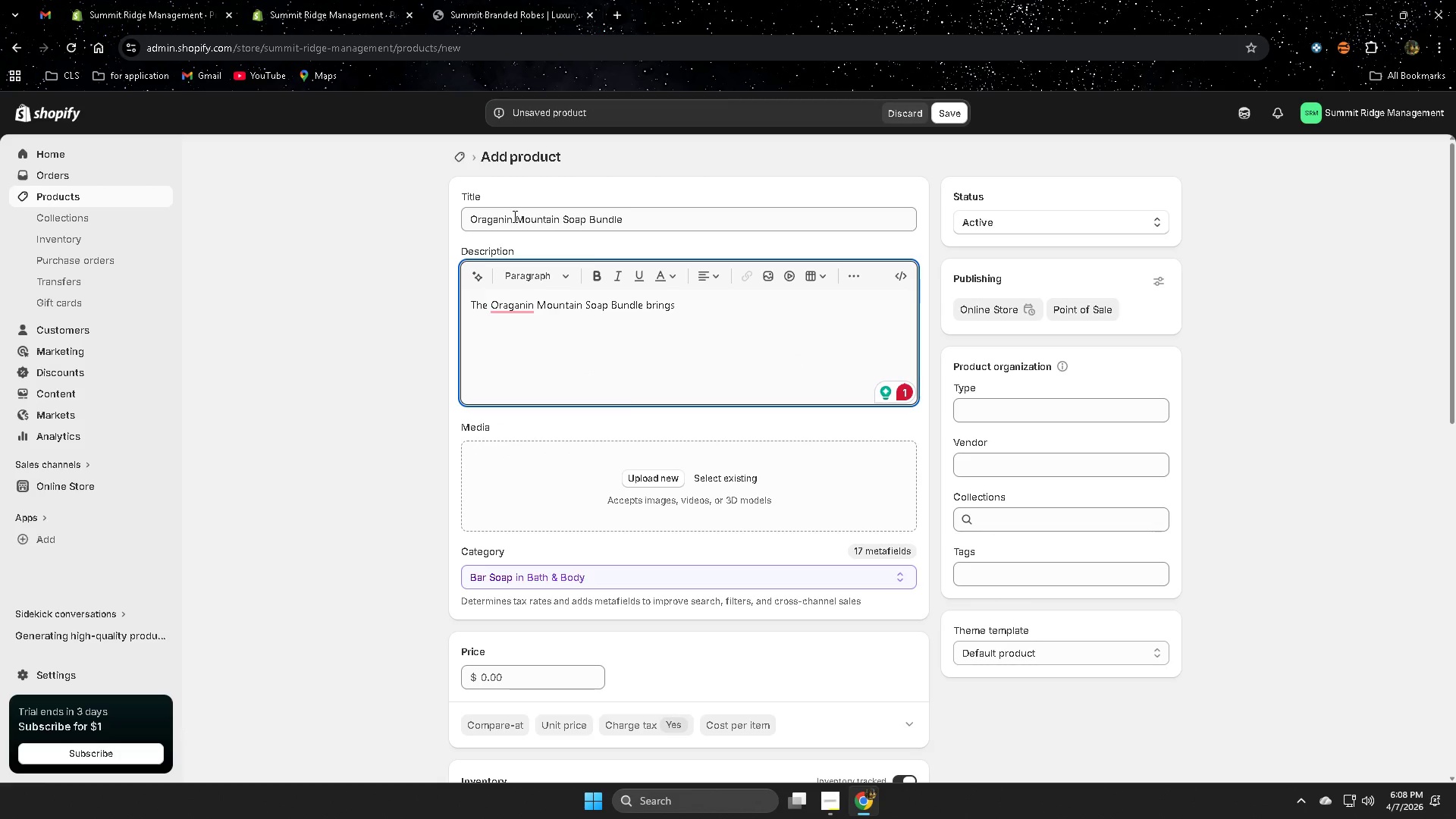 
left_click([510, 218])
 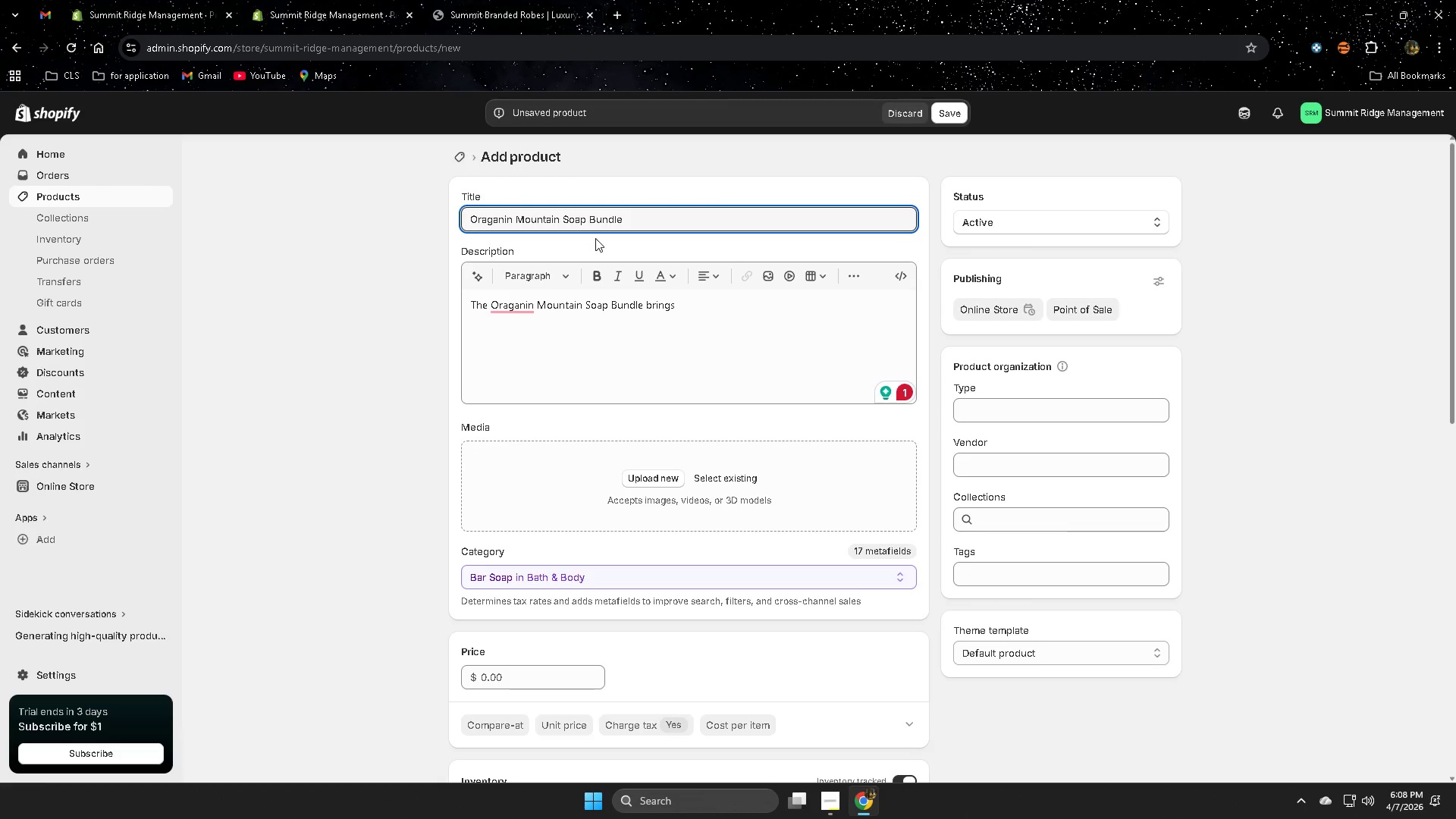 
key(ArrowRight)
 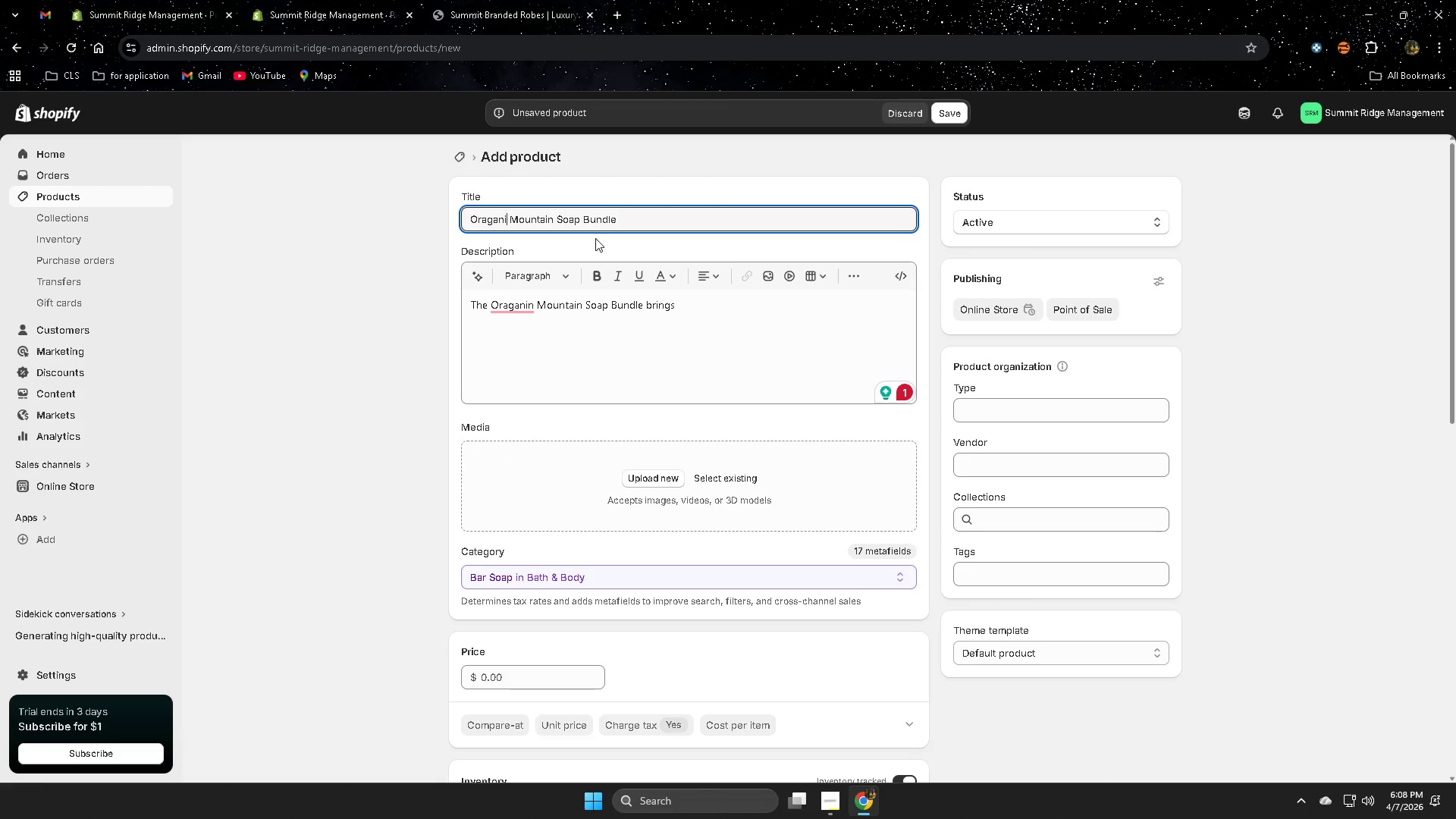 
key(Backspace)
 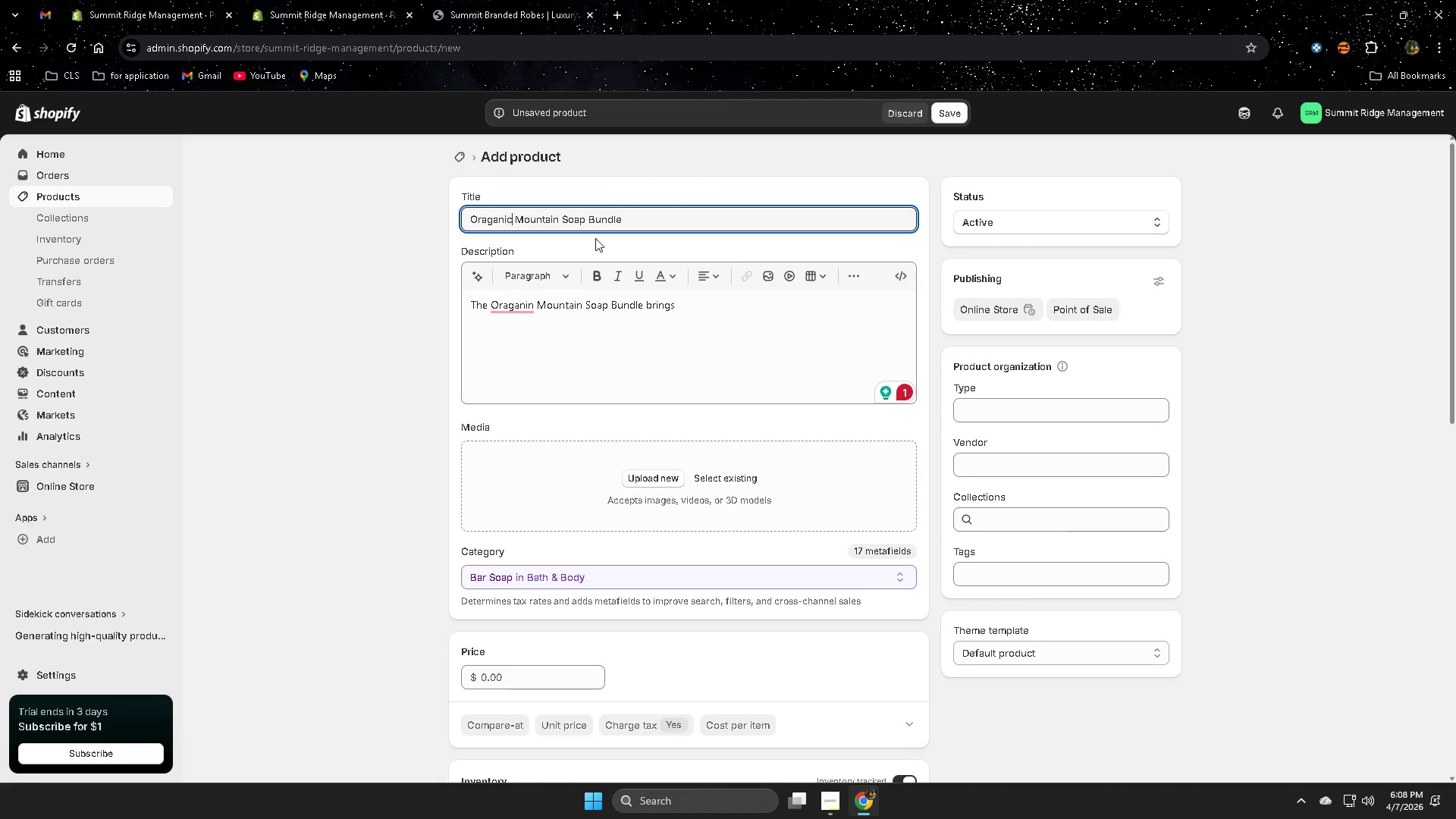 
key(C)
 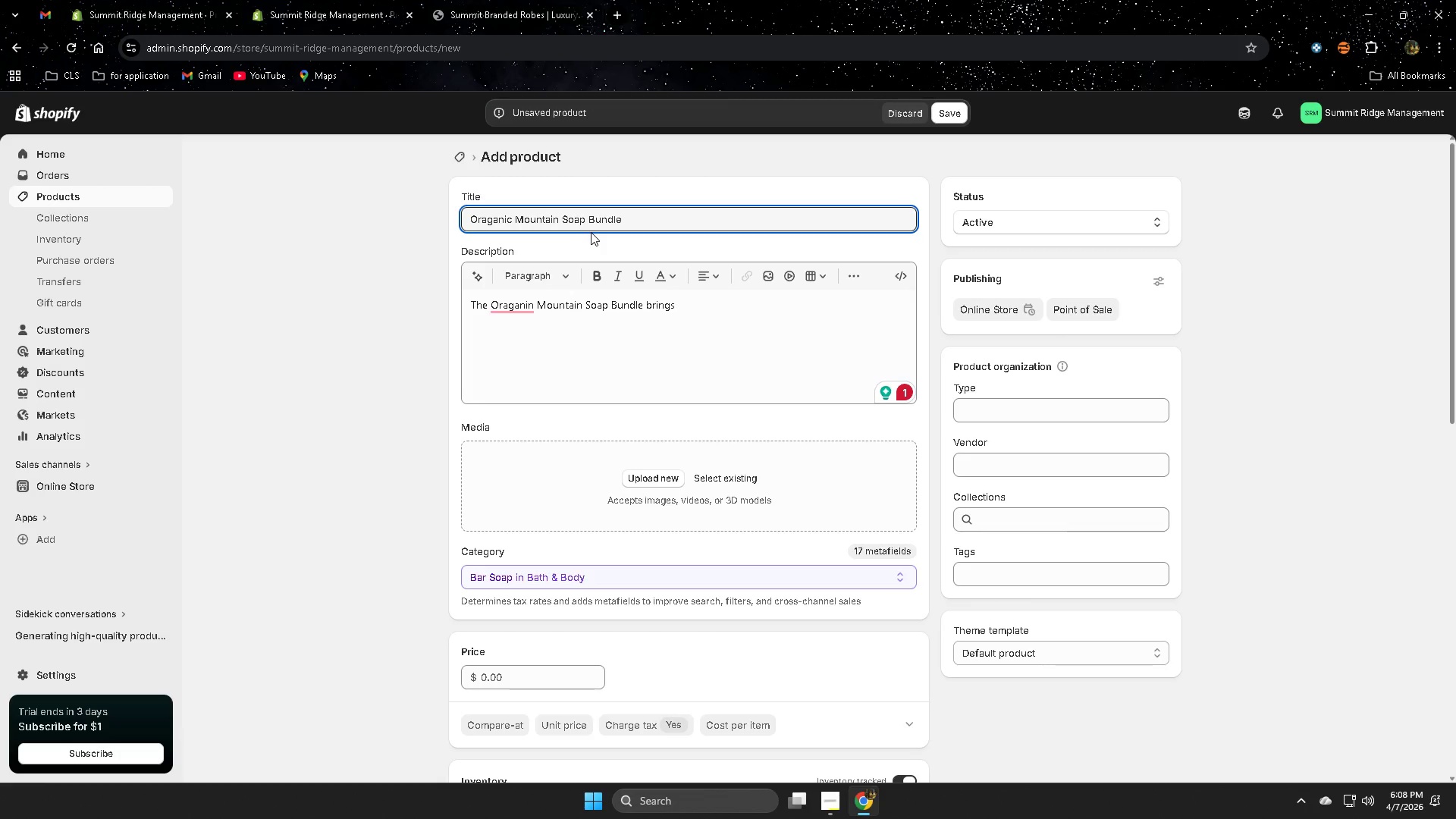 
wait(5.3)
 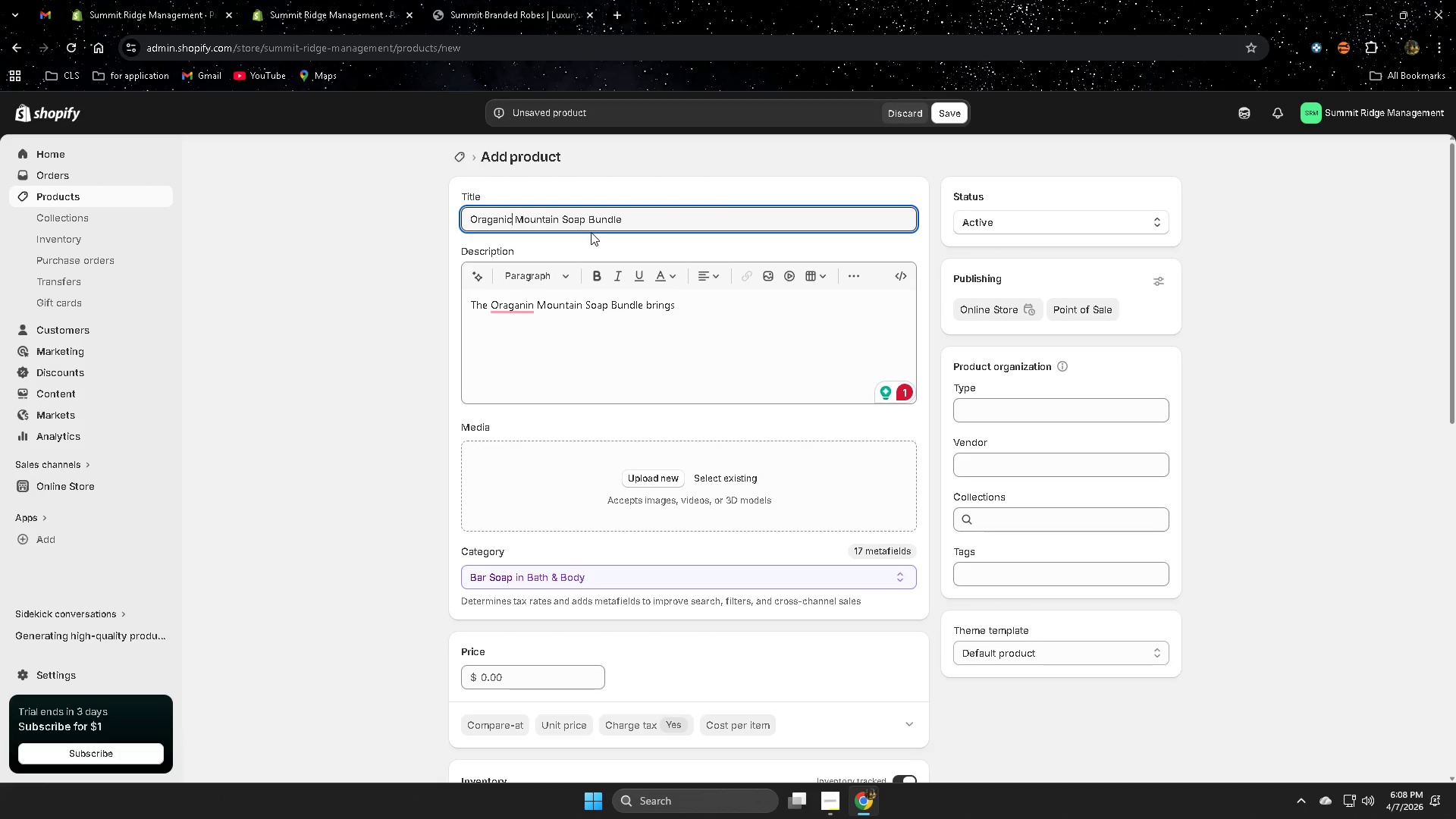 
left_click([532, 306])
 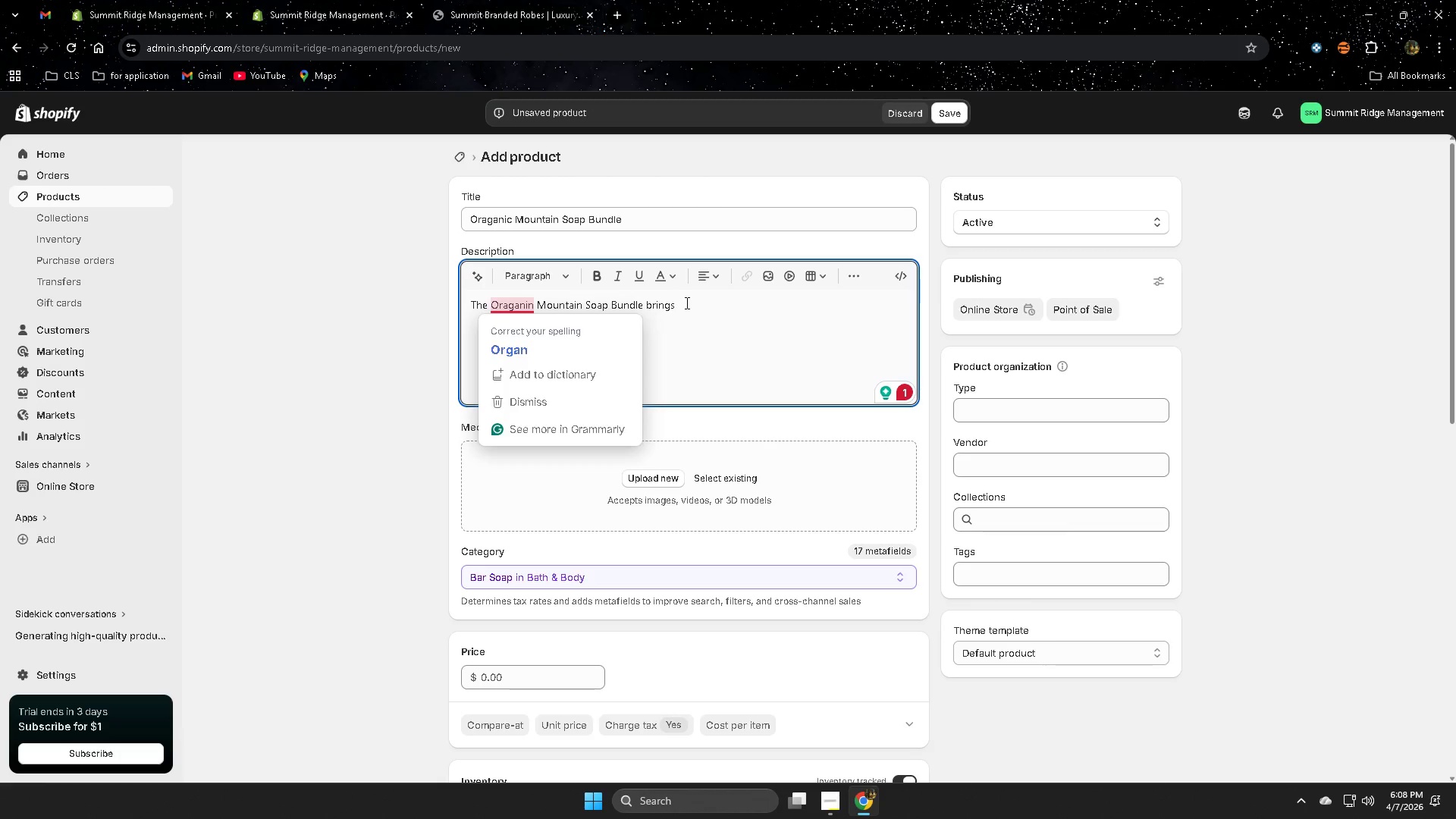 
key(Backspace)
 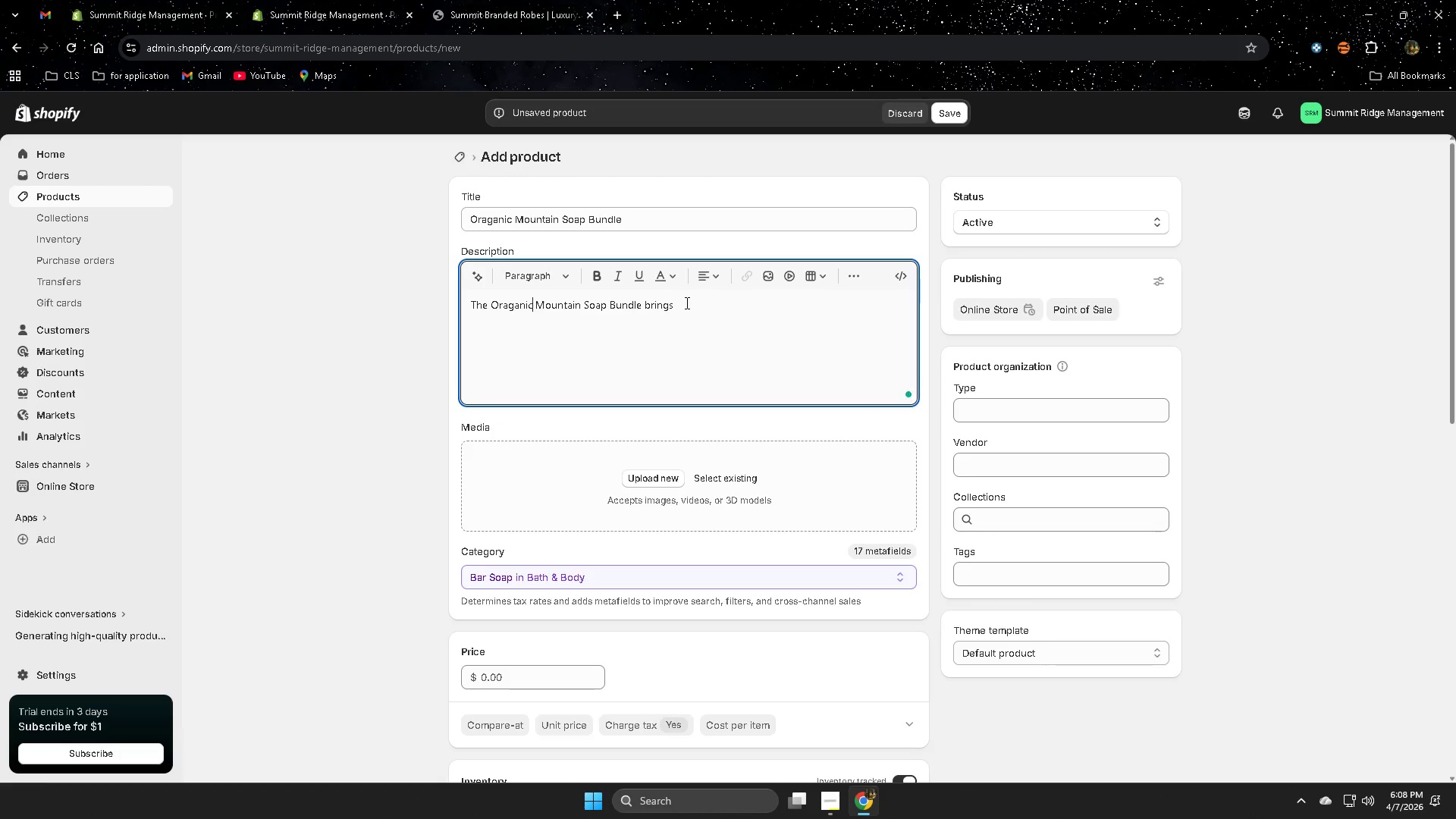 
key(C)
 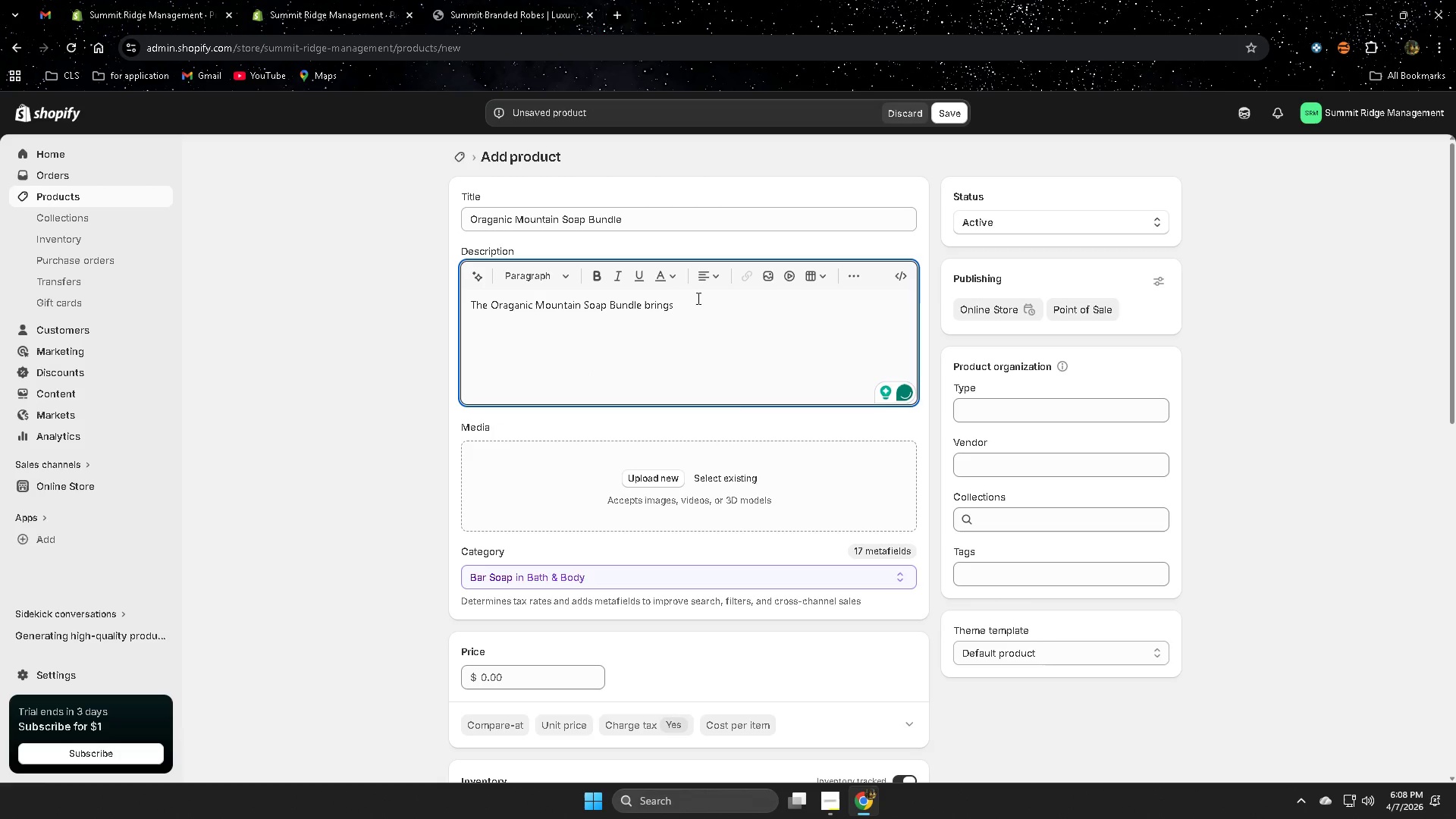 
left_click([701, 303])
 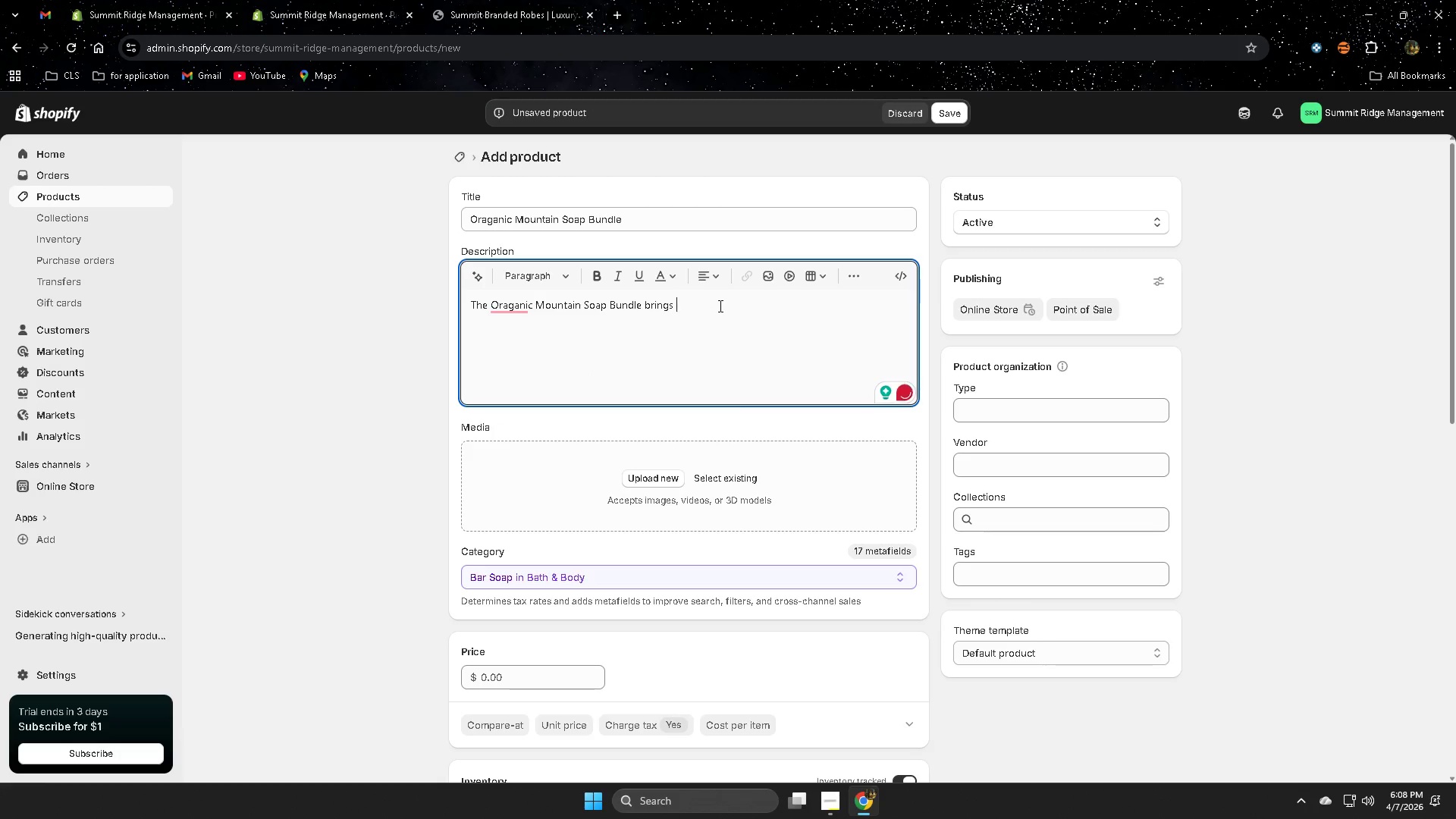 
key(A)
 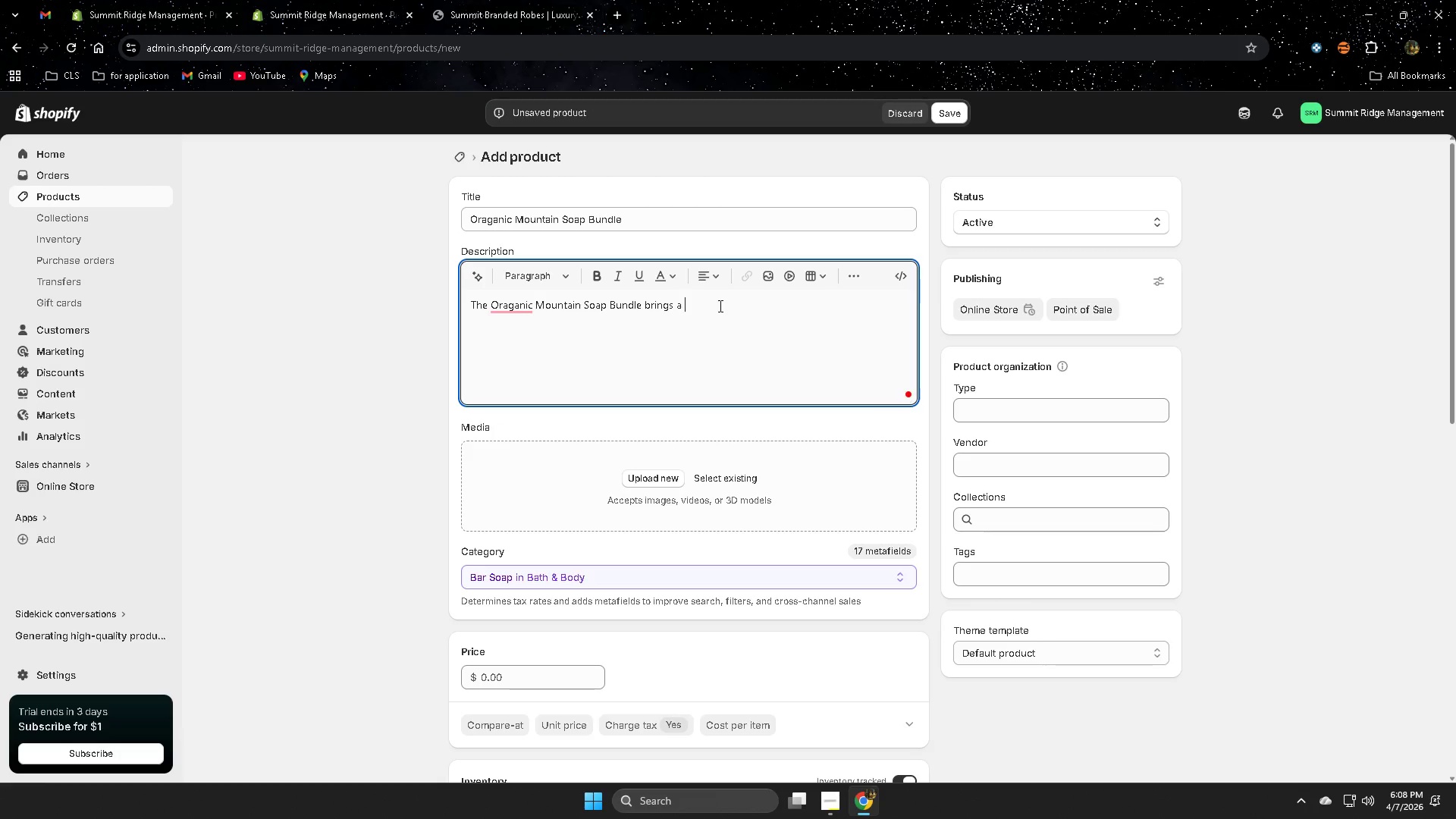 
key(Space)
 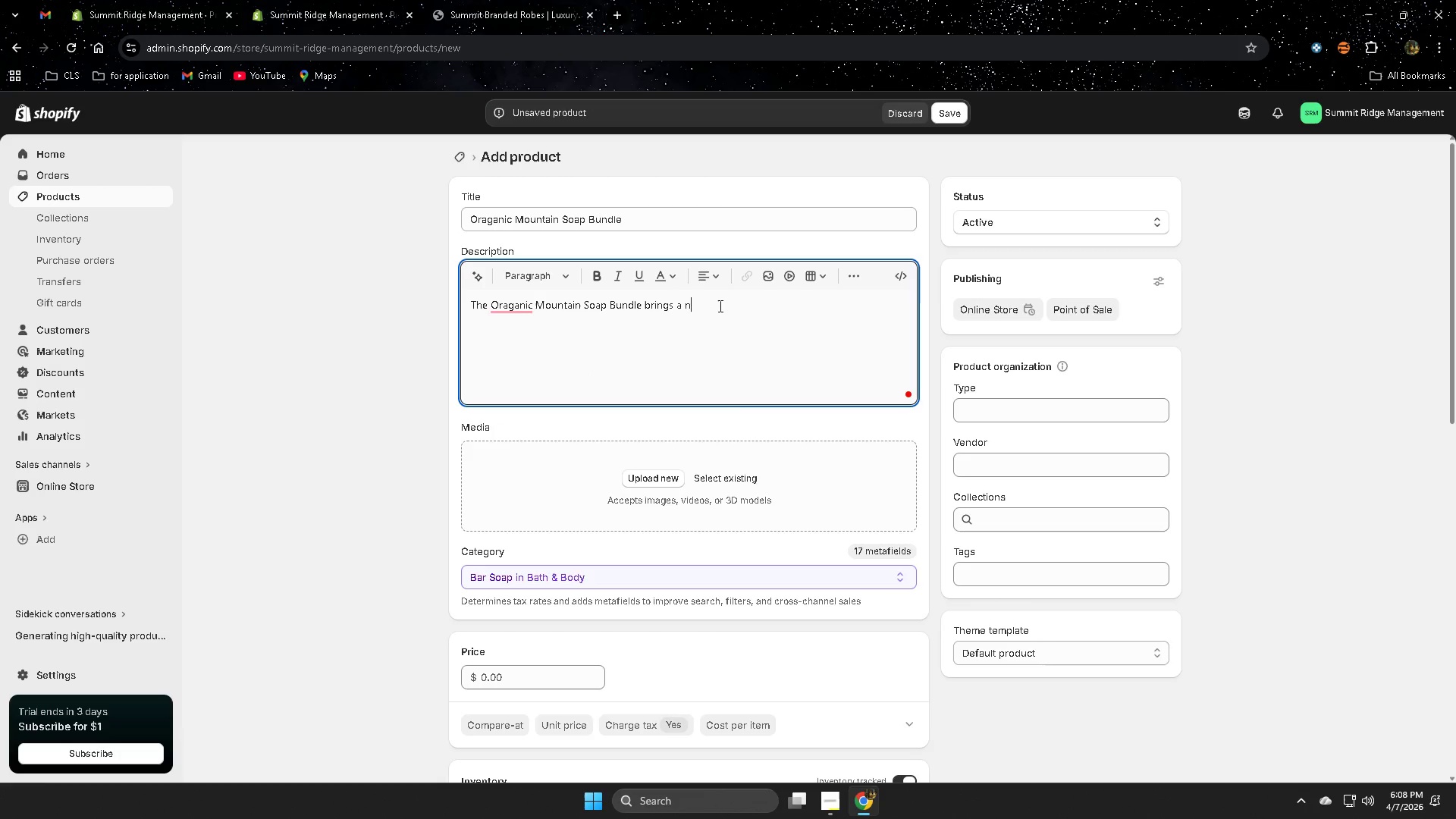 
key(N)
 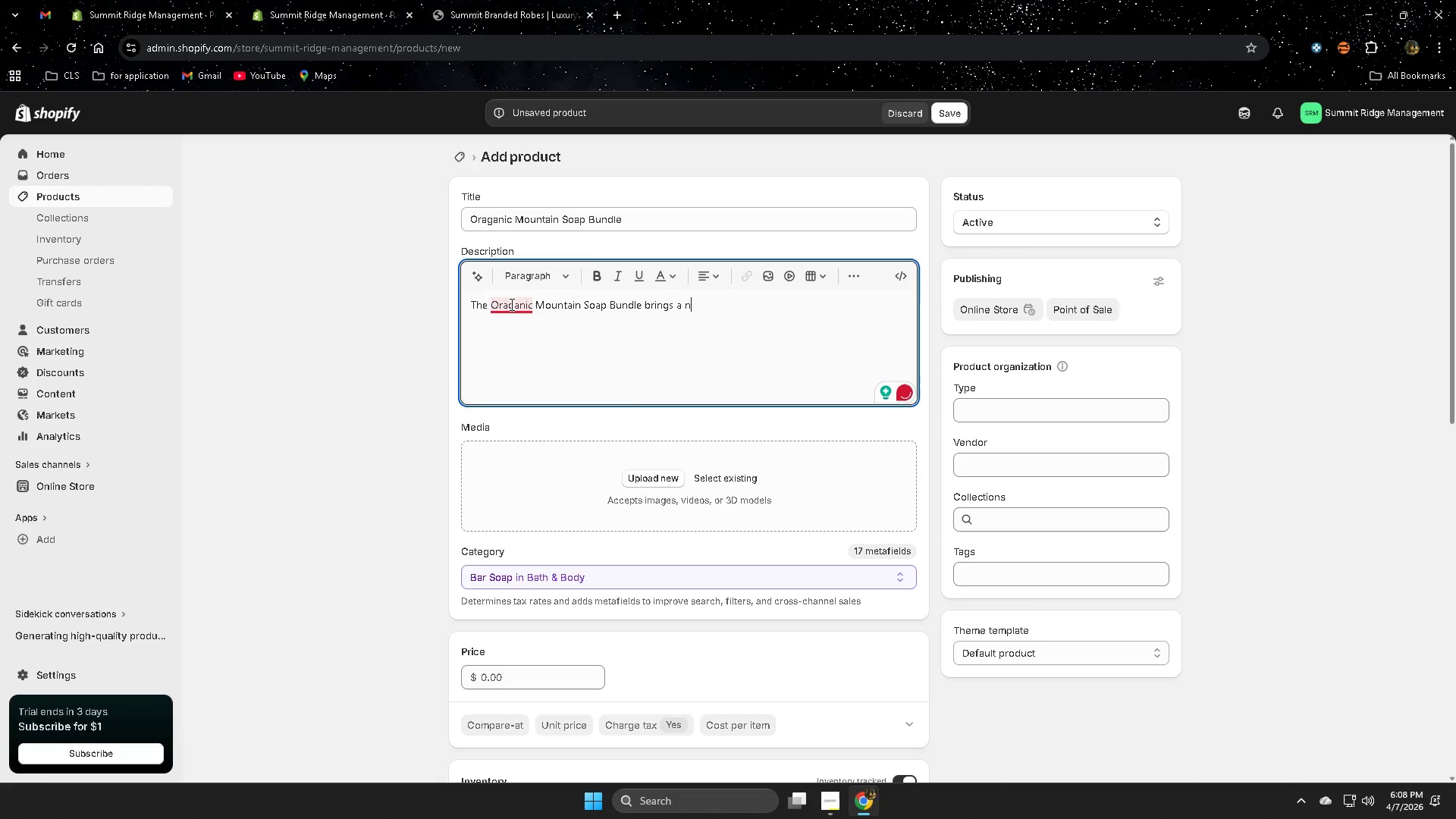 
left_click([543, 350])
 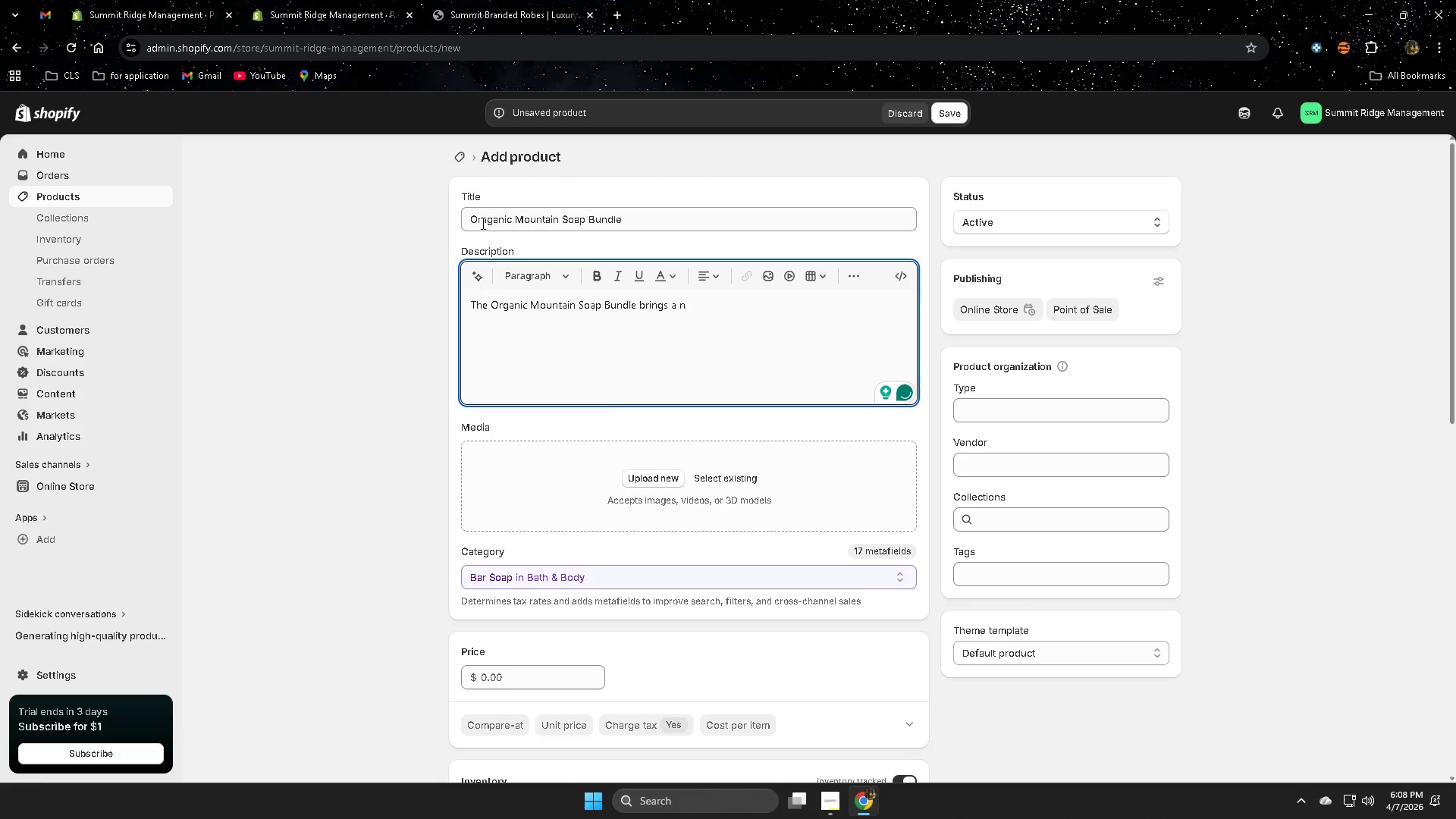 
left_click([493, 221])
 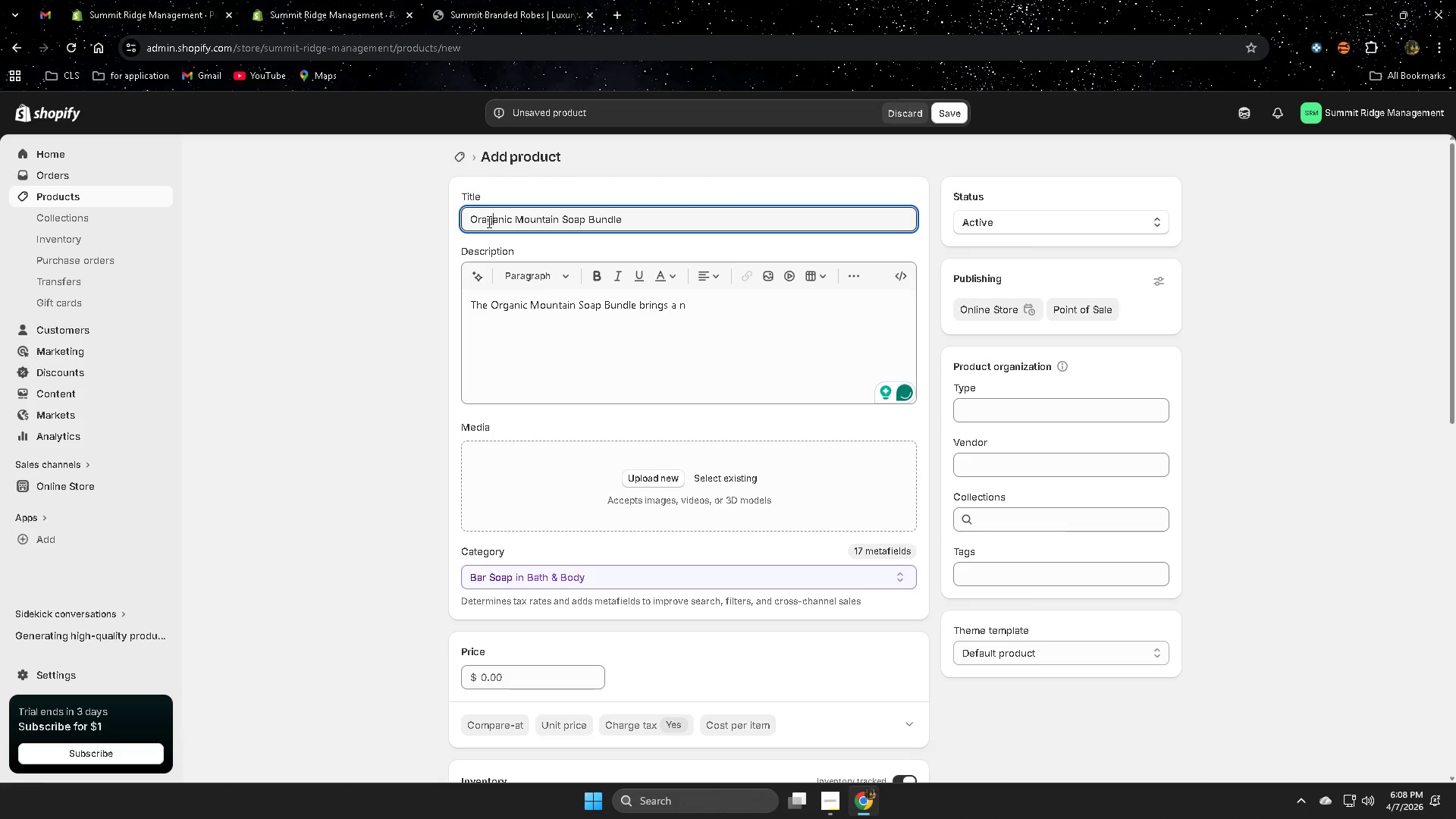 
left_click([488, 221])
 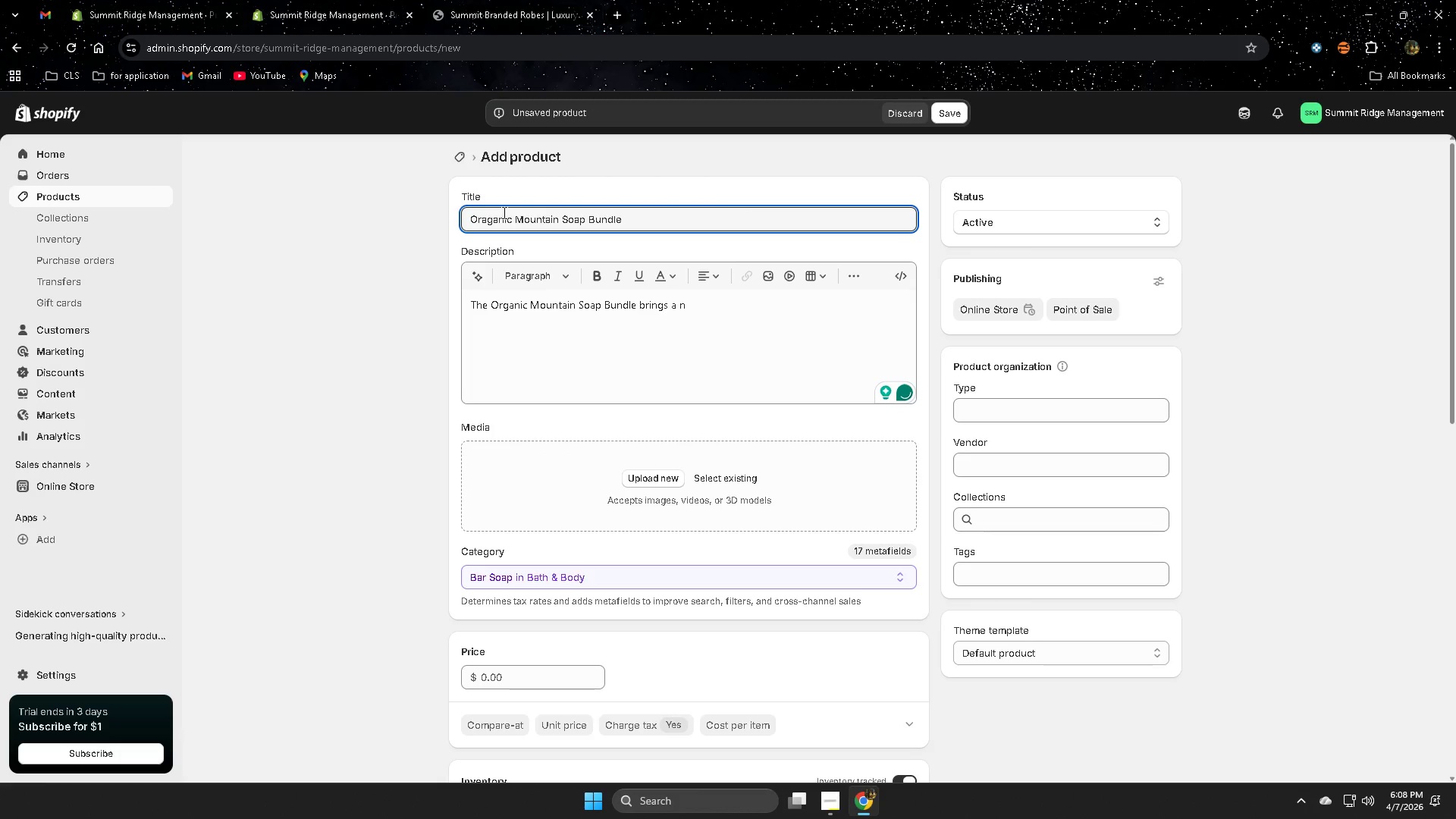 
key(Backspace)
 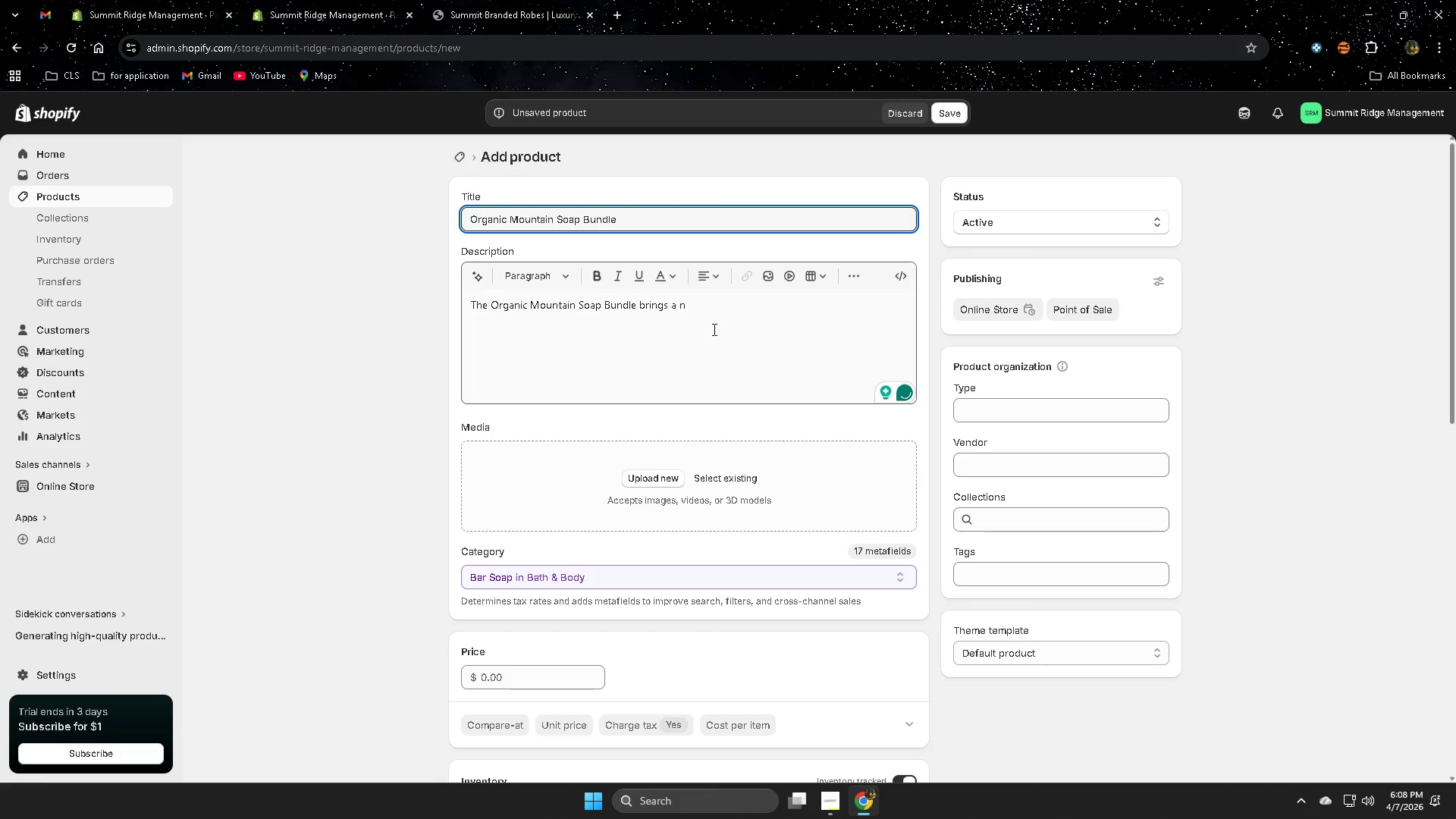 
left_click([748, 315])
 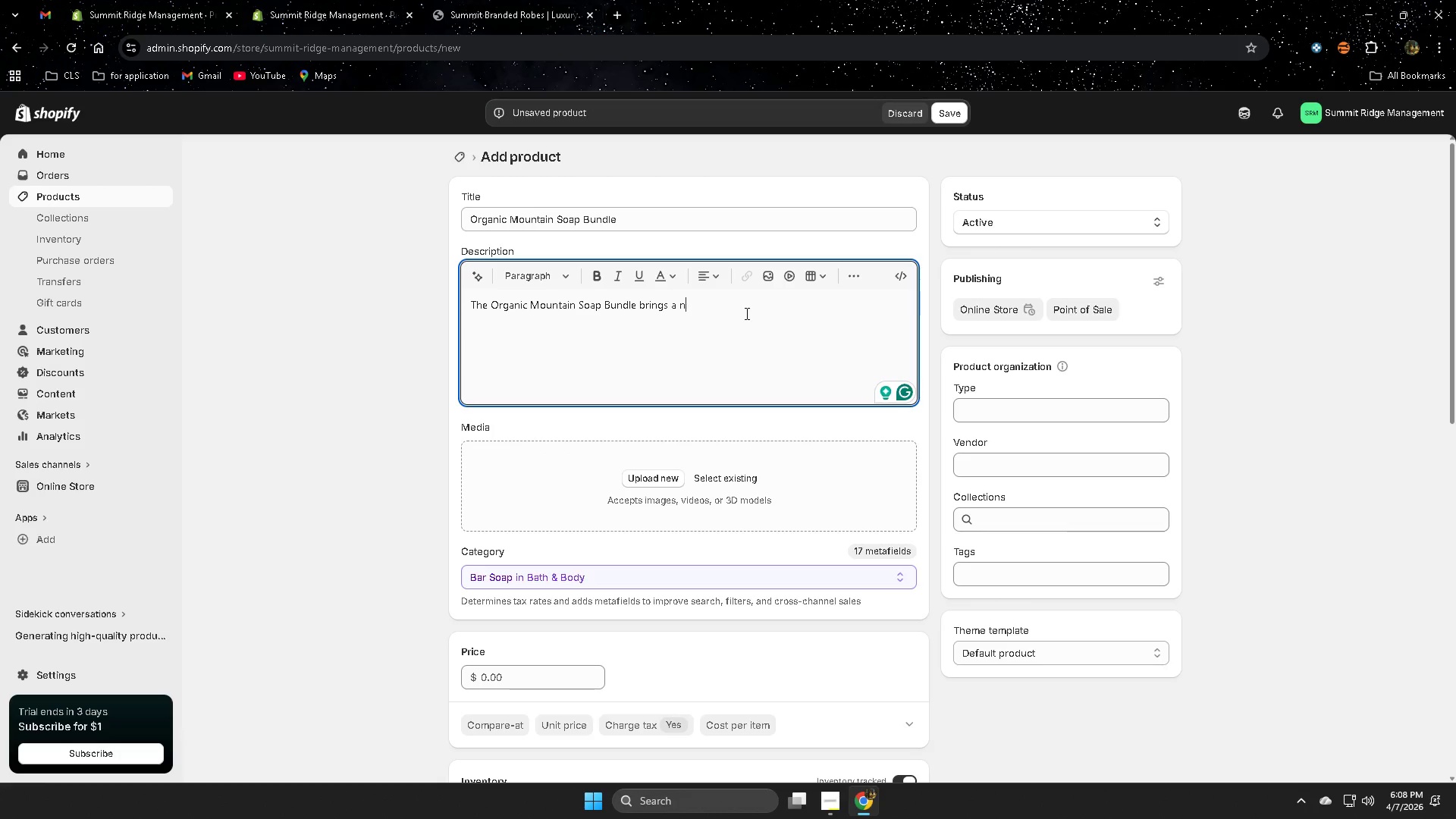 
wait(5.81)
 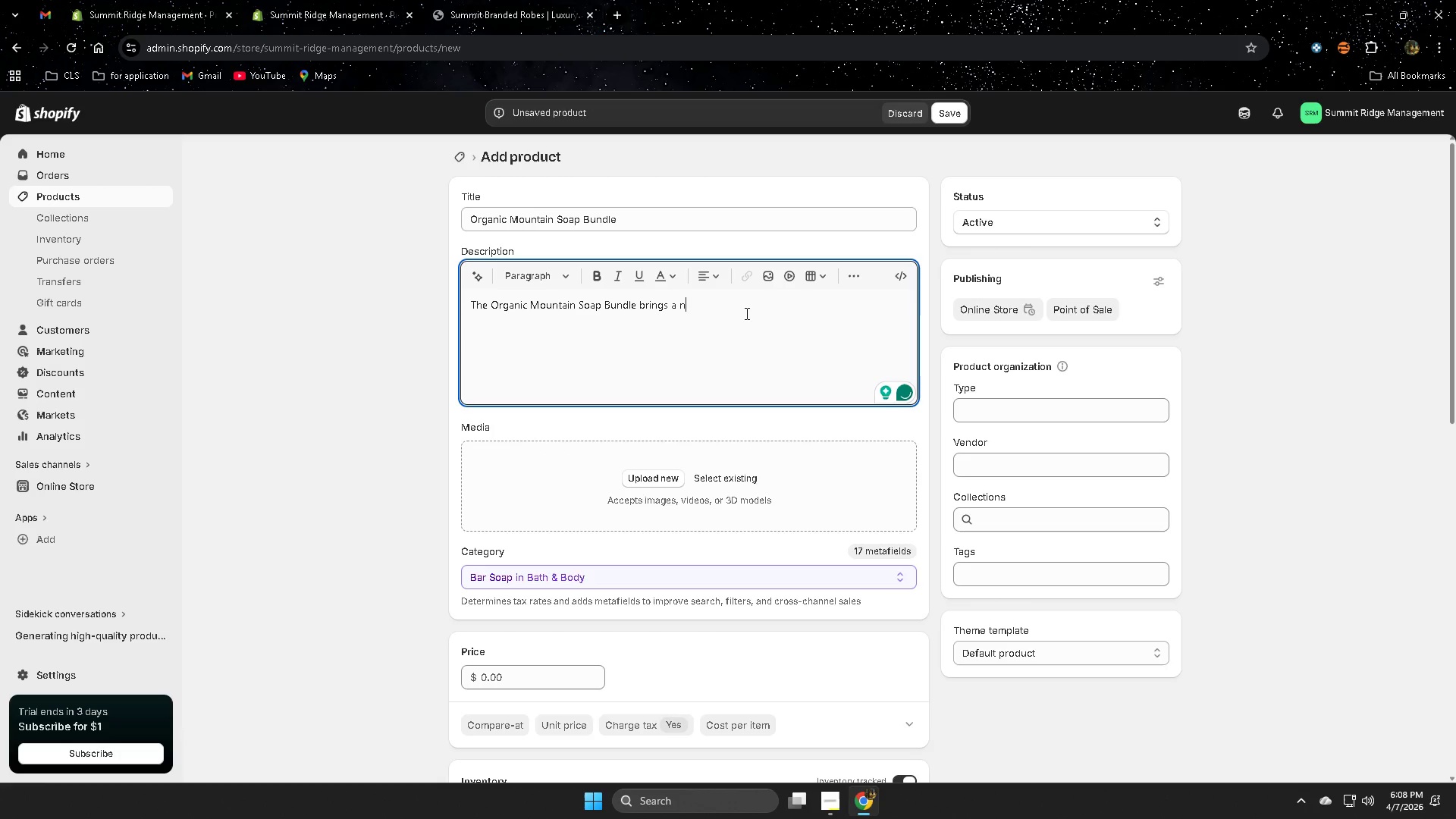 
type(uta)
key(Backspace)
type(ral )
key(Backspace)
key(Backspace)
key(Backspace)
key(Backspace)
key(Backspace)
key(Backspace)
type(atural, eco)
 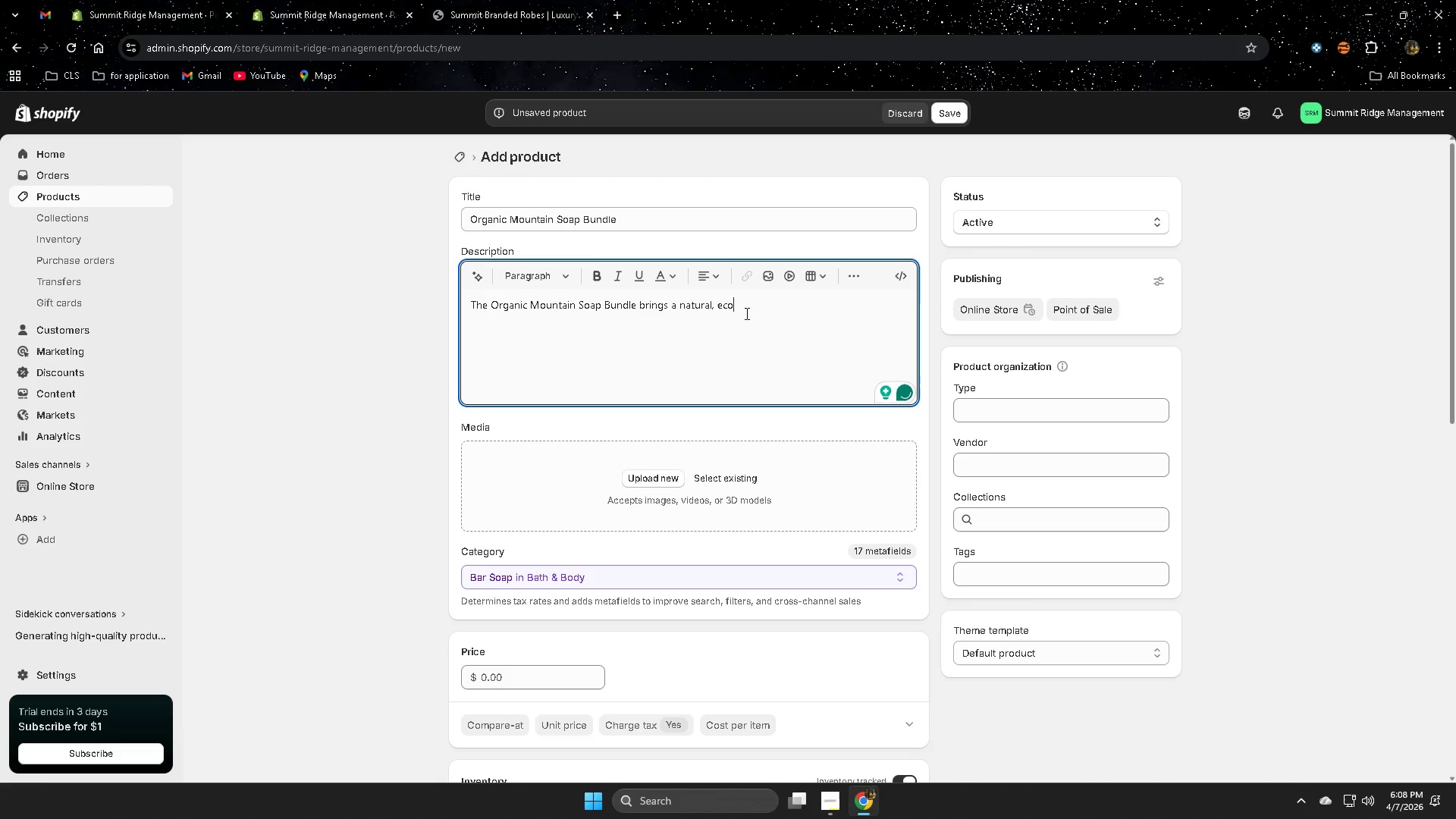 
type(-fruebd)
key(Backspace)
key(Backspace)
key(Backspace)
key(Backspace)
type(oi)
key(Backspace)
key(Backspace)
type(oi)
key(Backspace)
type(endly touch to vation)
key(Backspace)
key(Backspace)
key(Backspace)
key(Backspace)
type(catoin rental bathroomm)
key(Backspace)
type( )
key(Backspace)
type(s .)
key(Backspace)
key(Backspace)
key(Backspace)
type(.)
key(Backspace)
type(s.Ech)
key(Backspace)
key(Backspace)
type(ach nuffy)
key(Backspace)
key(Backspace)
key(Backspace)
key(Backspace)
type(bu)
key(Backspace)
key(Backspace)
key(Backspace)
type(buf)
key(Backspace)
type(ndles)
key(Backspace)
key(Backspace)
type(e i)
key(Backspace)
type(encluid)
key(Backspace)
key(Backspace)
key(Backspace)
type(ude )
key(Backspace)
type(s har)
key(Backspace)
type(nbd)
key(Backspace)
key(Backspace)
type(dcar)
key(Backspace)
key(Backspace)
type(rafted )
 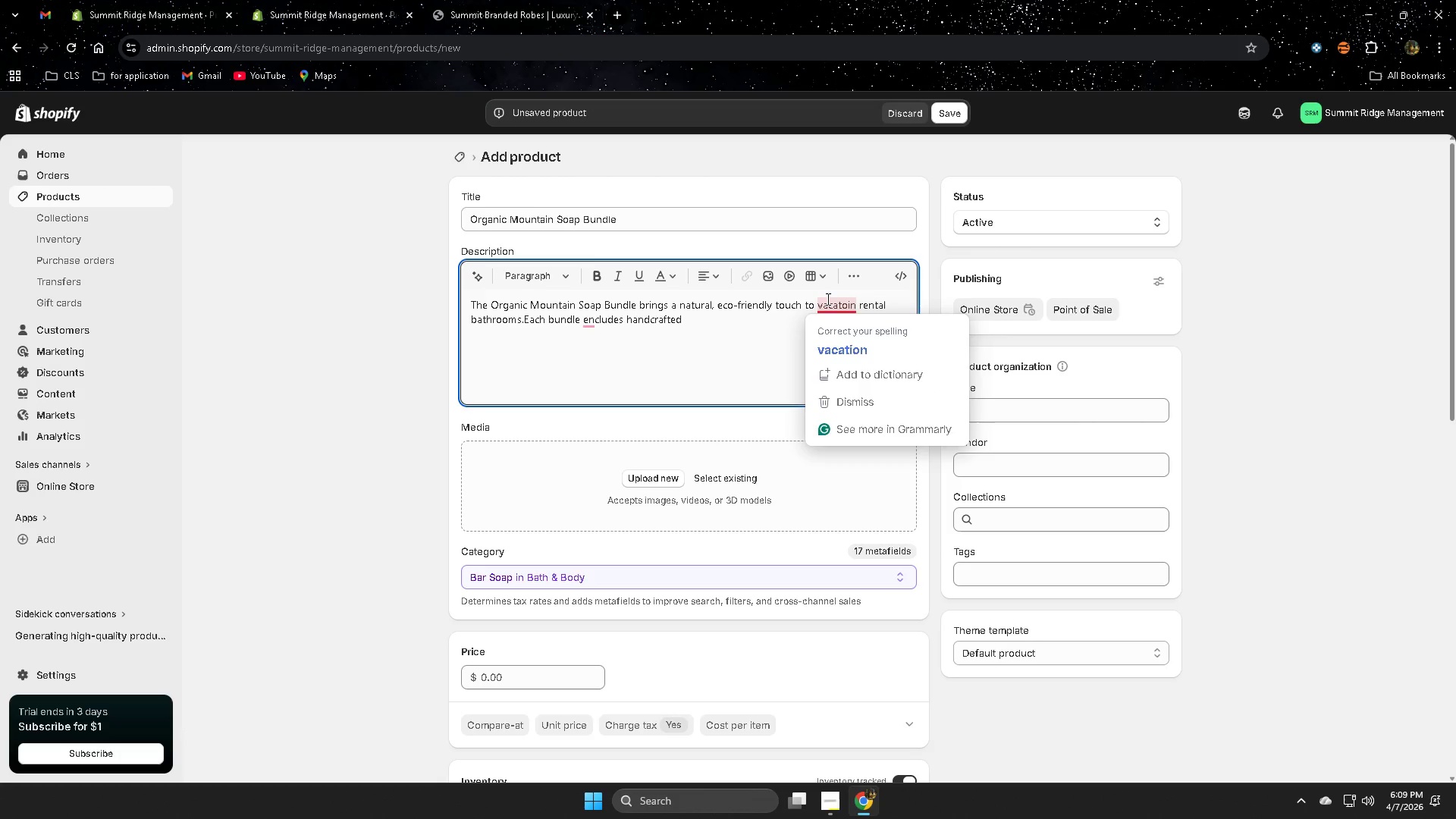 
left_click([855, 350])
 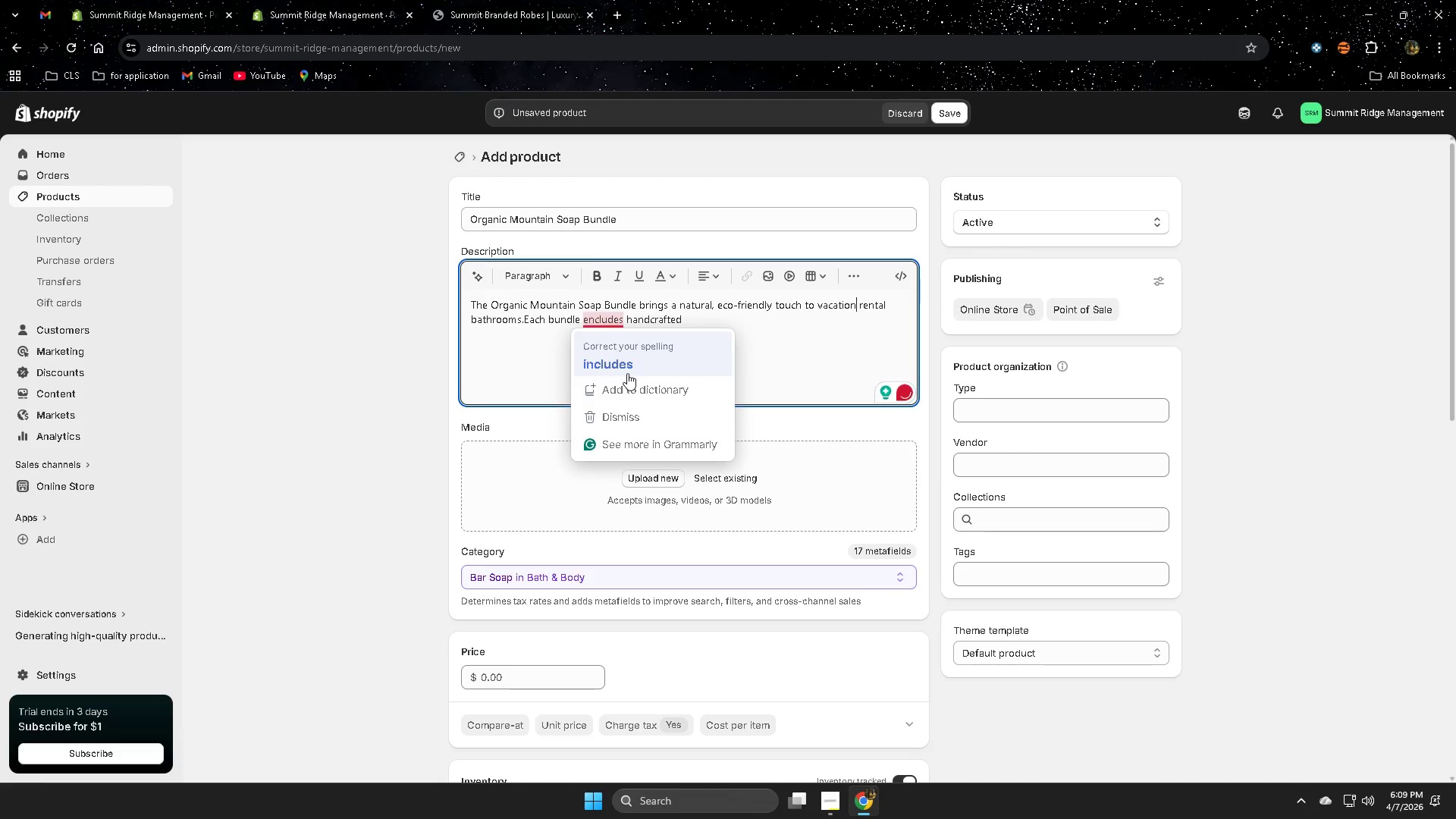 
left_click([632, 364])
 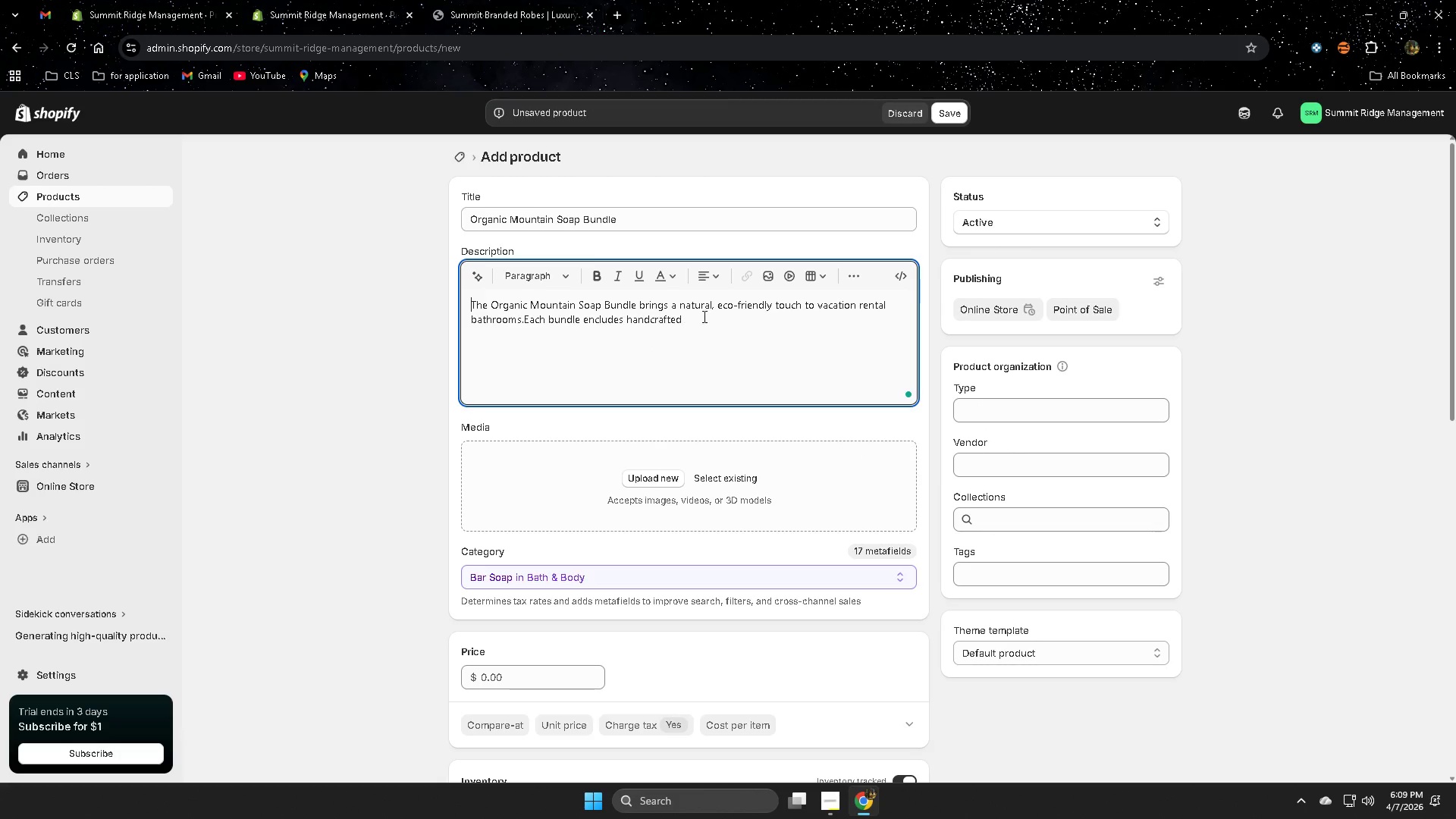 
left_click([706, 315])
 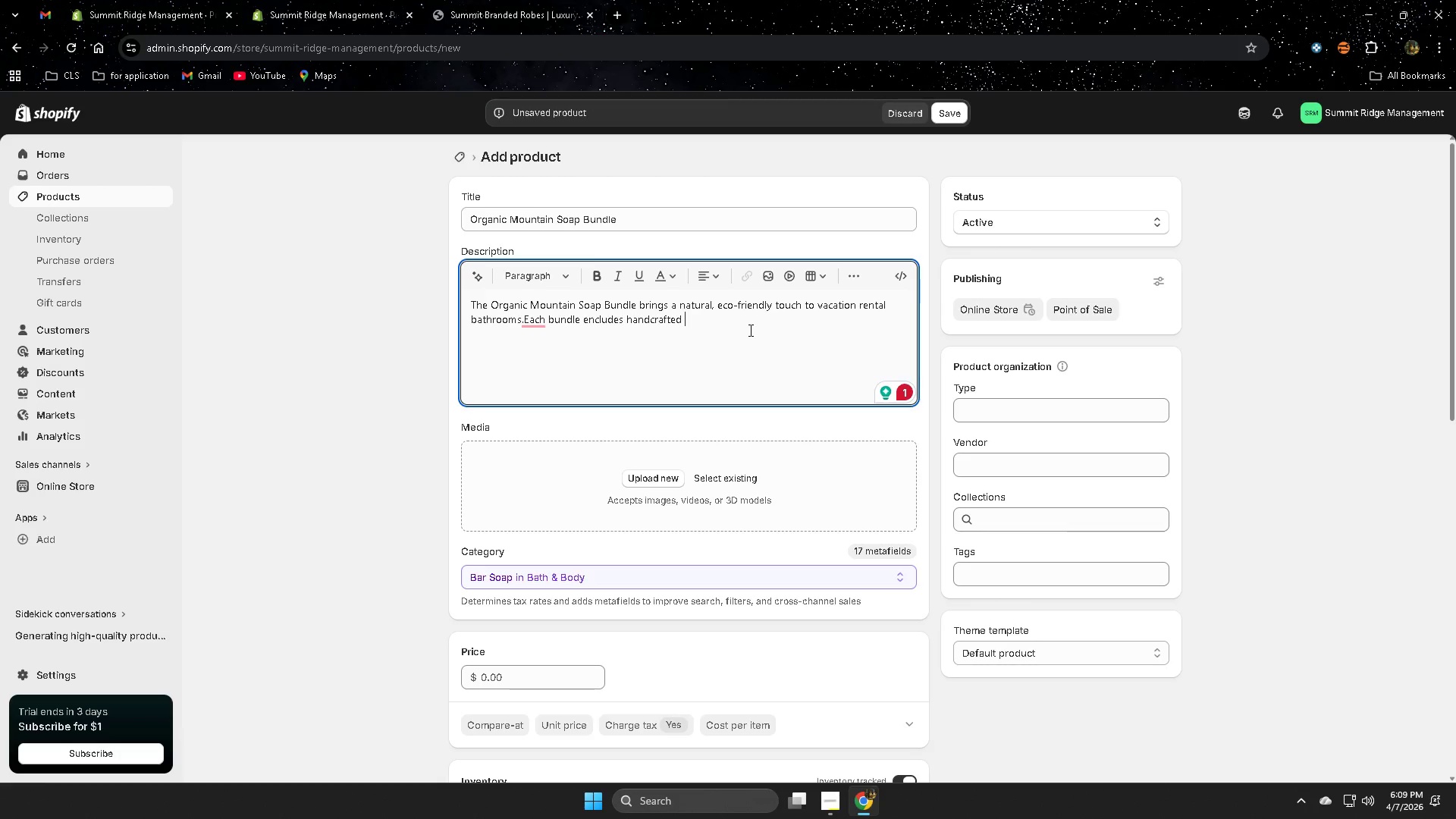 
wait(7.53)
 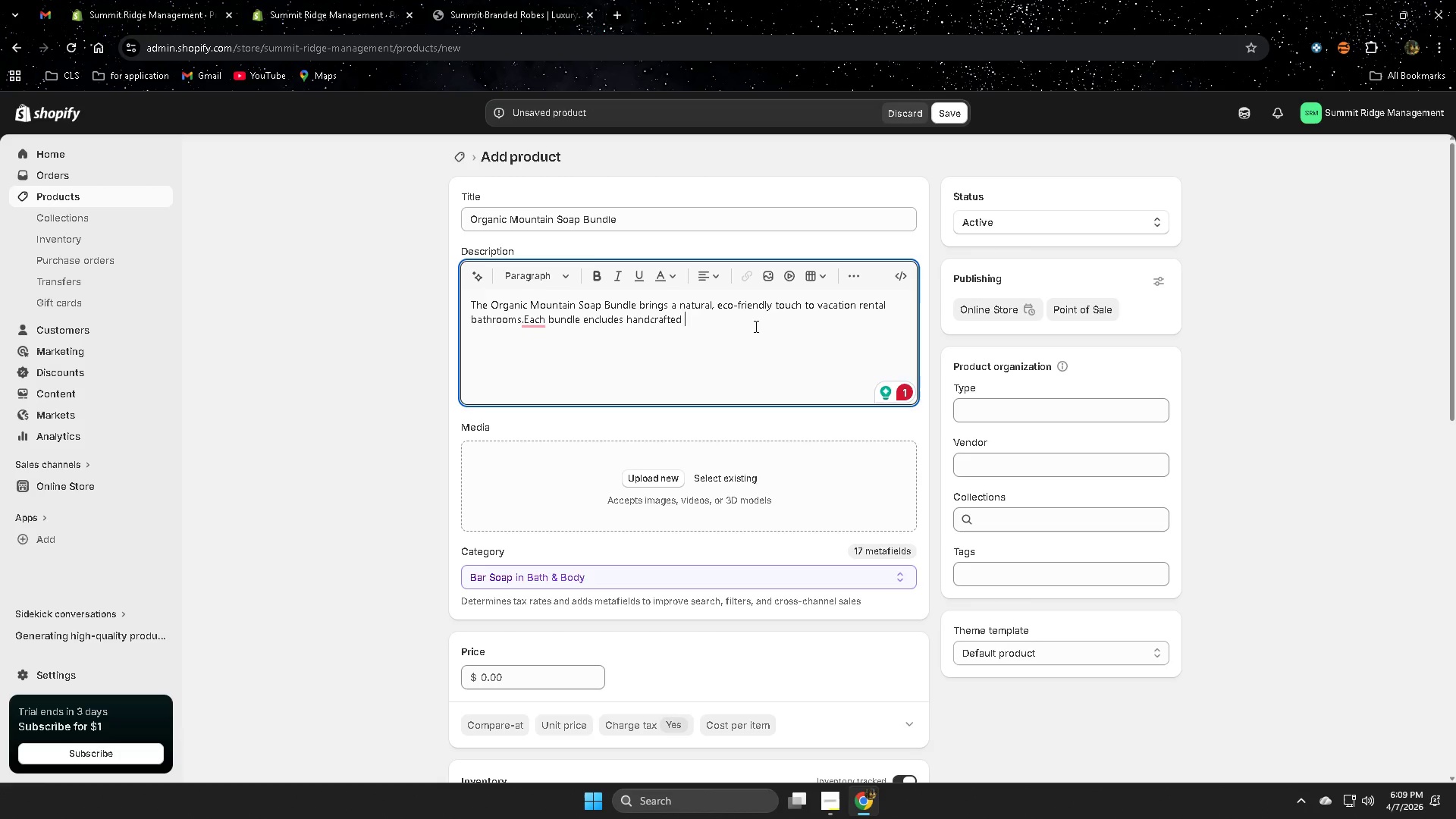 
left_click([538, 346])
 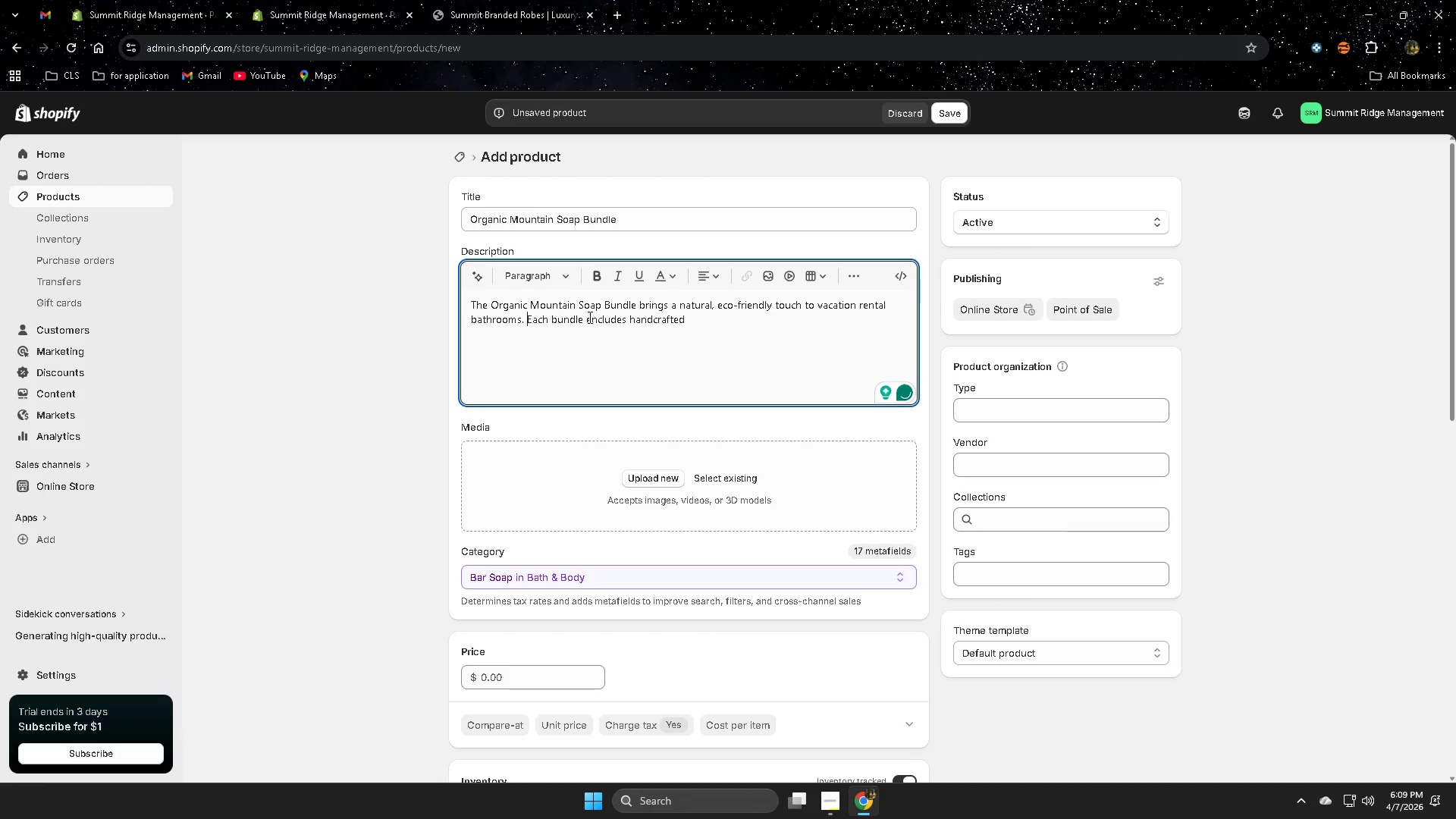 
left_click([588, 317])
 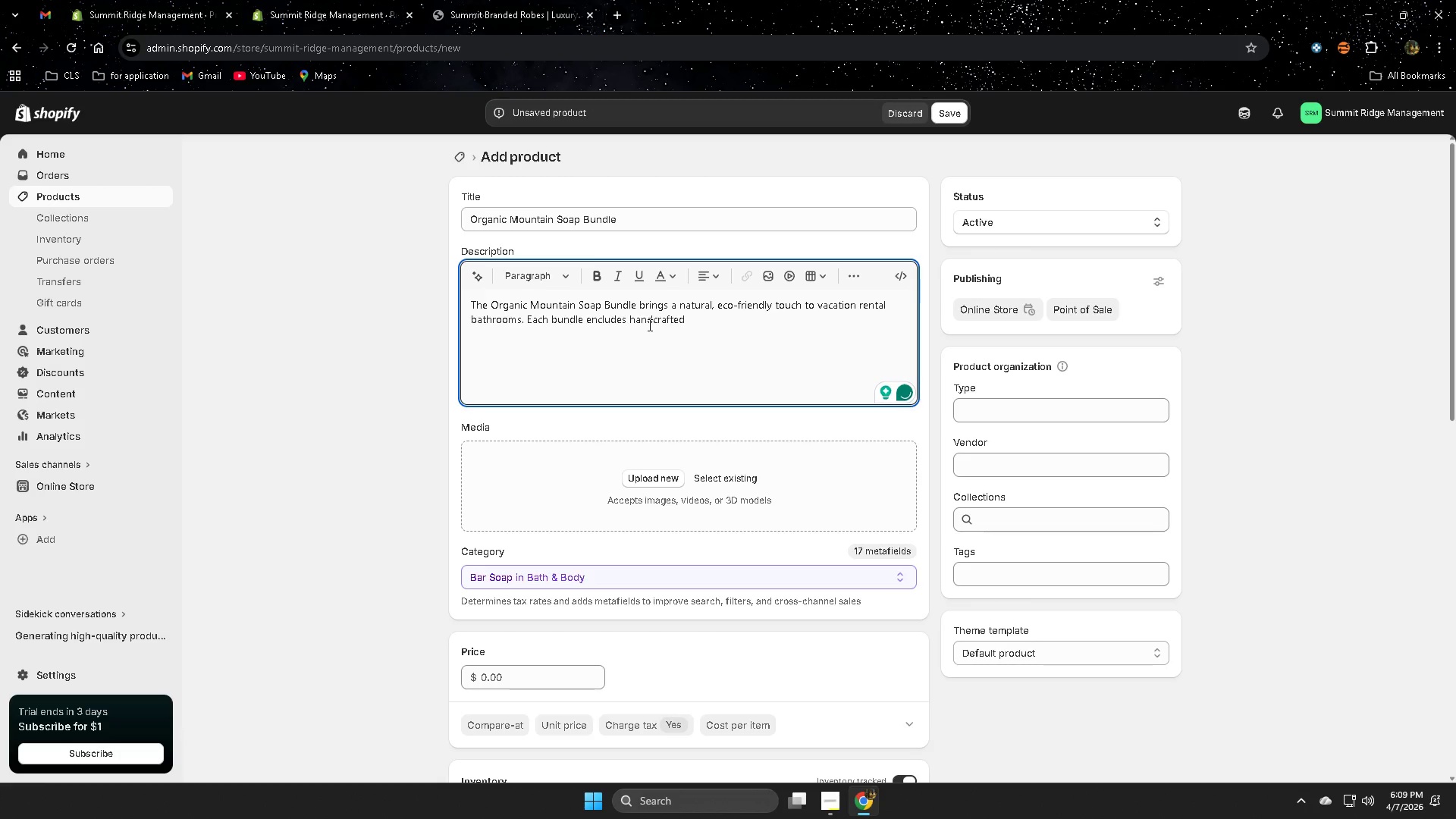 
key(ArrowRight)
 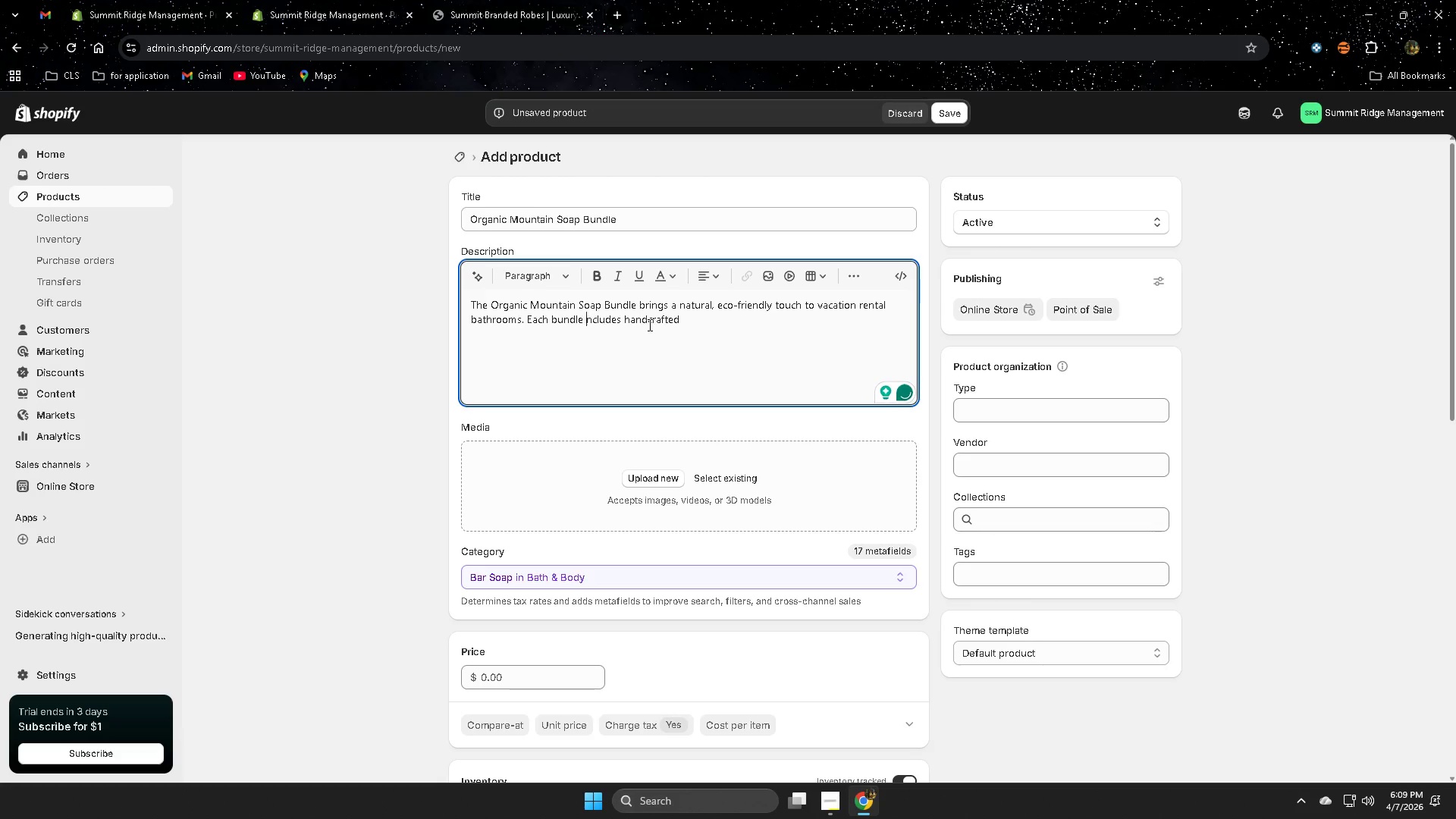 
key(Backspace)
 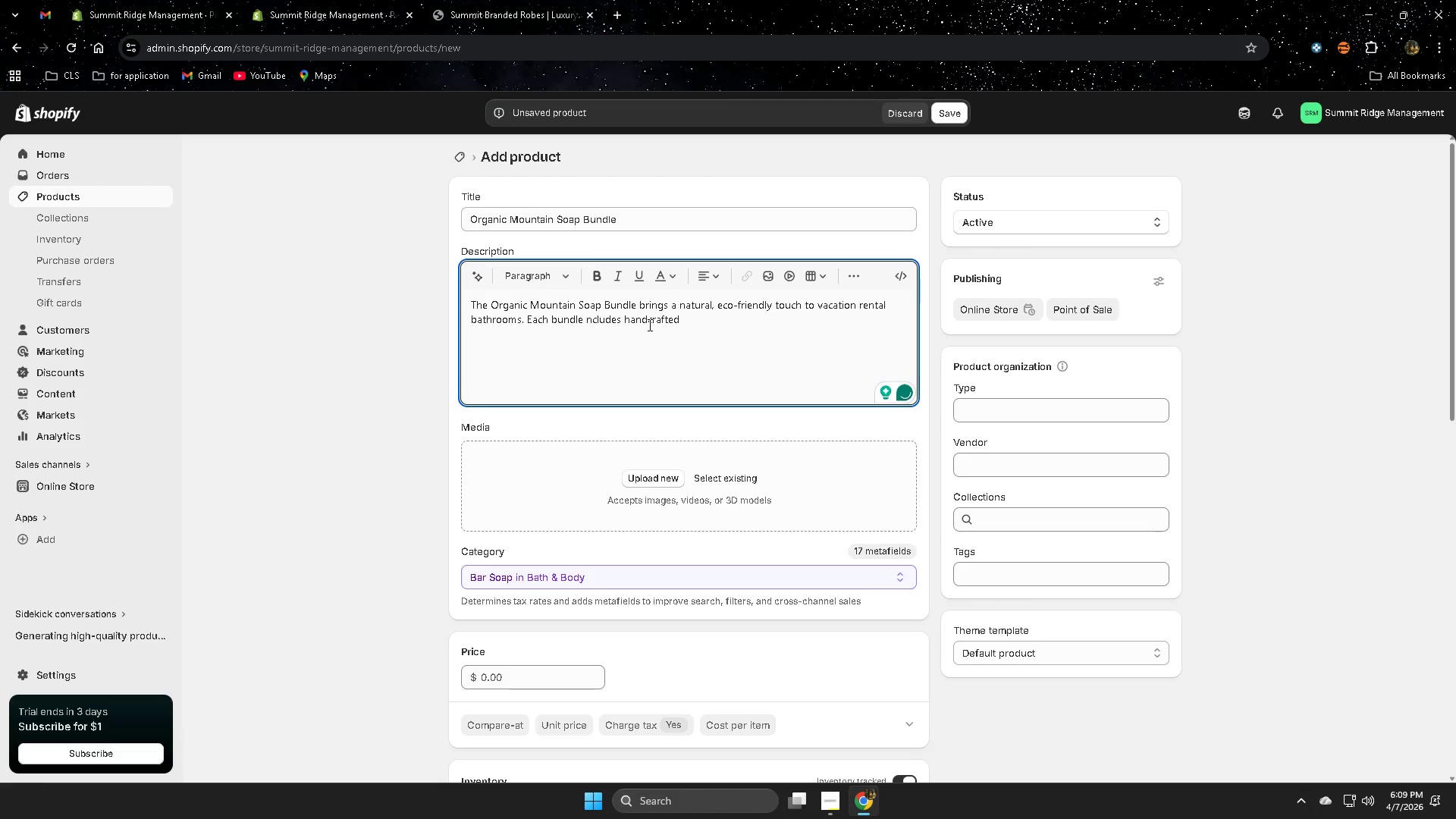 
key(I)
 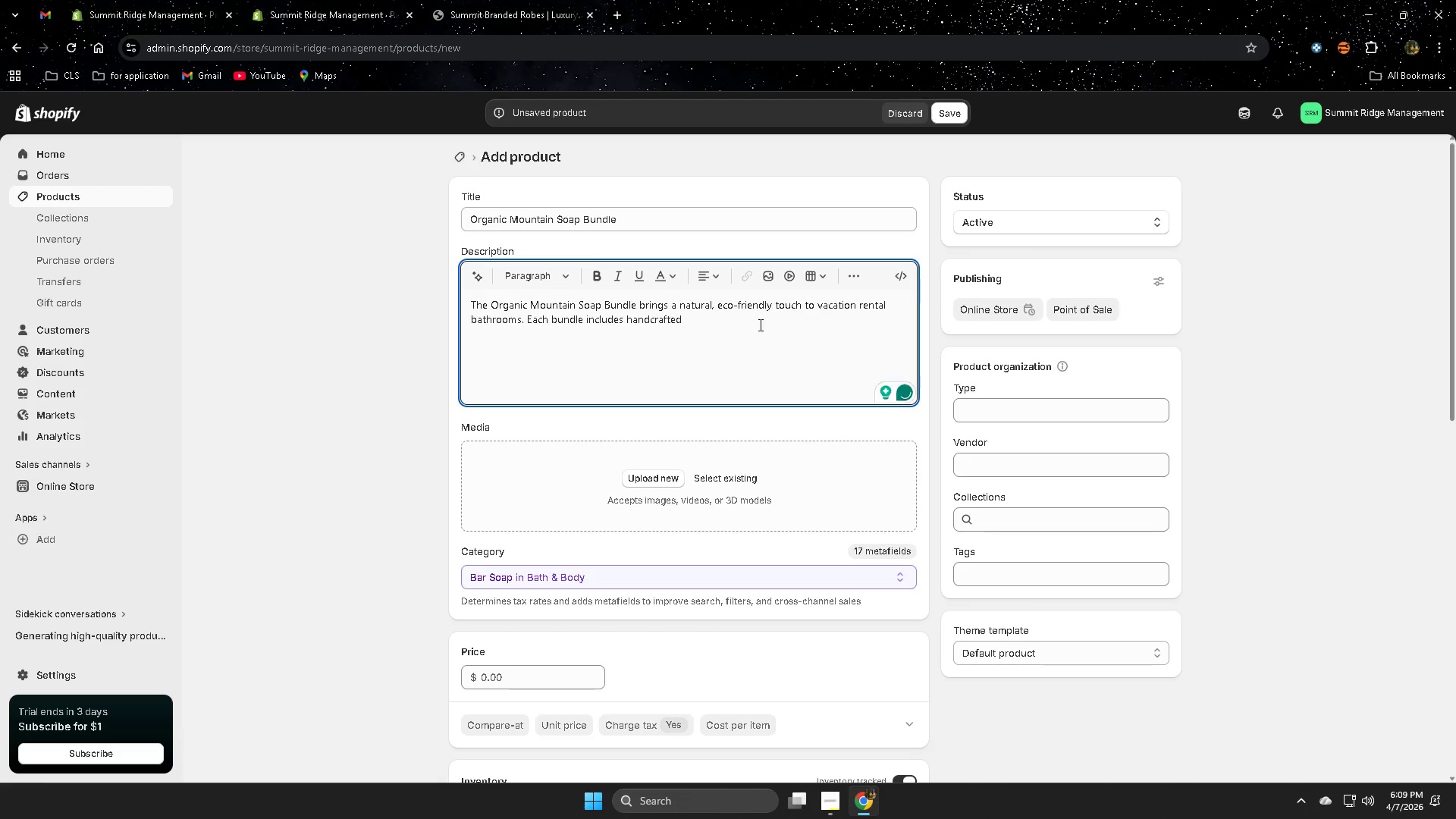 
left_click([738, 326])
 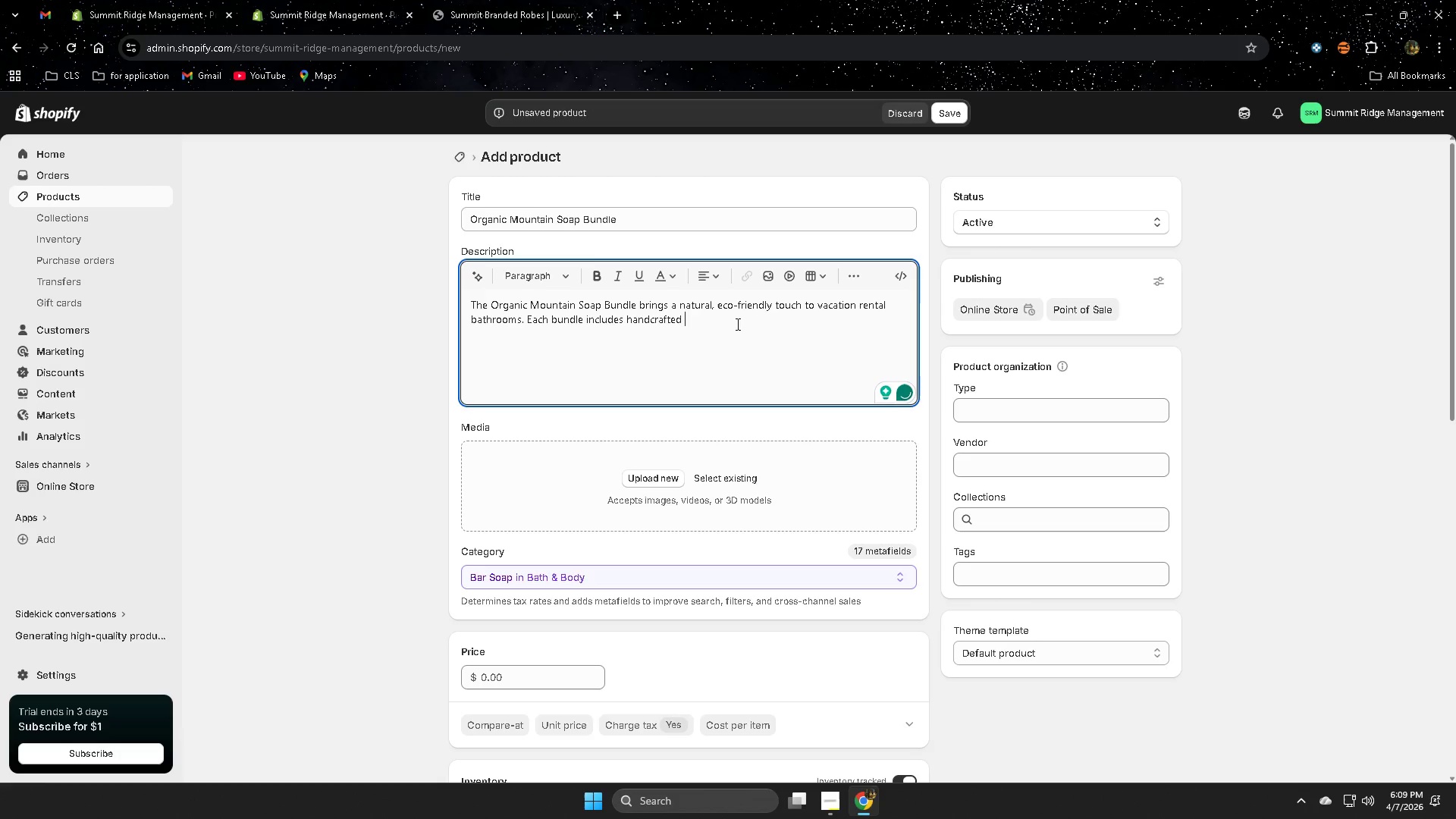 
type(soak)
key(Backspace)
type(ps mae with pna)
key(Backspace)
key(Backspace)
type(lant )
key(Backspace)
type(-based )
 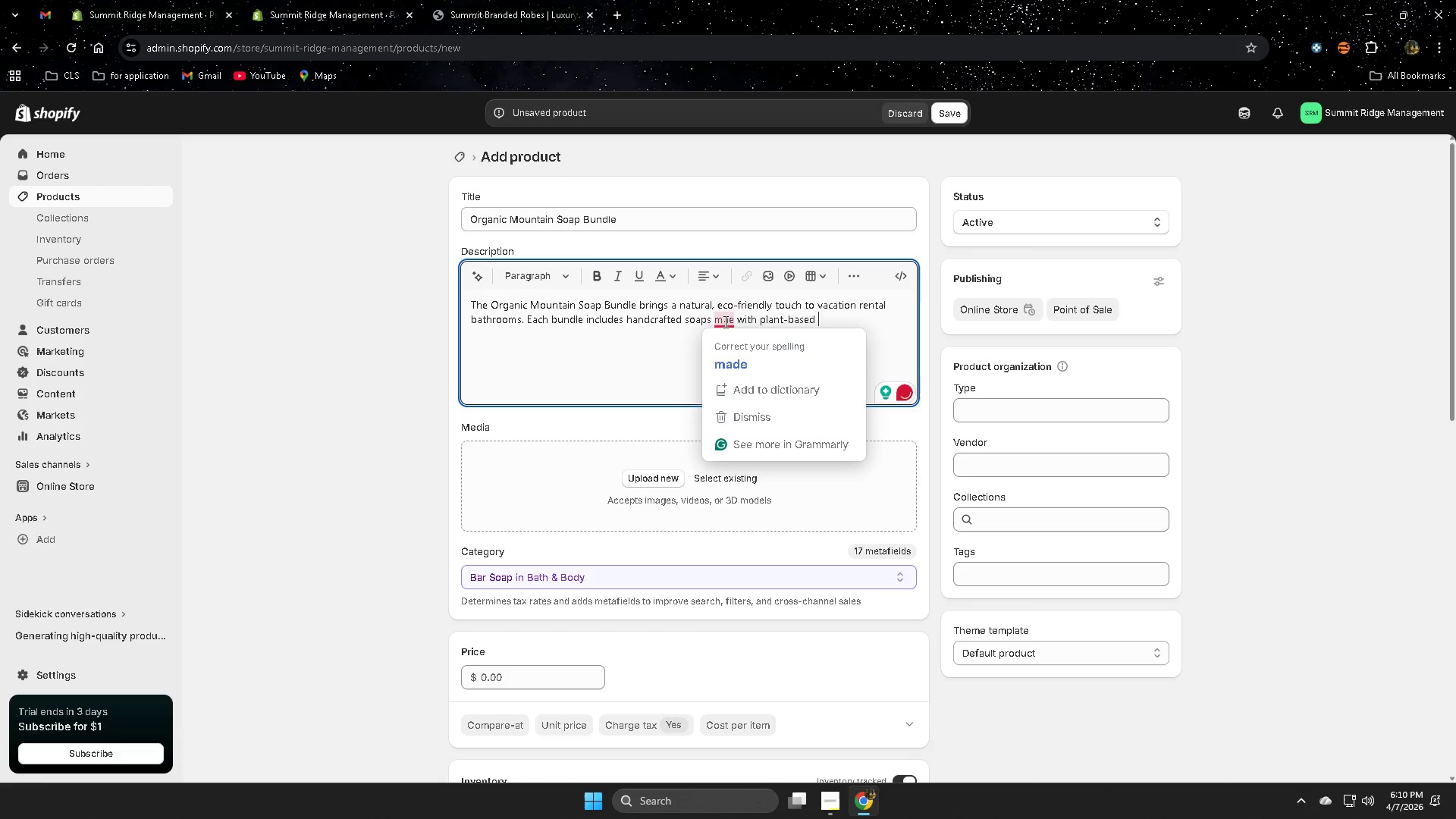 
double_click([860, 316])
 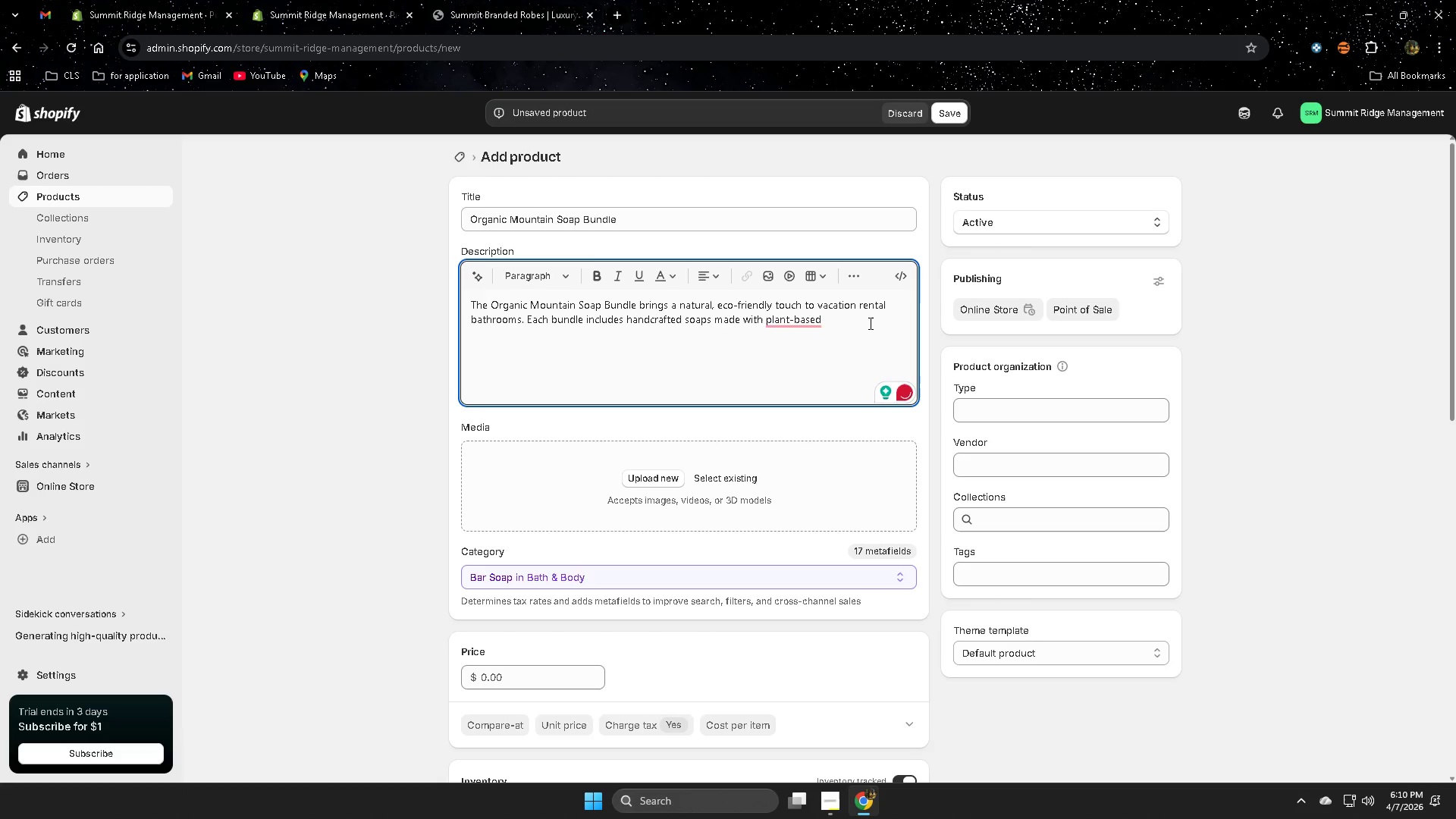 
type(in)
key(Backspace)
 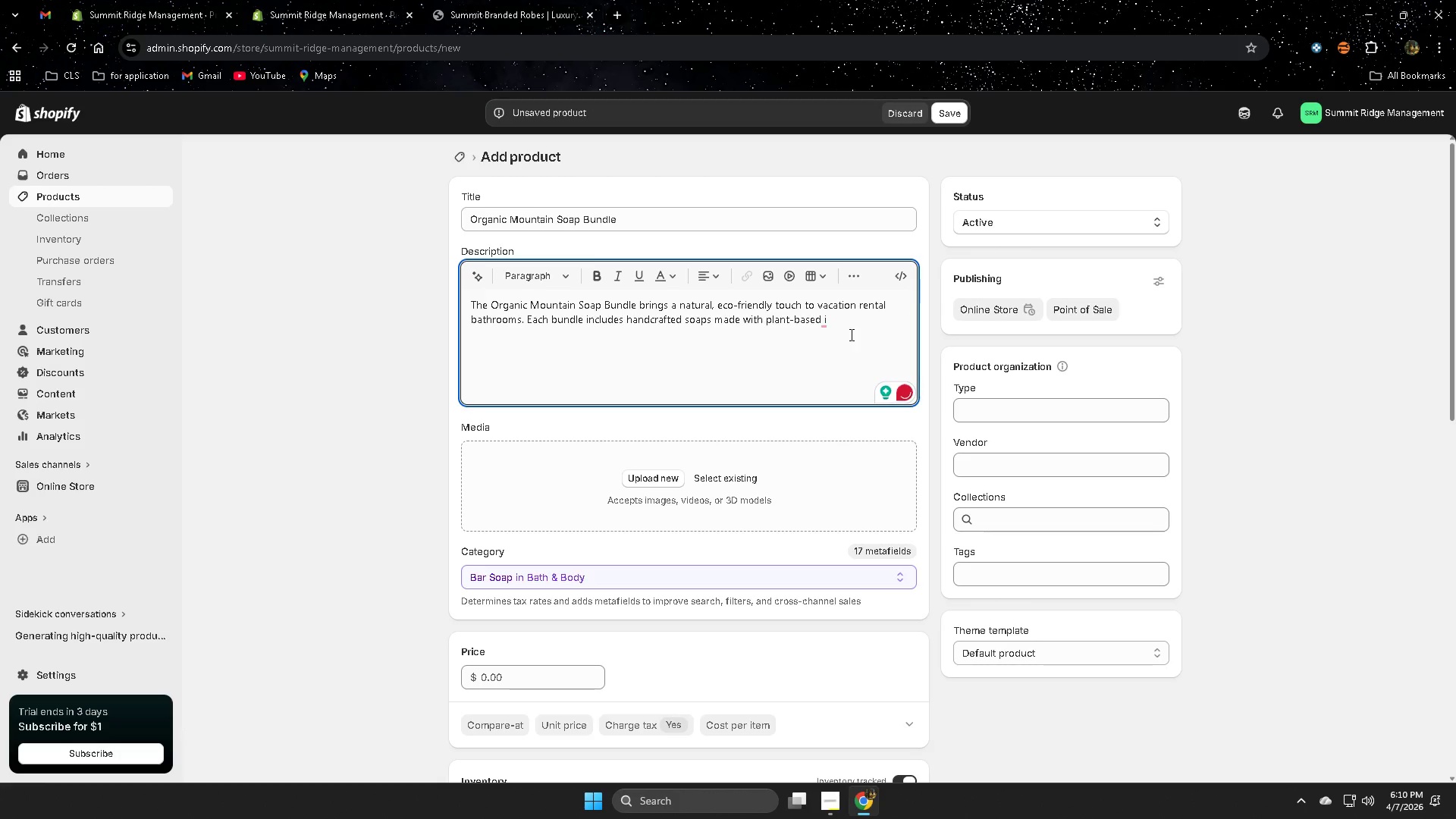 
key(M)
 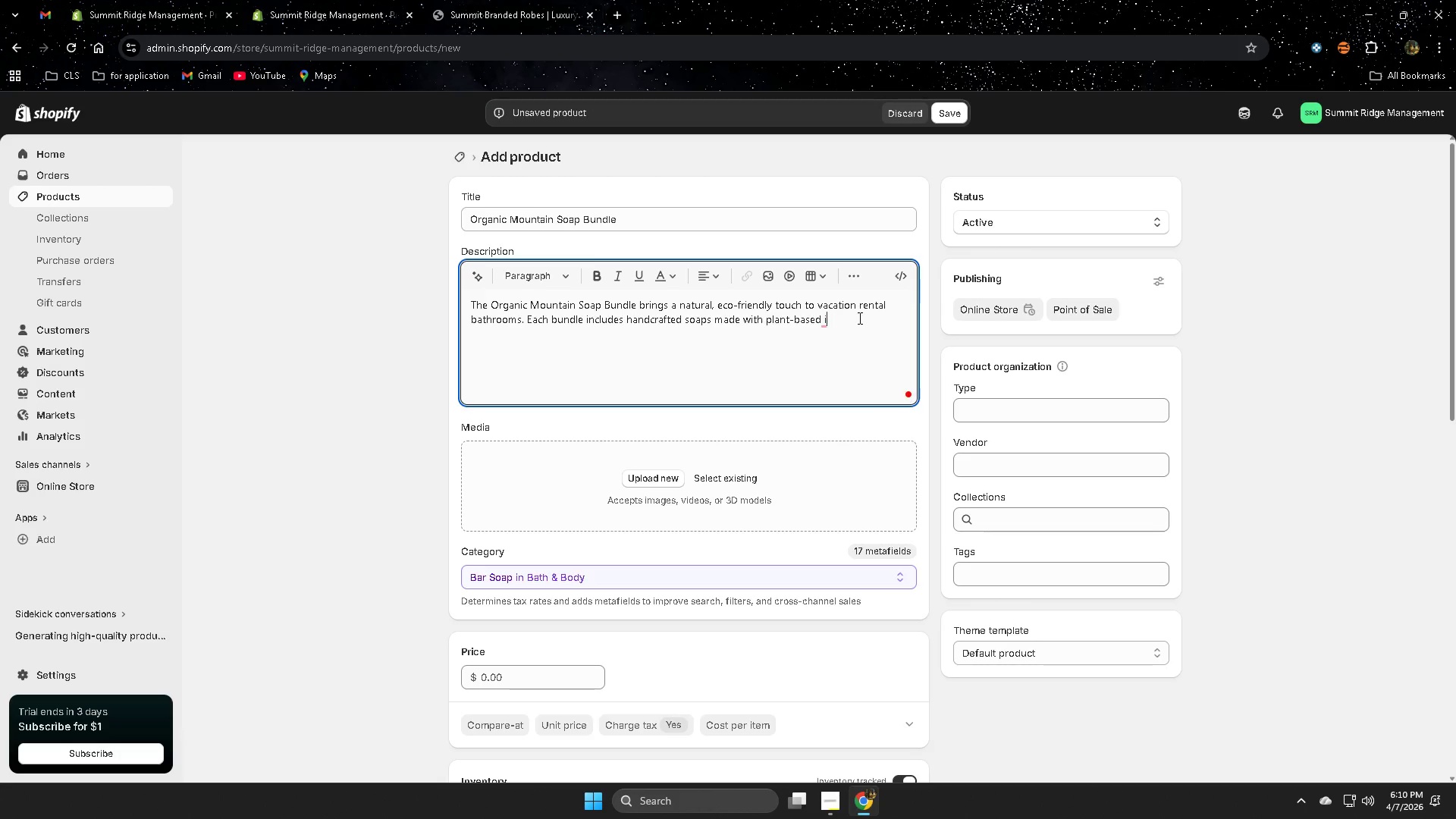 
key(Backspace)
 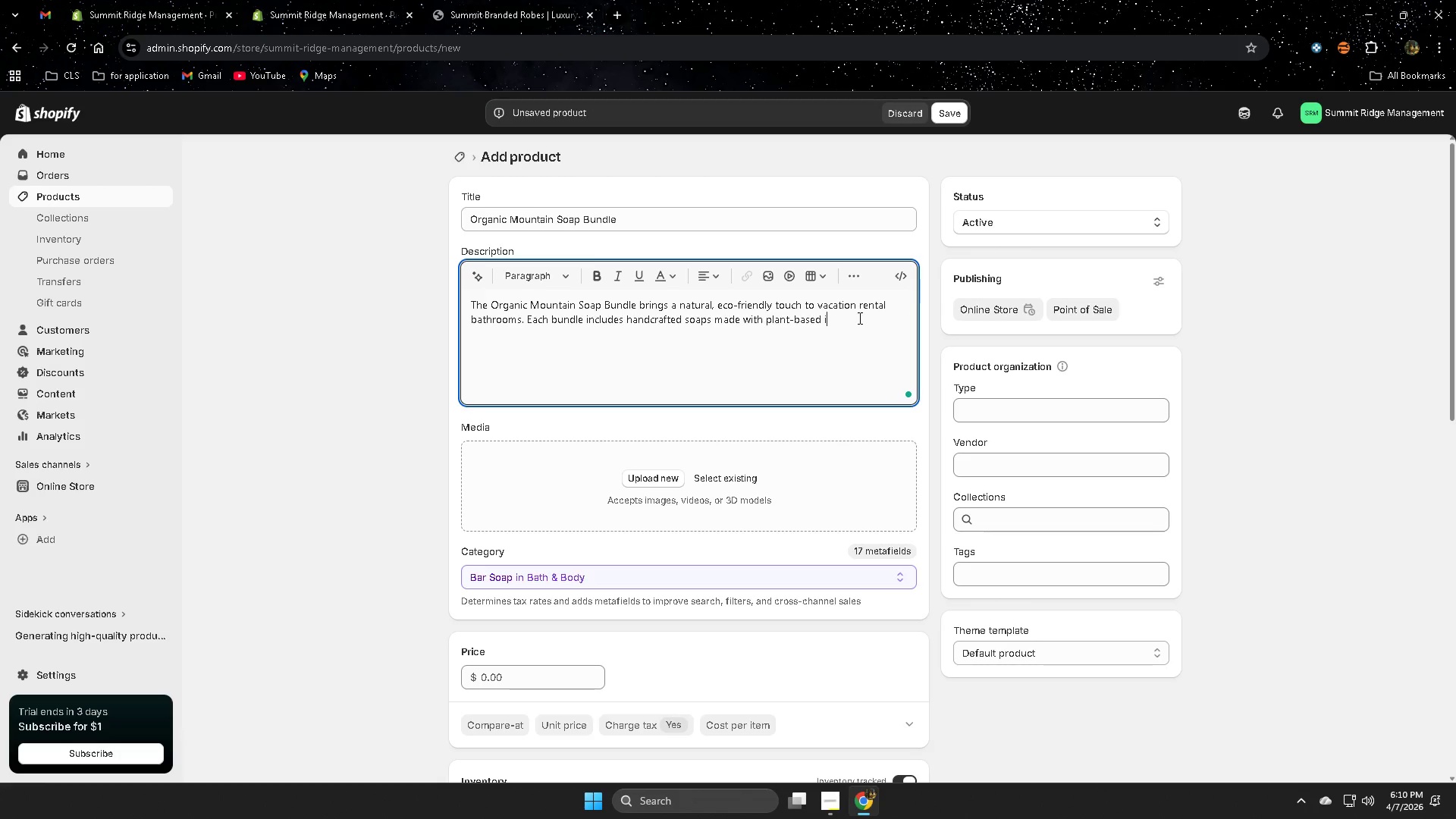 
key(N)
 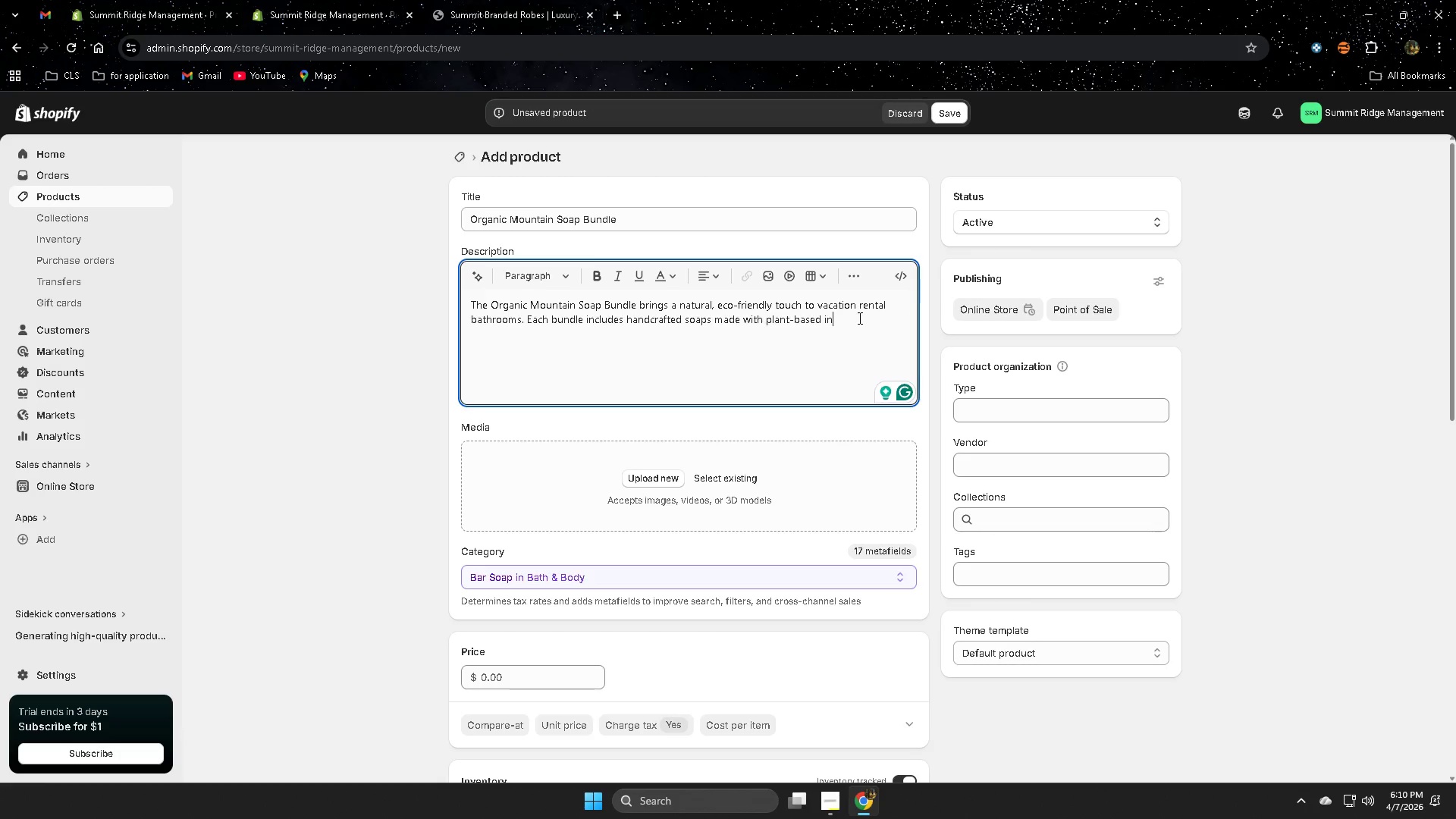 
type(gredients and subtle )
 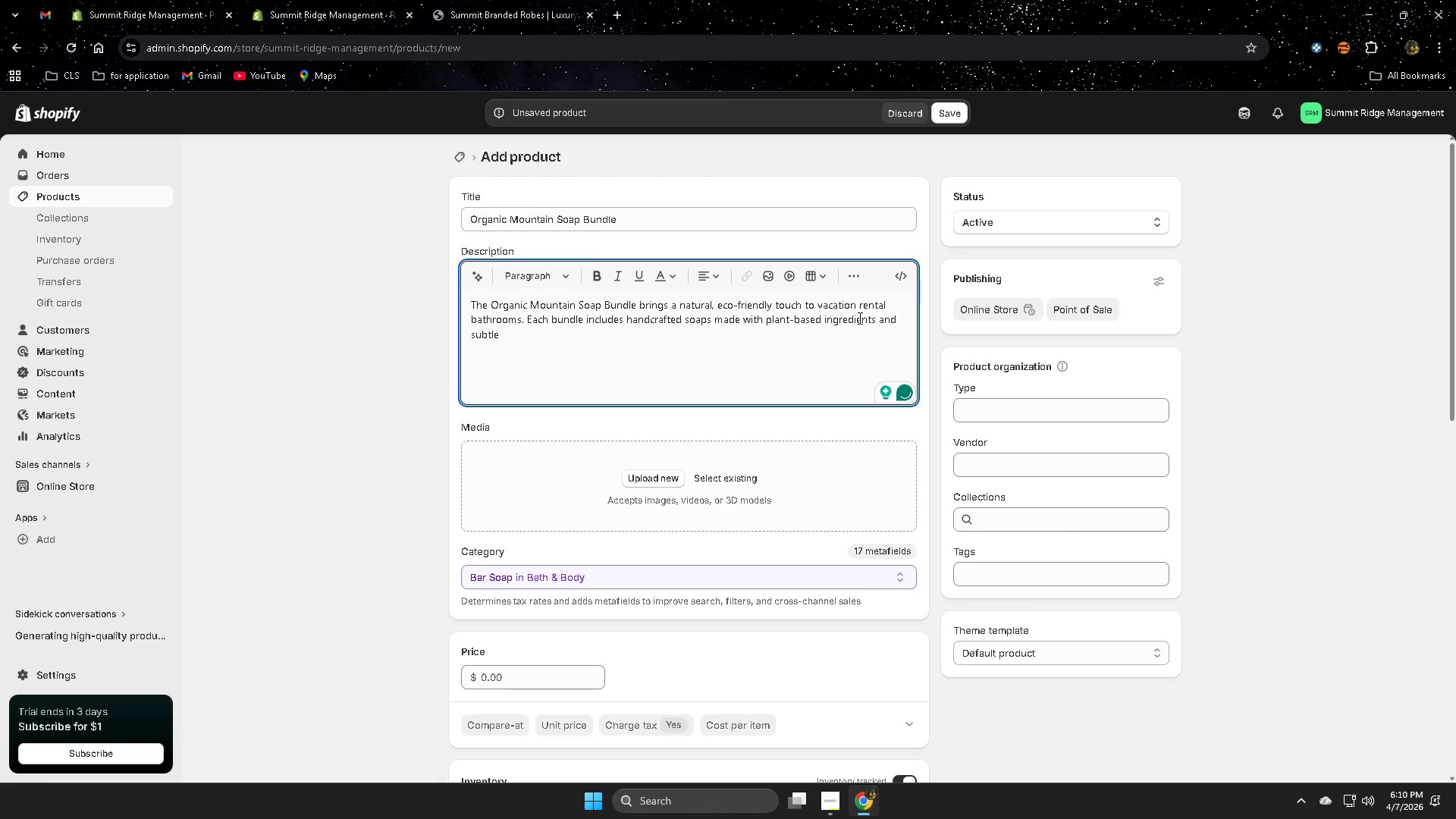 
type(apl)
key(Backspace)
key(Backspace)
type(lpine )
key(Backspace)
type(-inps)
key(Backspace)
key(Backspace)
type(spired fara)
key(Backspace)
key(Backspace)
key(Backspace)
type(ragrances.)
 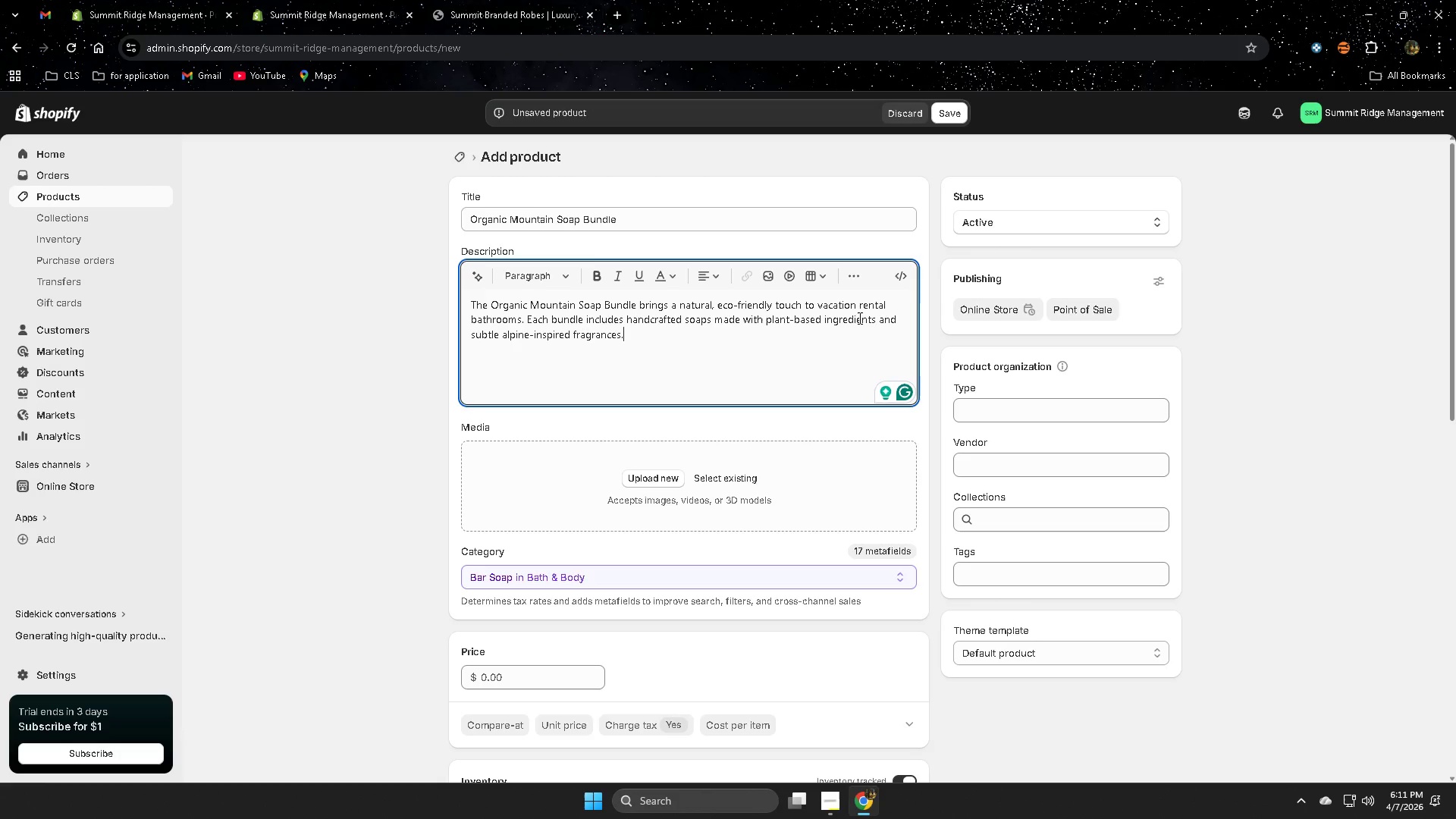 
wait(13.84)
 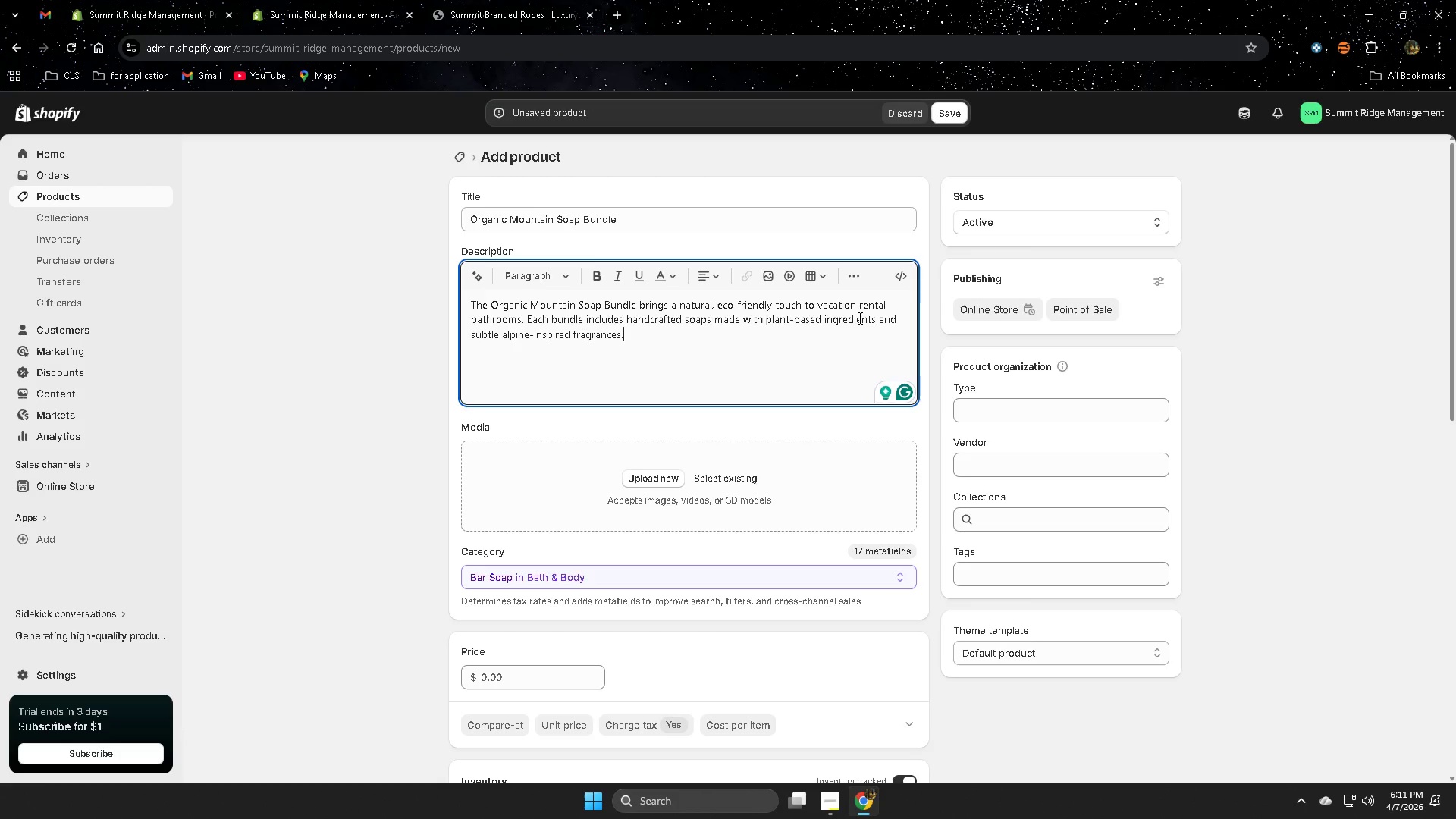 
type( These sapos )
key(Backspace)
key(Backspace)
key(Backspace)
key(Backspace)
type(os)
key(Backspace)
type(ps are produced by small-)
key(Backspace)
type(-batch artisans usu)
key(Backspace)
type(ing environmentally conscioi)
key(Backspace)
type(us methds and packaging ,)
key(Backspace)
key(Backspace)
type(m)
key(Backspace)
type(. The gentle forma)
key(Backspace)
type(ulation are suitable for a wide range of skins ry)
key(Backspace)
key(Backspace)
type(types.)
key(Backspace)
type(,)
 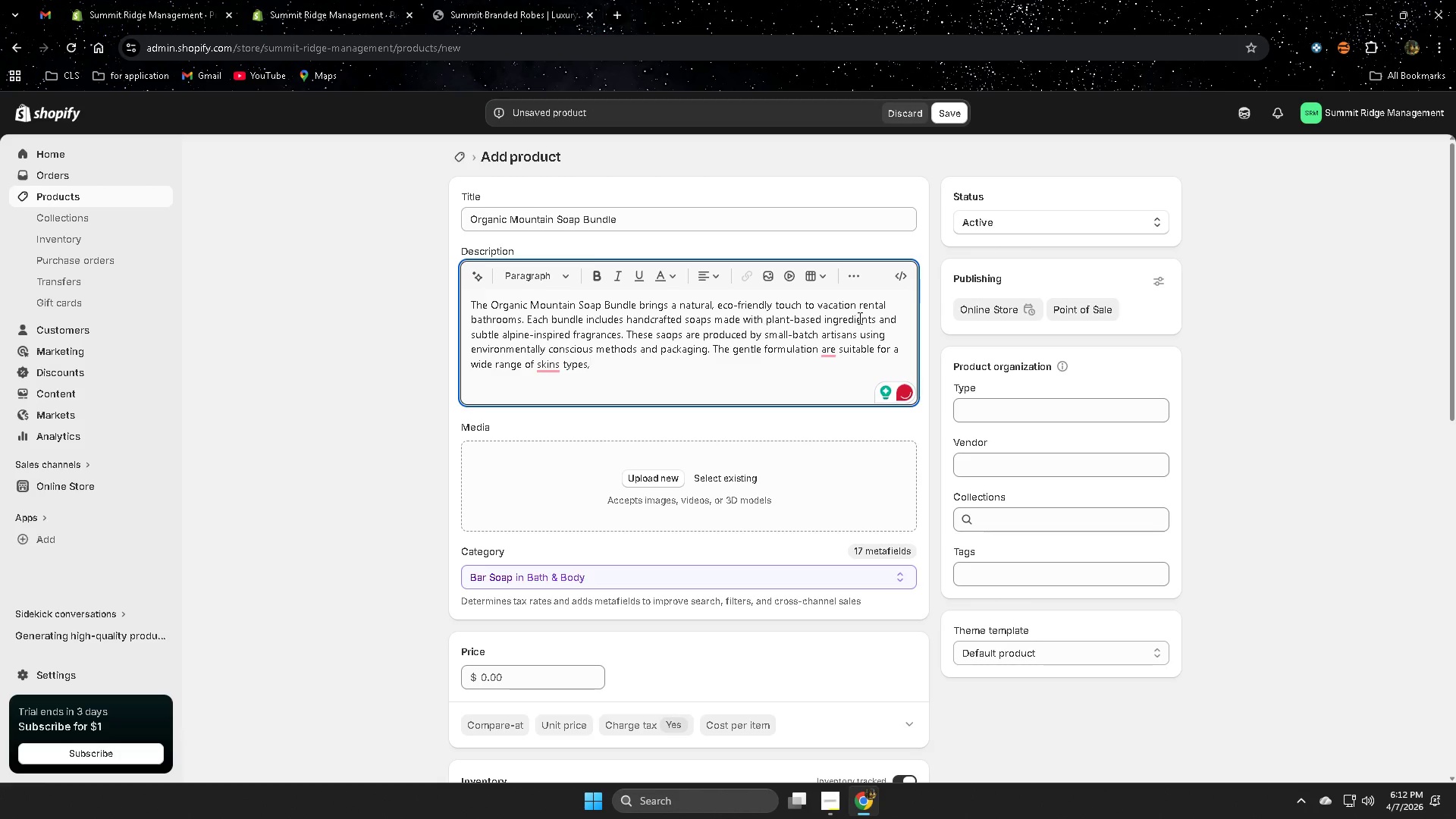 
type( makeing )
key(Backspace)
key(Backspace)
key(Backspace)
key(Backspace)
key(Backspace)
type(ing them t)
key(Backspace)
type(ideal for hospitall)
 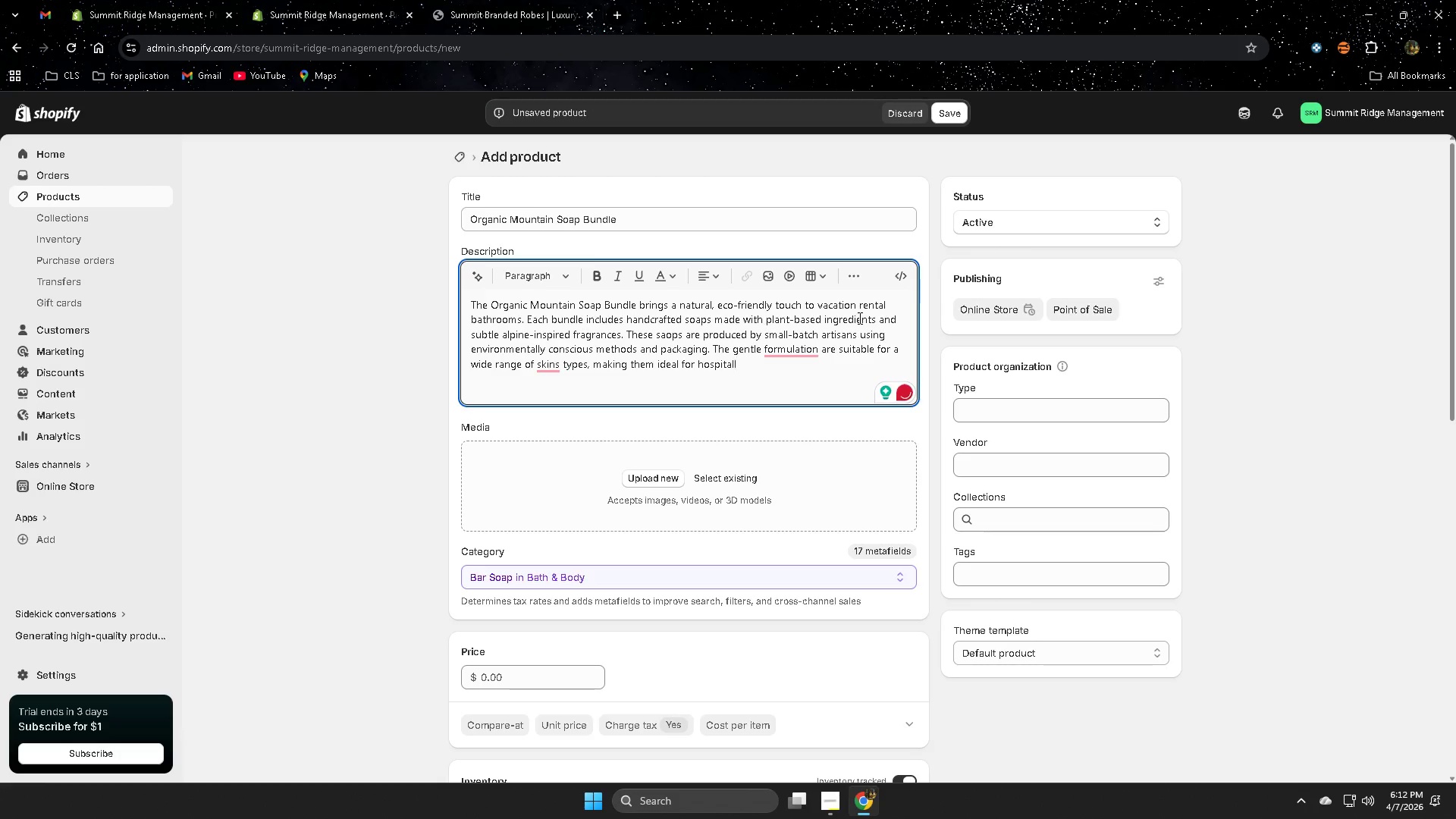 
wait(9.69)
 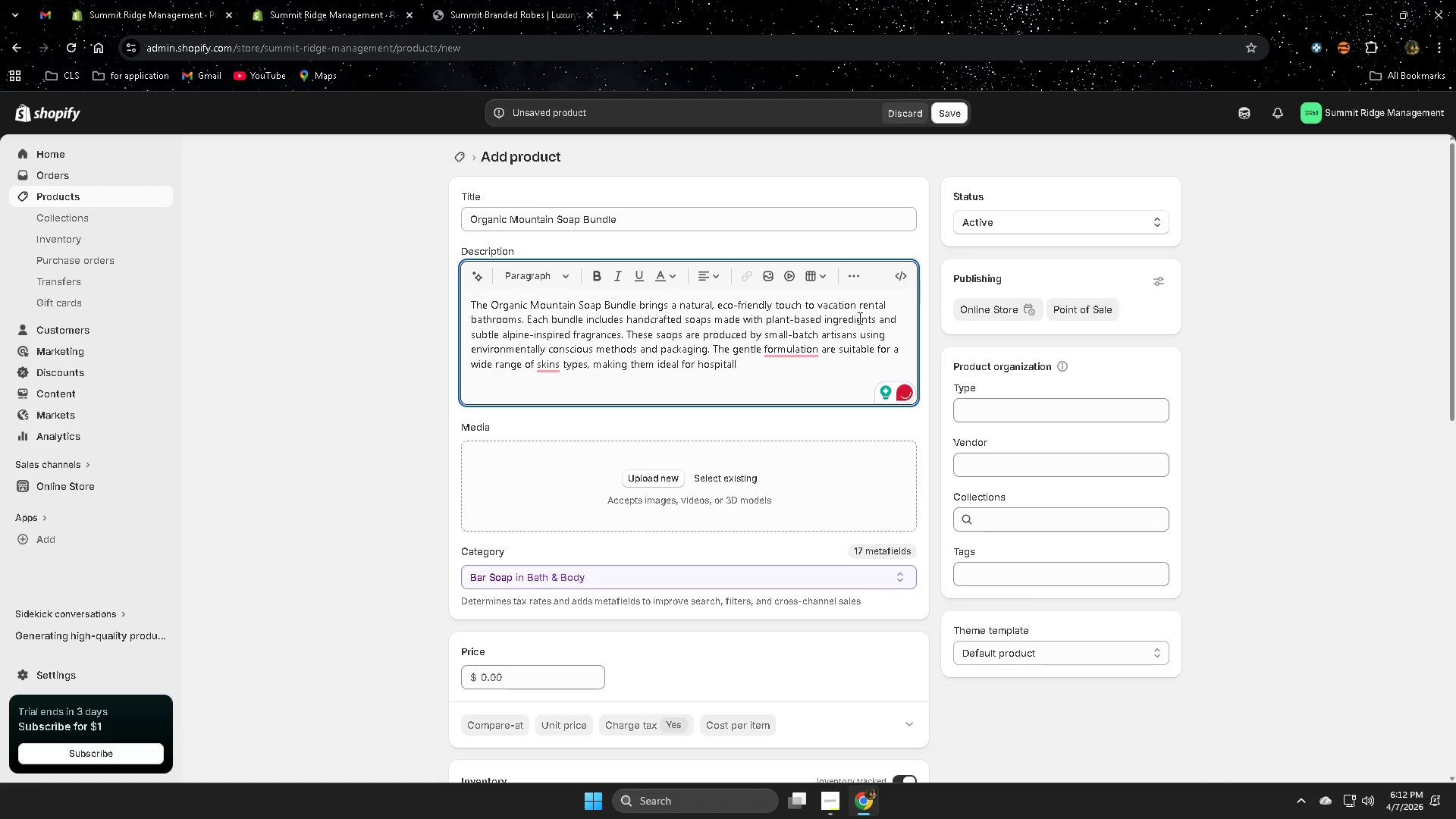 
key(Backspace)
key(Backspace)
type(lity settings where guestd)
key(Backspace)
type(s can)
key(Backspace)
key(Backspace)
key(Backspace)
key(Backspace)
key(Backspace)
key(Backspace)
type(st)
key(Backspace)
key(Backspace)
type(ts )
key(Backspace)
key(Backspace)
key(Backspace)
key(Backspace)
type(st preferemce)
key(Backspace)
key(Backspace)
key(Backspace)
type(,)
key(Backspace)
type(nces e)
key(Backspace)
type(vary )
key(Backspace)
type(.)
 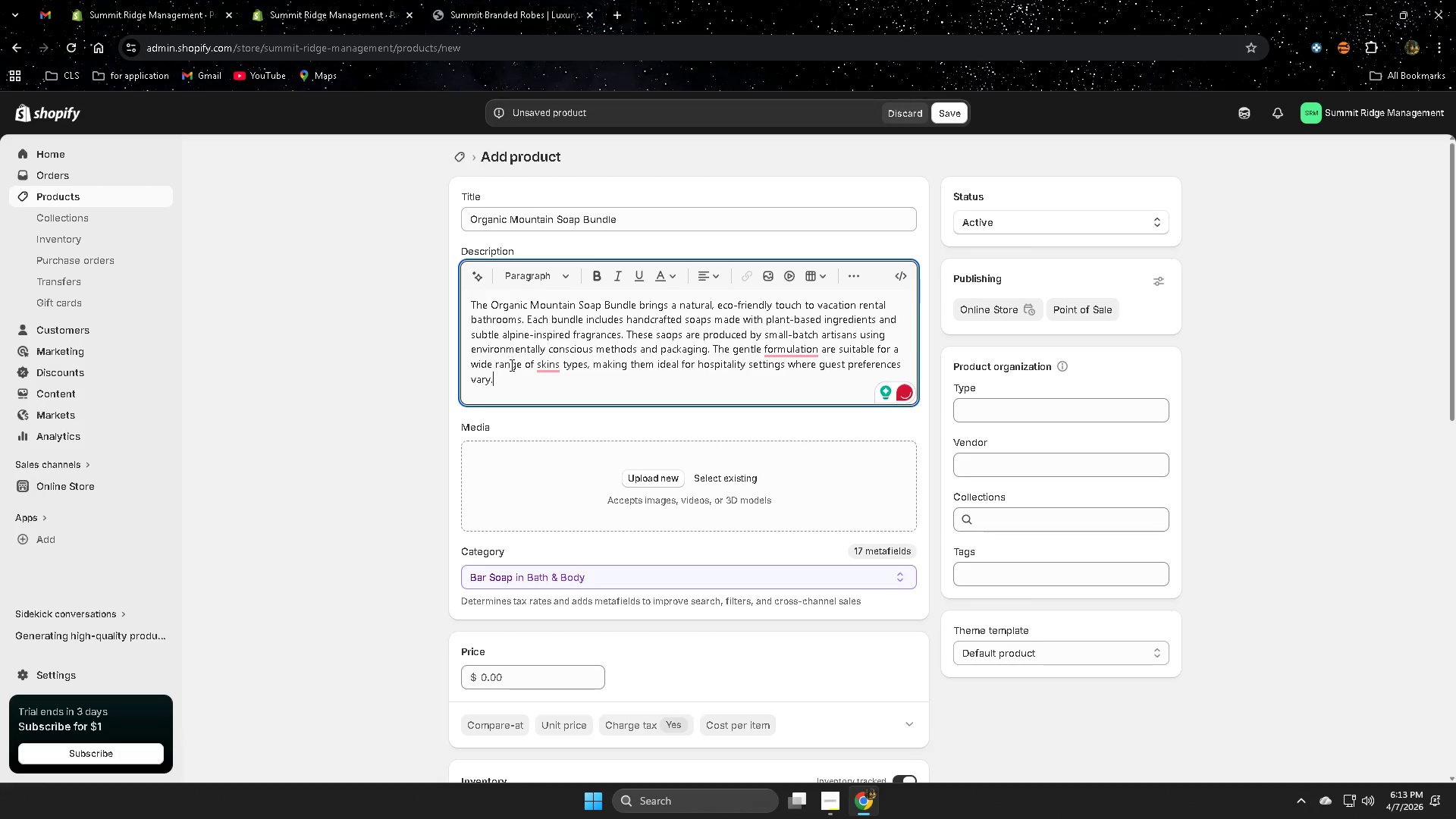 
left_click([548, 409])
 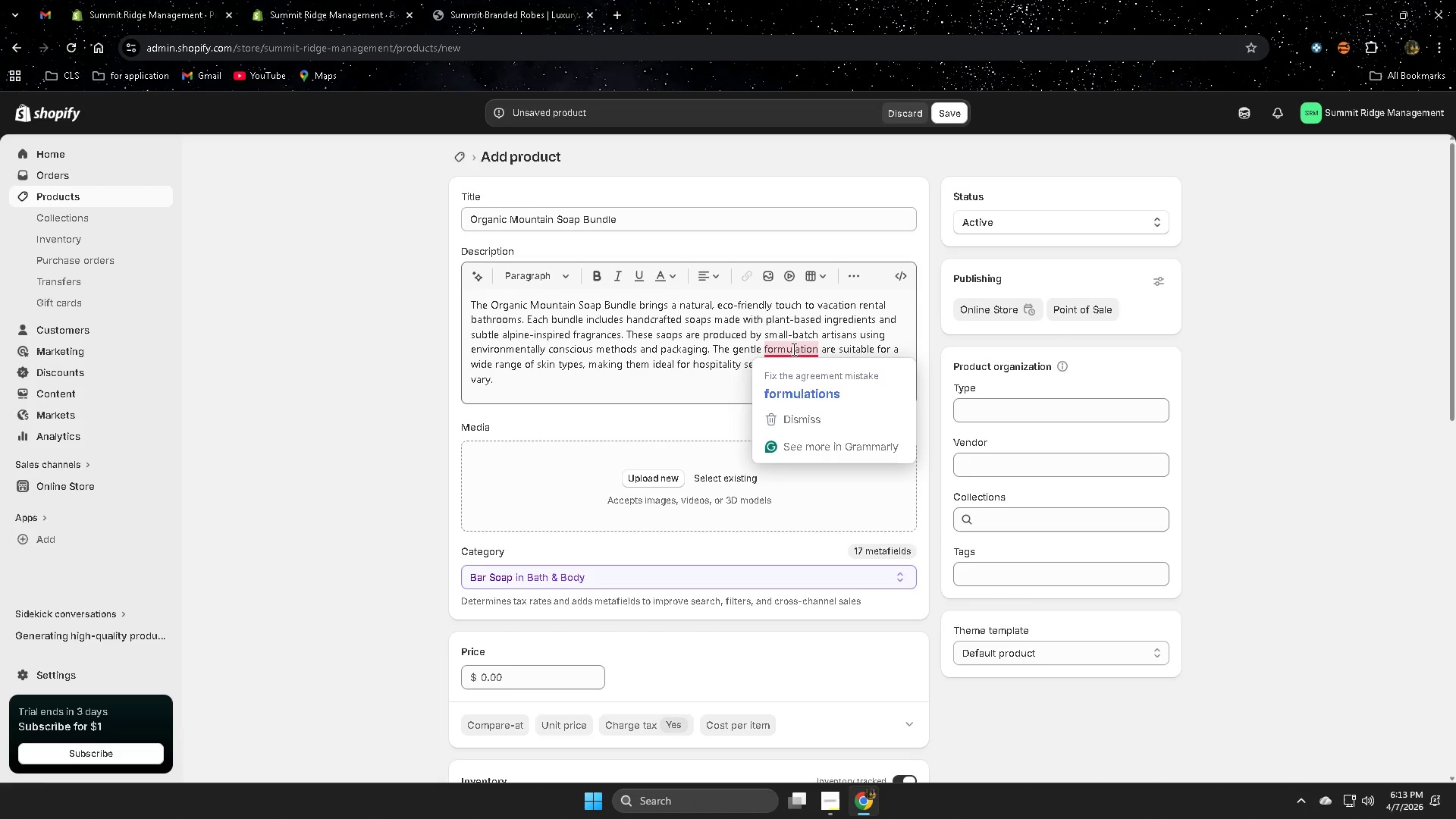 
left_click([792, 389])
 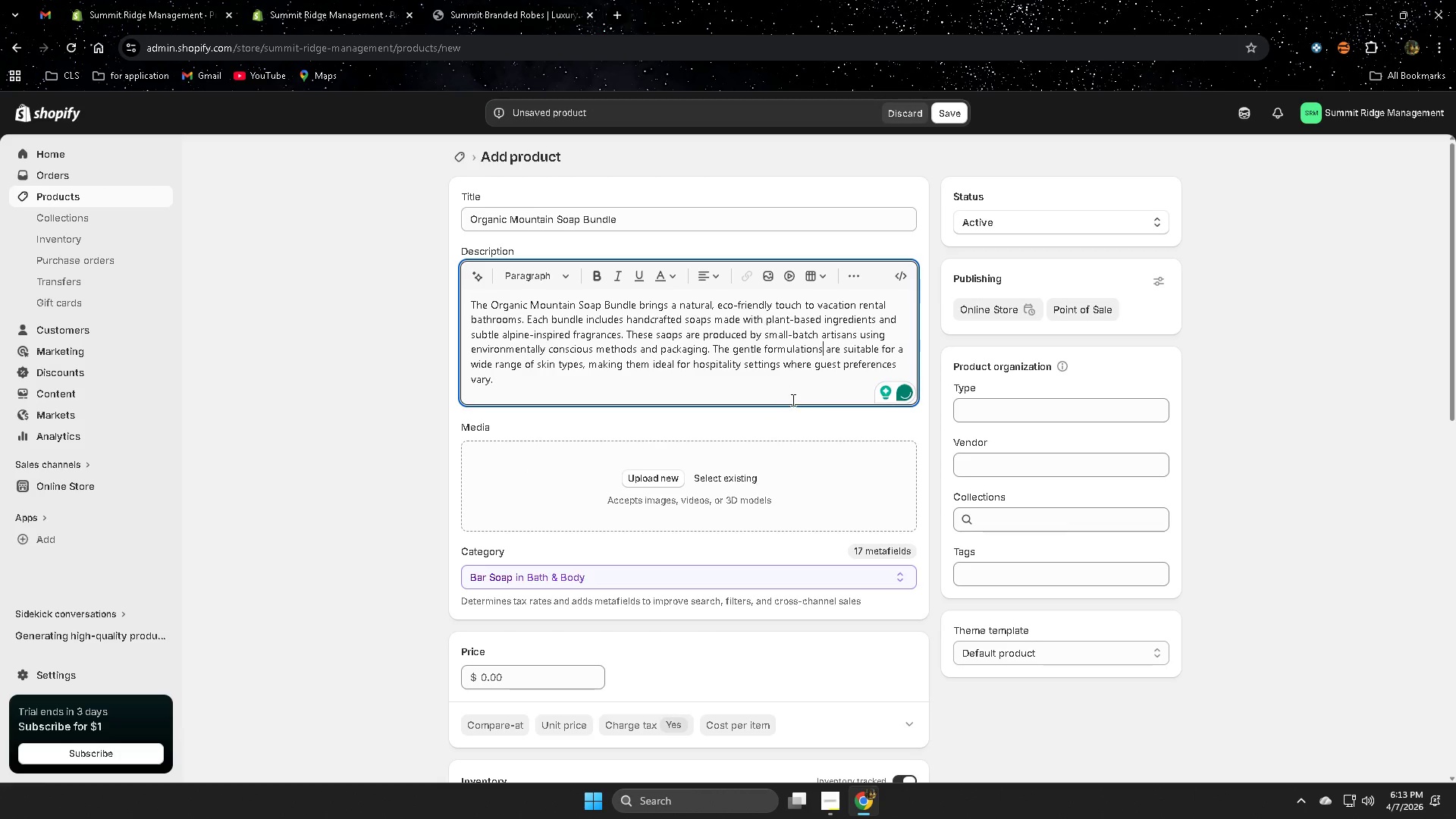 
left_click([764, 398])
 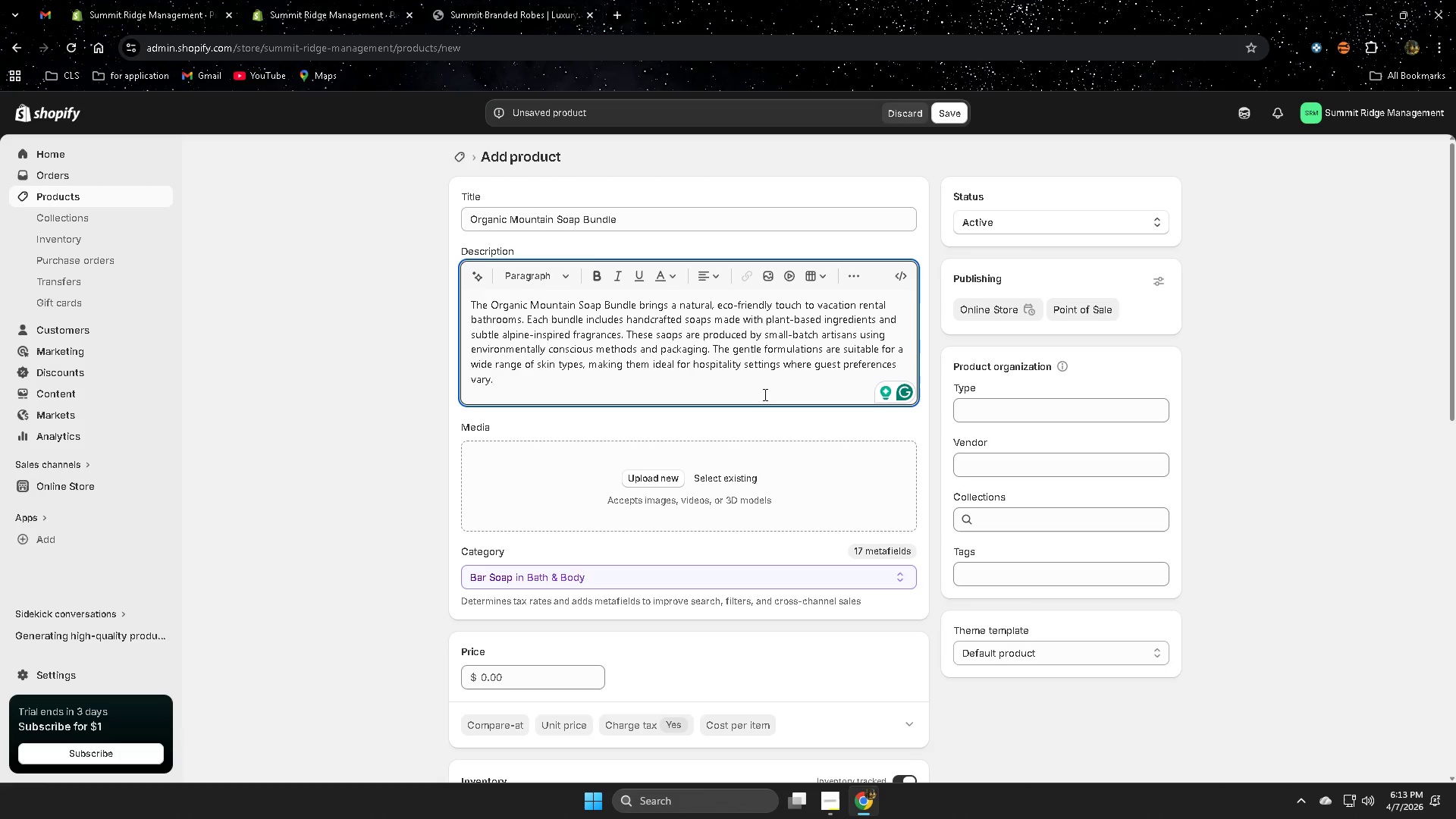 
wait(17.3)
 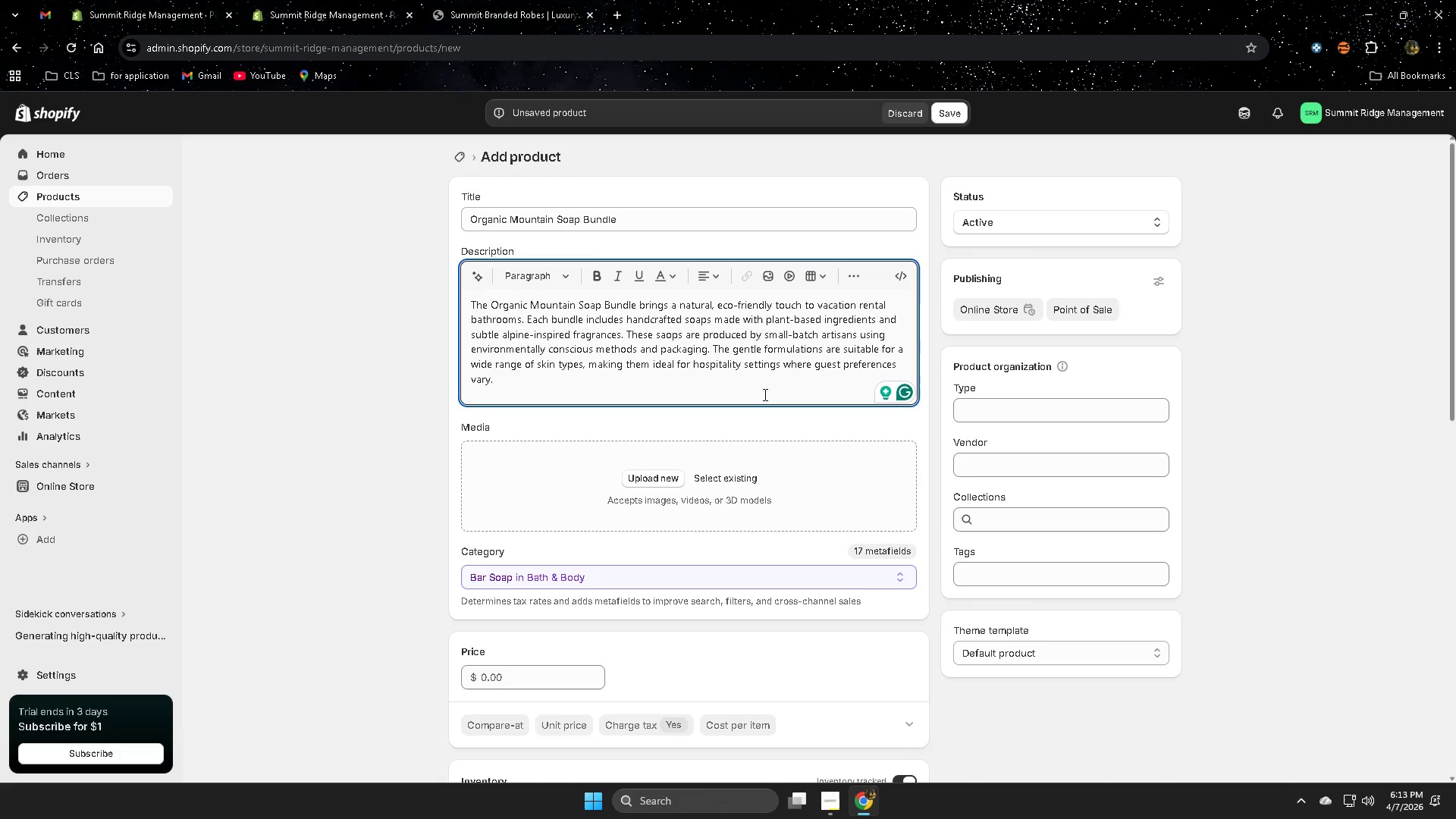 
type(v)
key(Backspace)
type( VA)
key(Backspace)
type(ca)
key(Backspace)
key(Backspace)
type(acation rental host often choose there soaps f)
key(Backspace)
type(to reinfi)
key(Backspace)
type(ornce)
key(Backspace)
key(Backspace)
type(ce)
key(Backspace)
key(Backspace)
key(Backspace)
type(ce)
 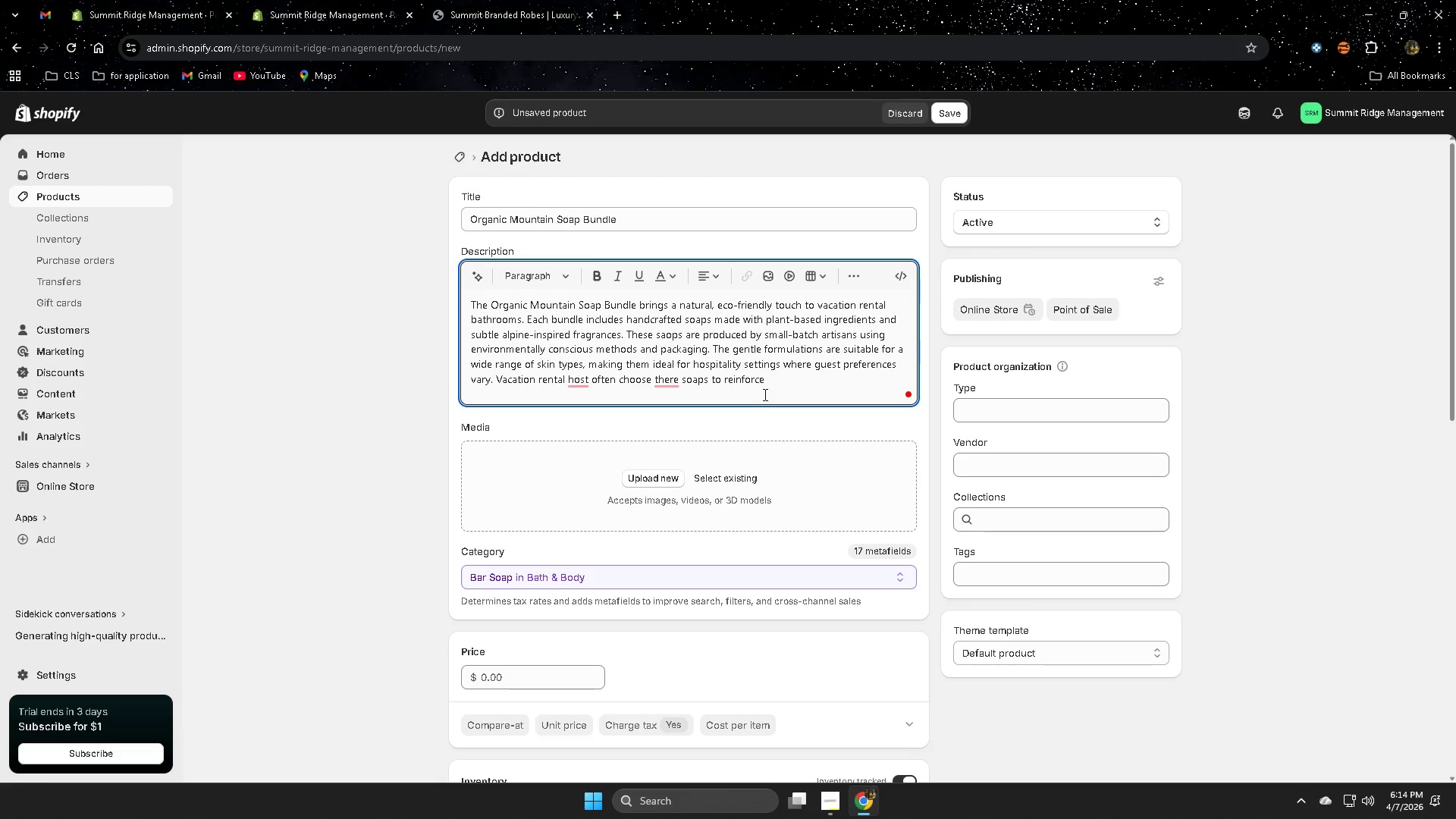 
left_click([676, 421])
 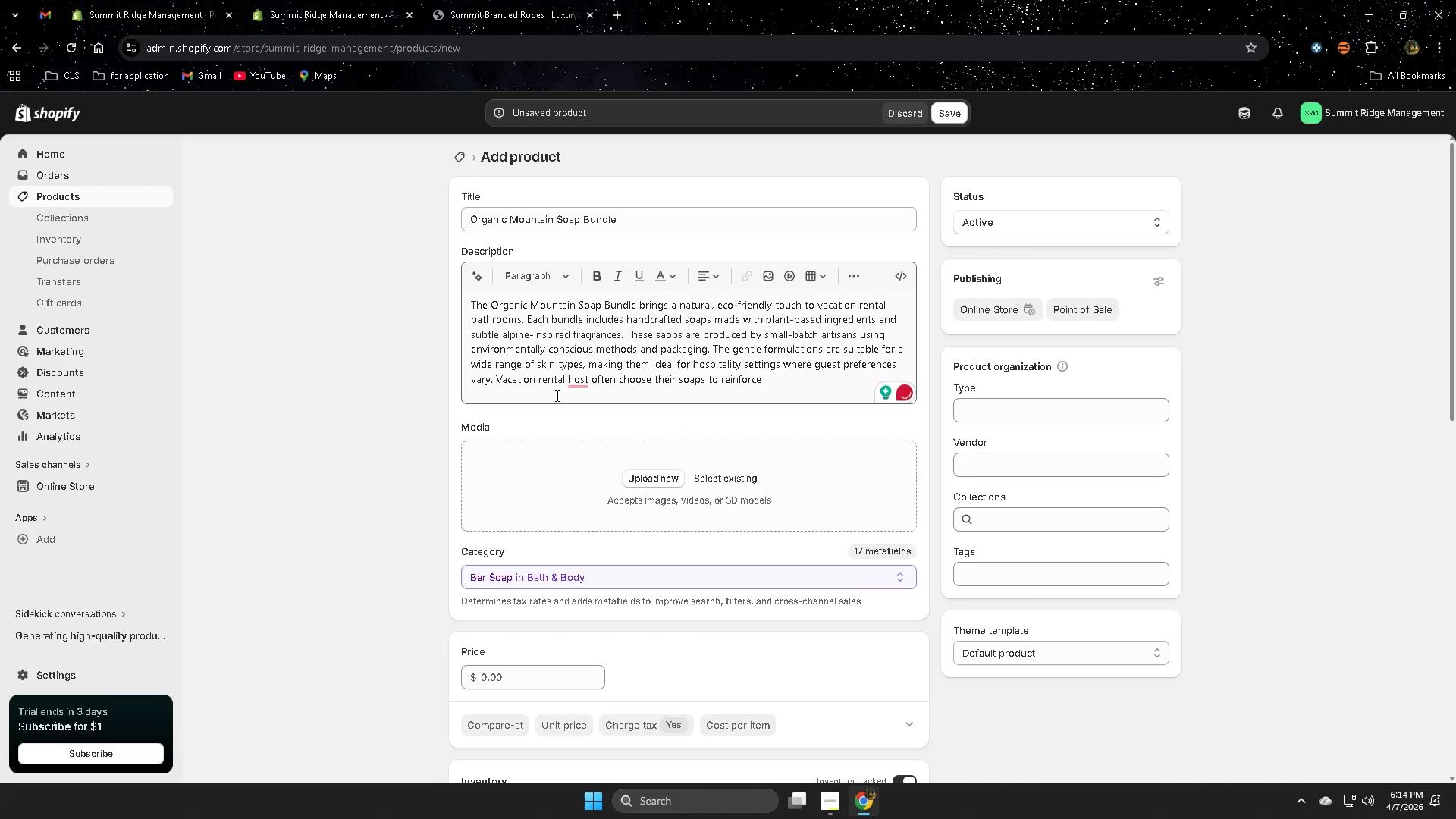 
mouse_move([576, 397])
 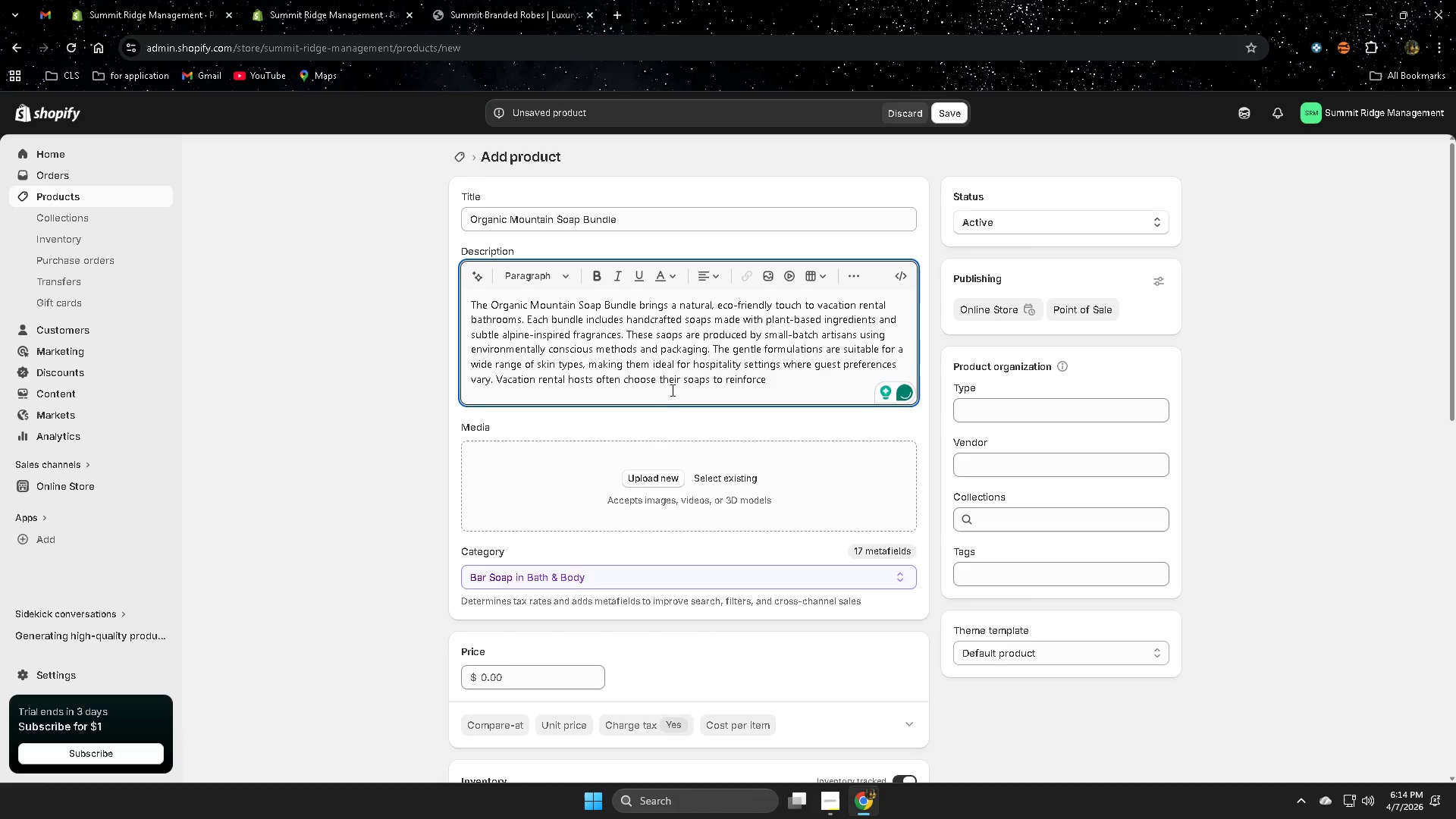 
left_click([677, 384])
 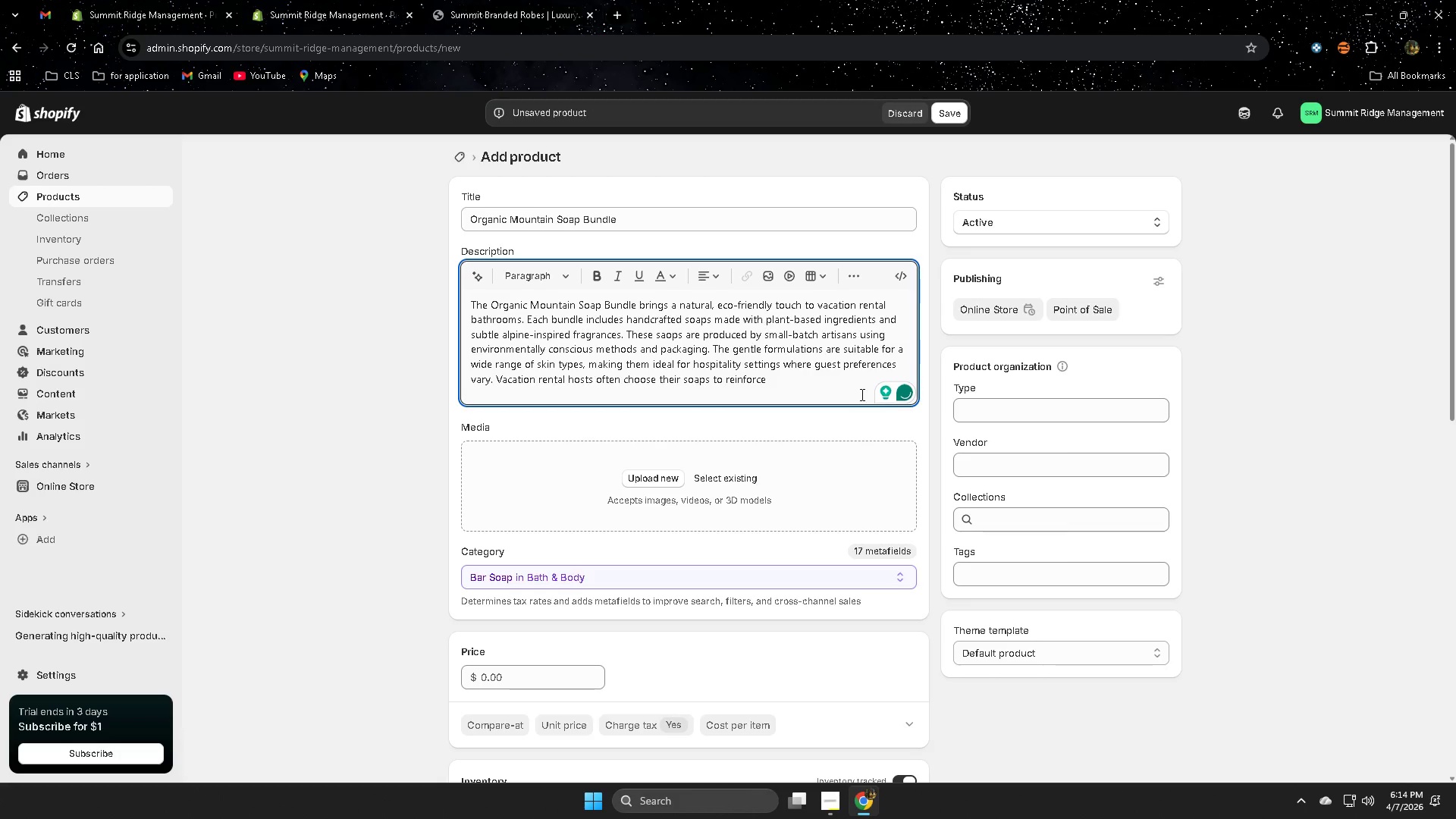 
key(ArrowRight)
 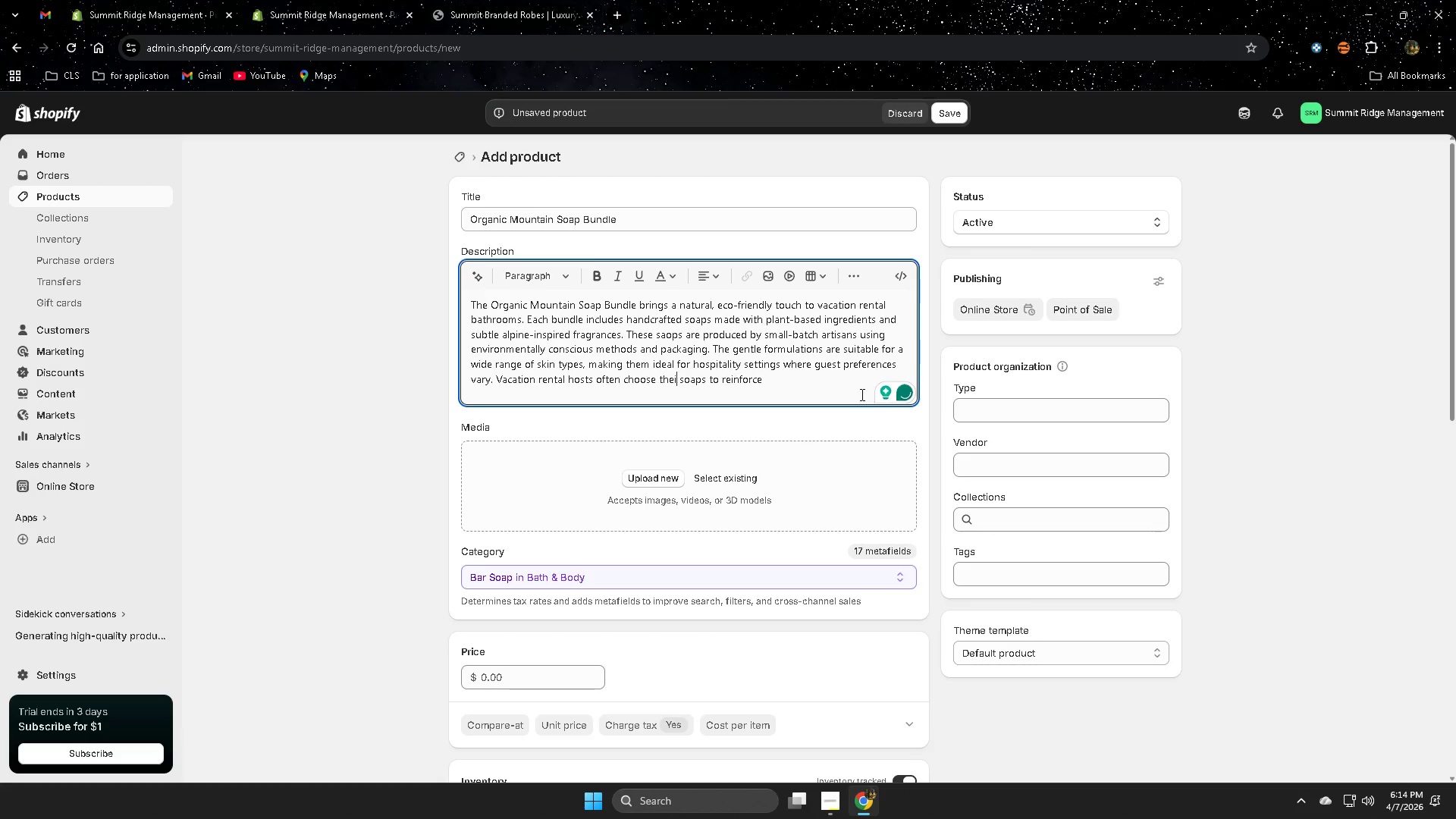 
key(Backspace)
key(Backspace)
type(se )
 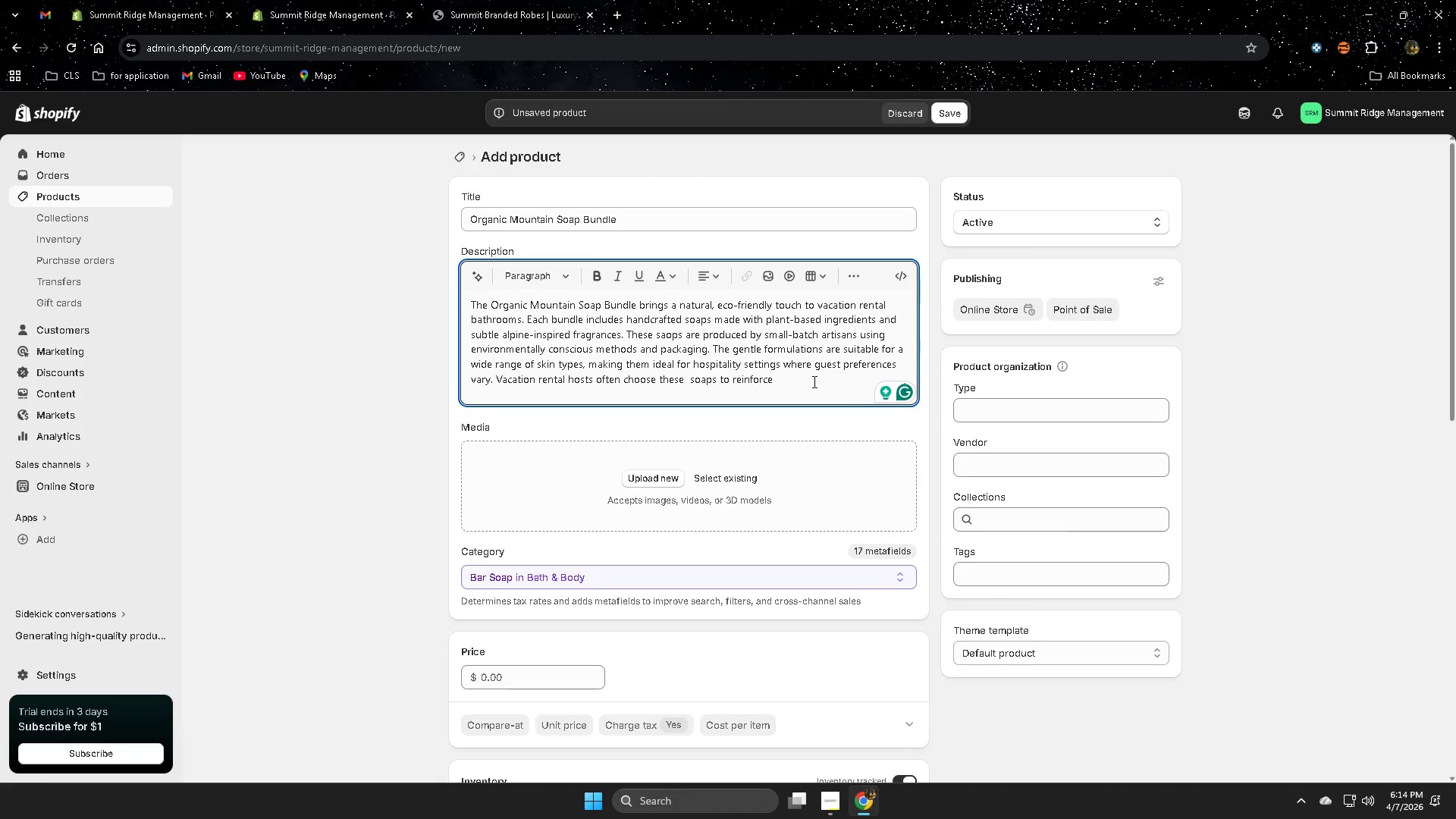 
wait(7.8)
 